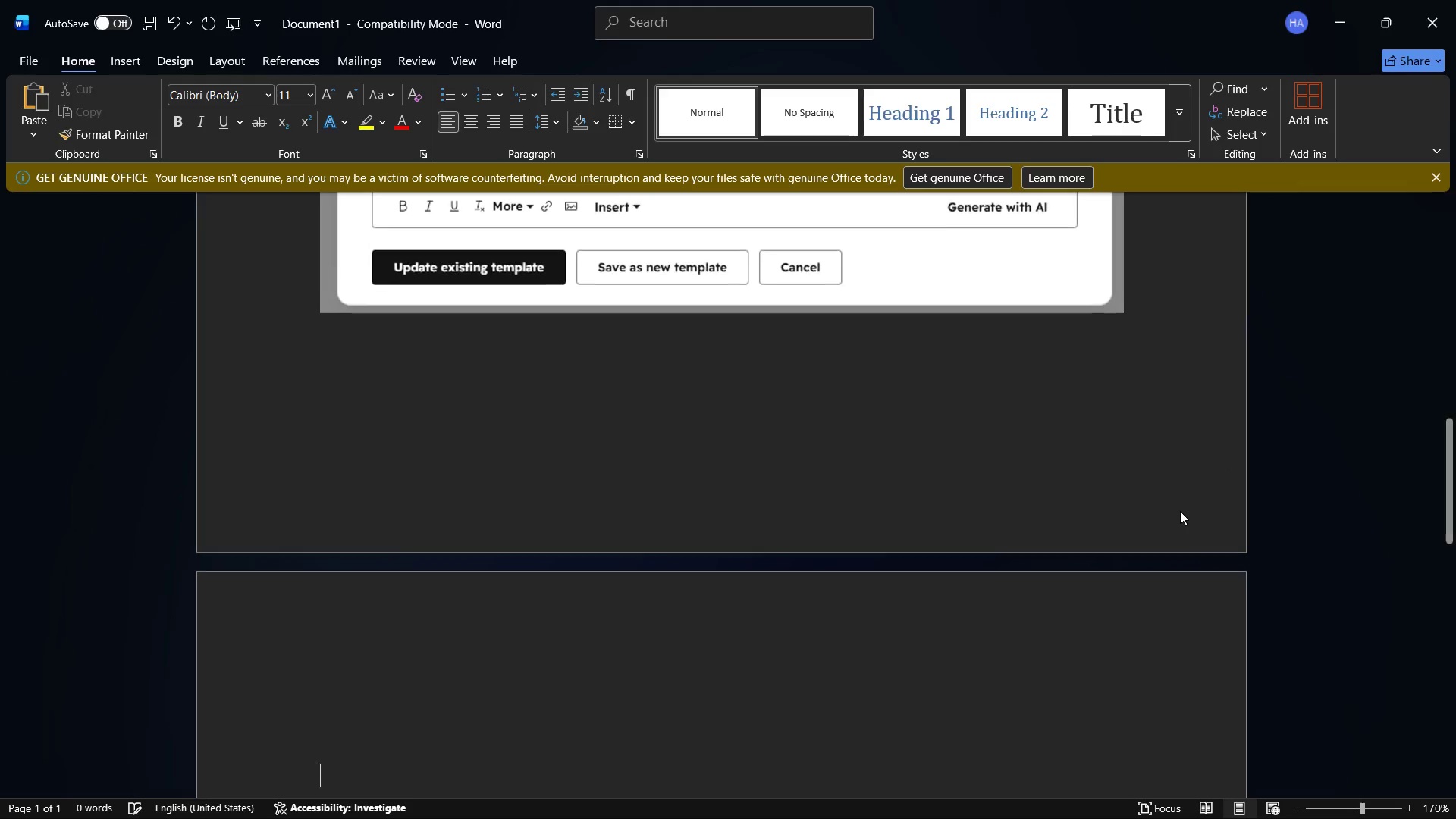 
key(Enter)
 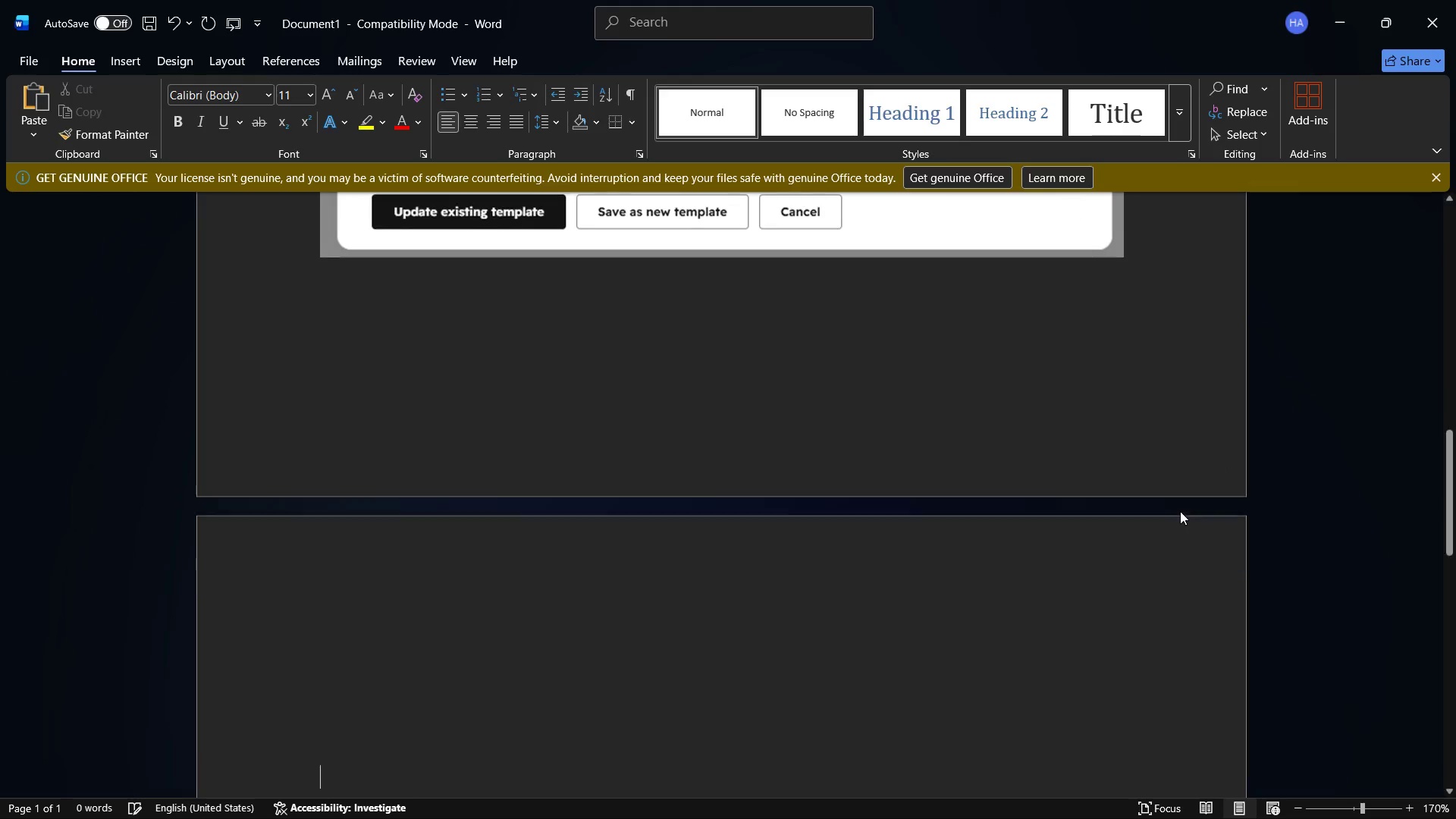 
key(Enter)
 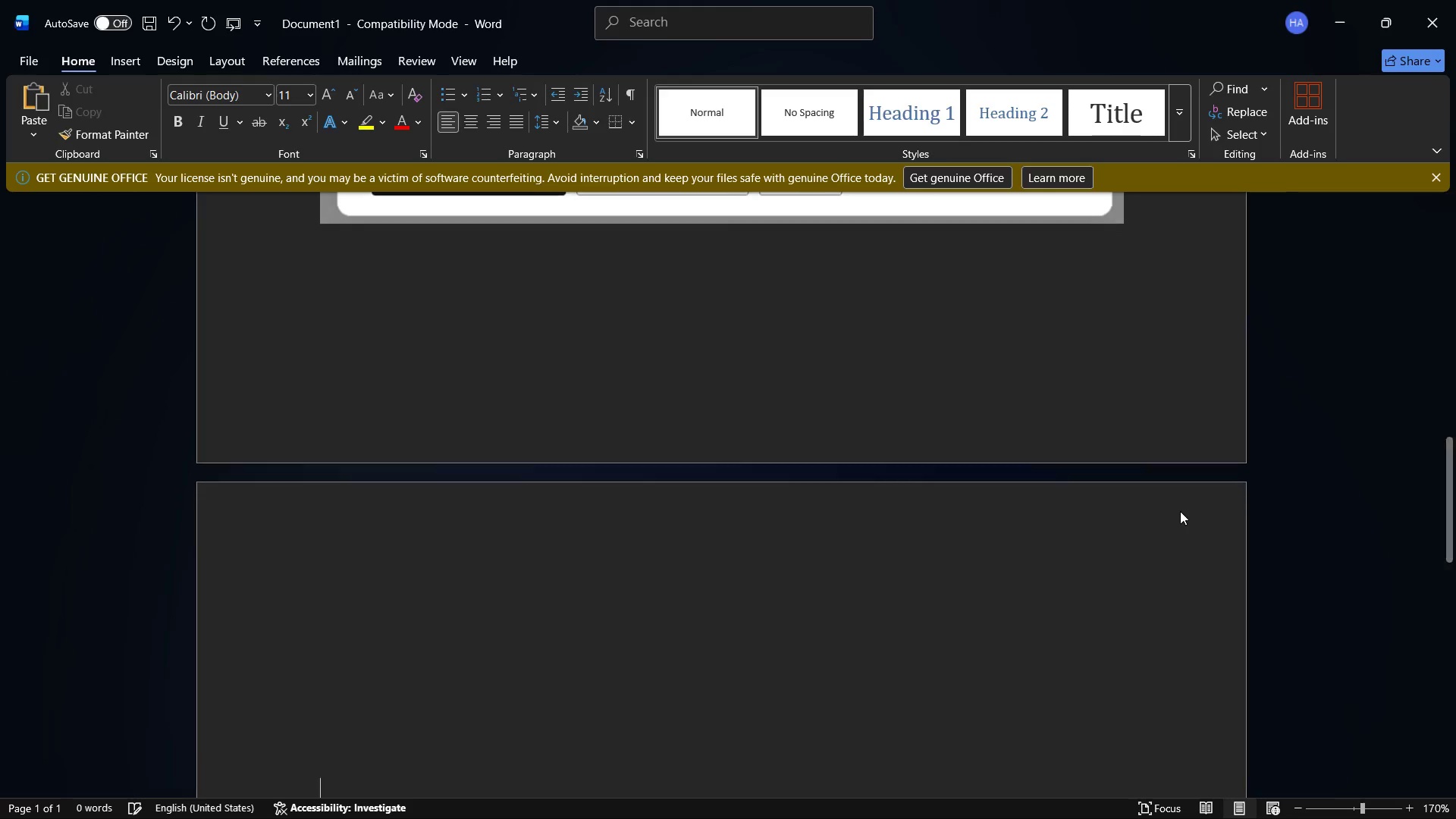 
key(Enter)
 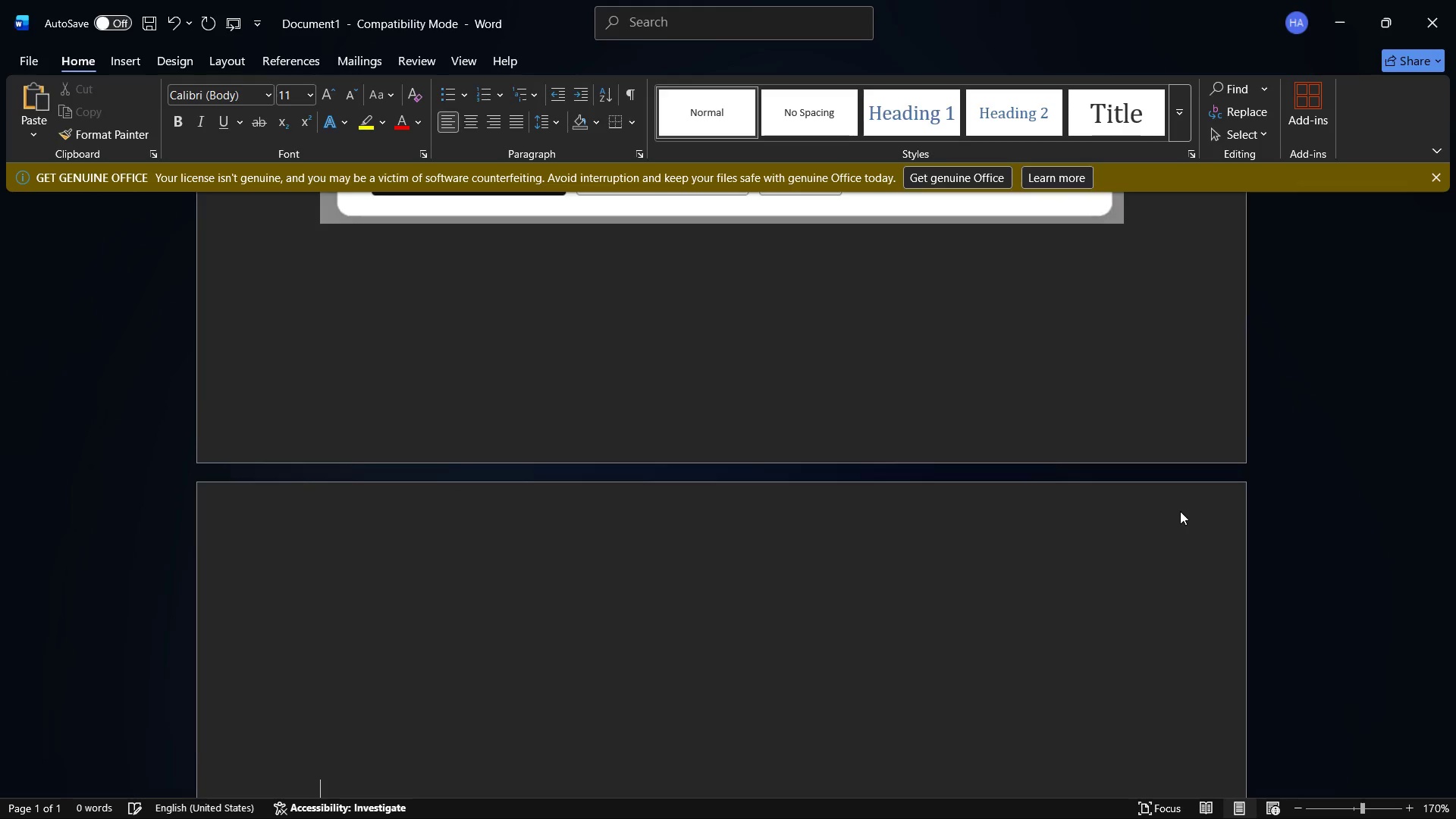 
key(Enter)
 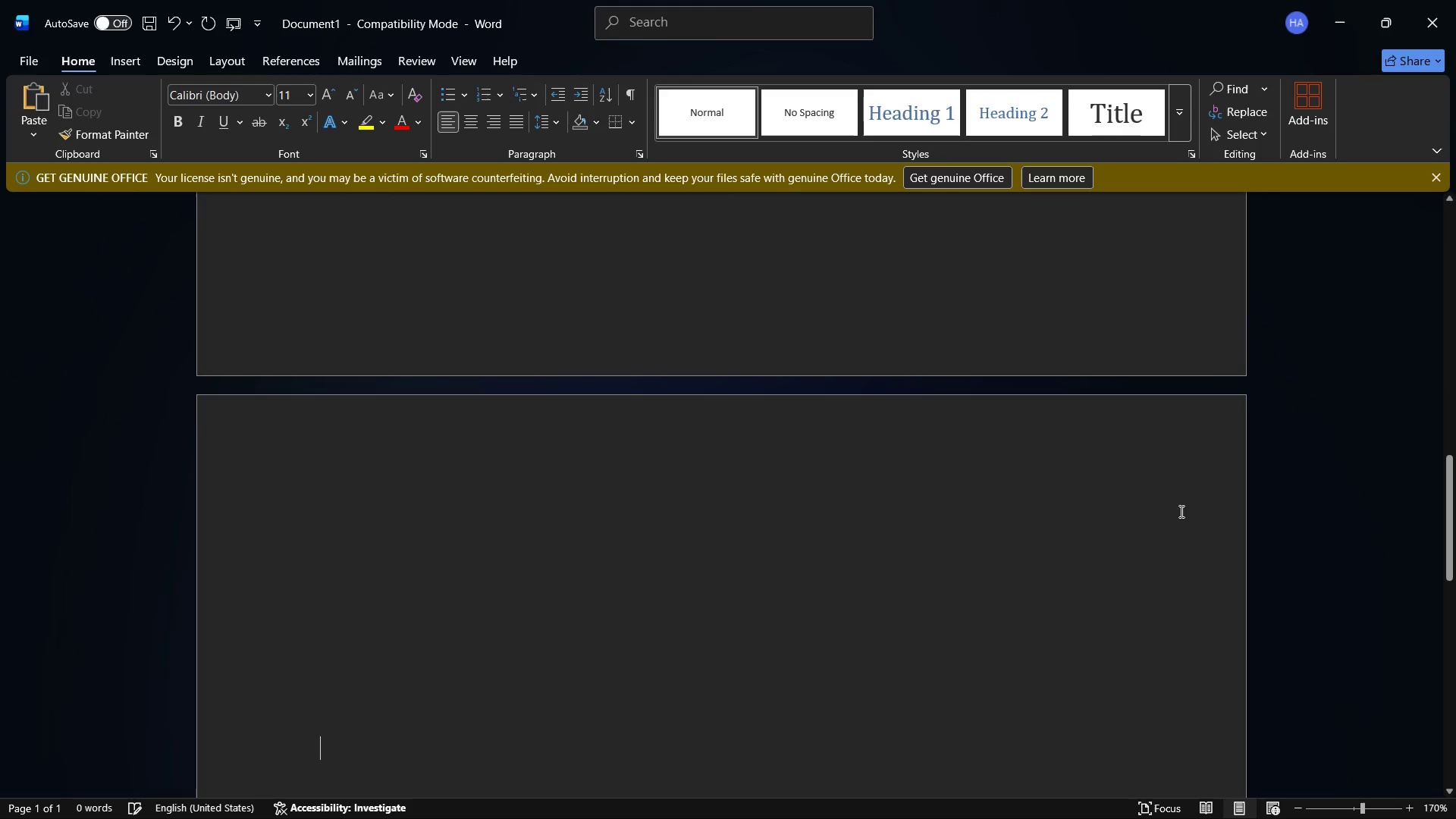 
key(Control+V)
 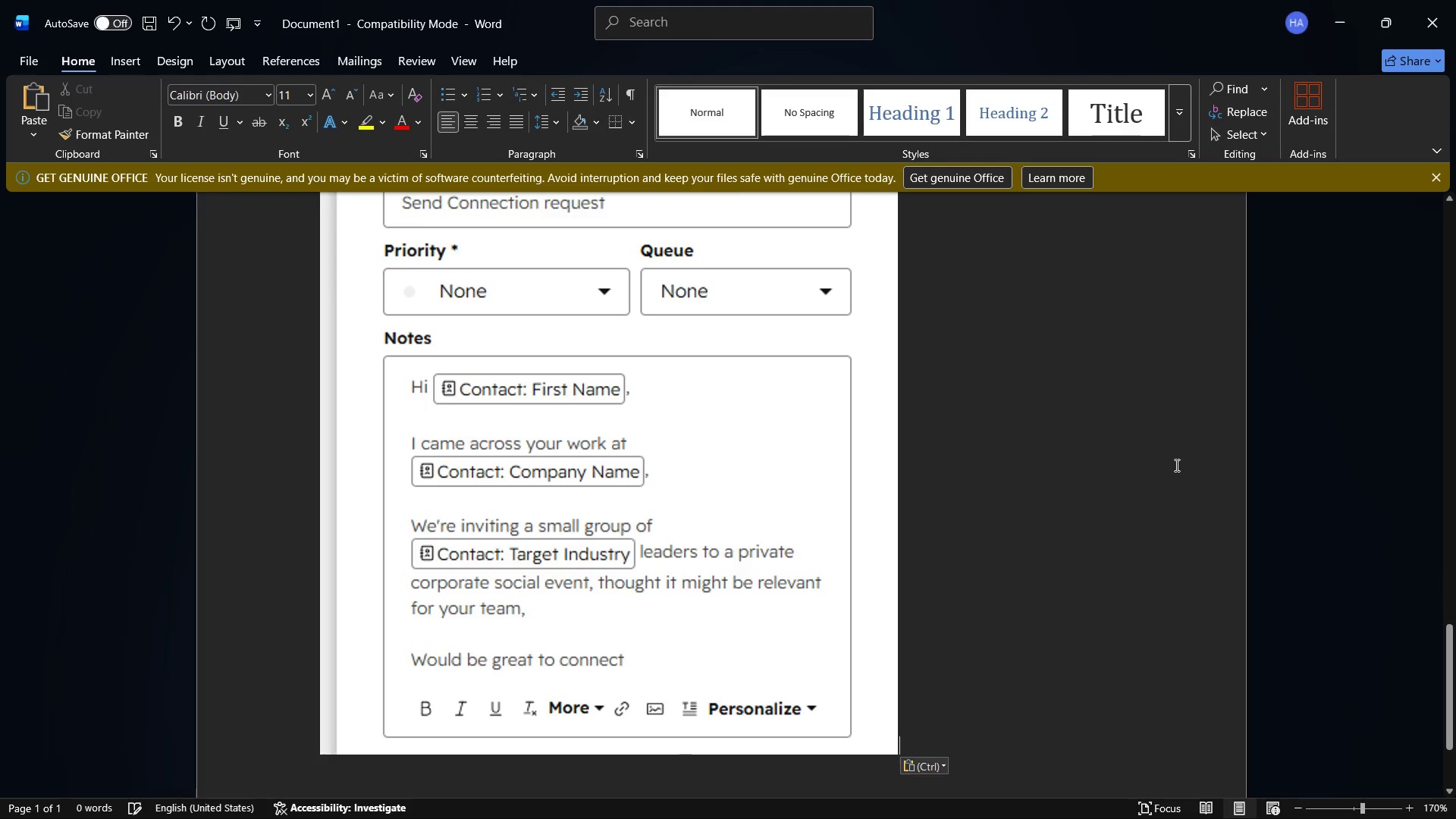 
left_click([707, 305])
 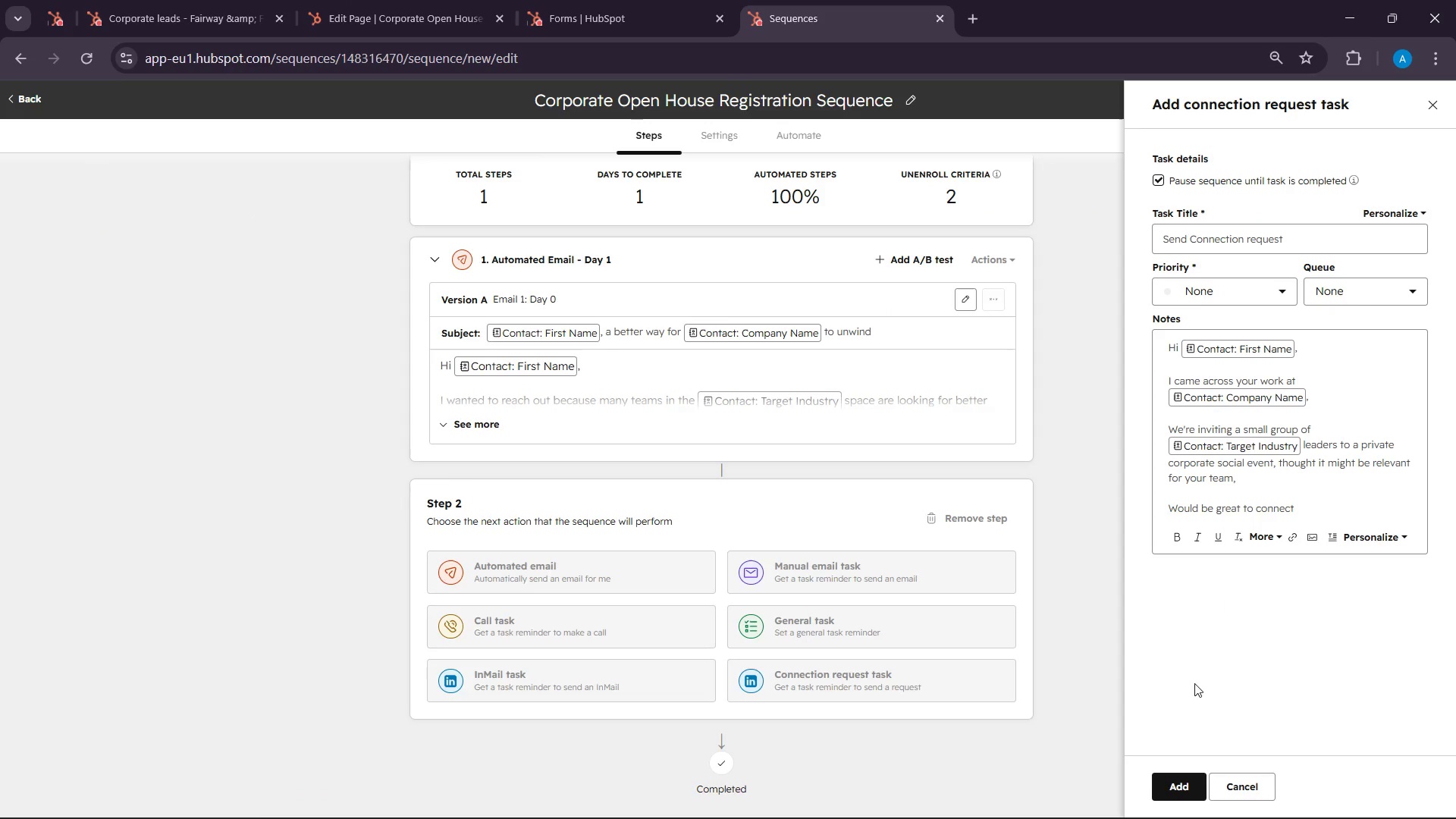 
scroll: coordinate [797, 331], scroll_direction: up, amount: 15.0
 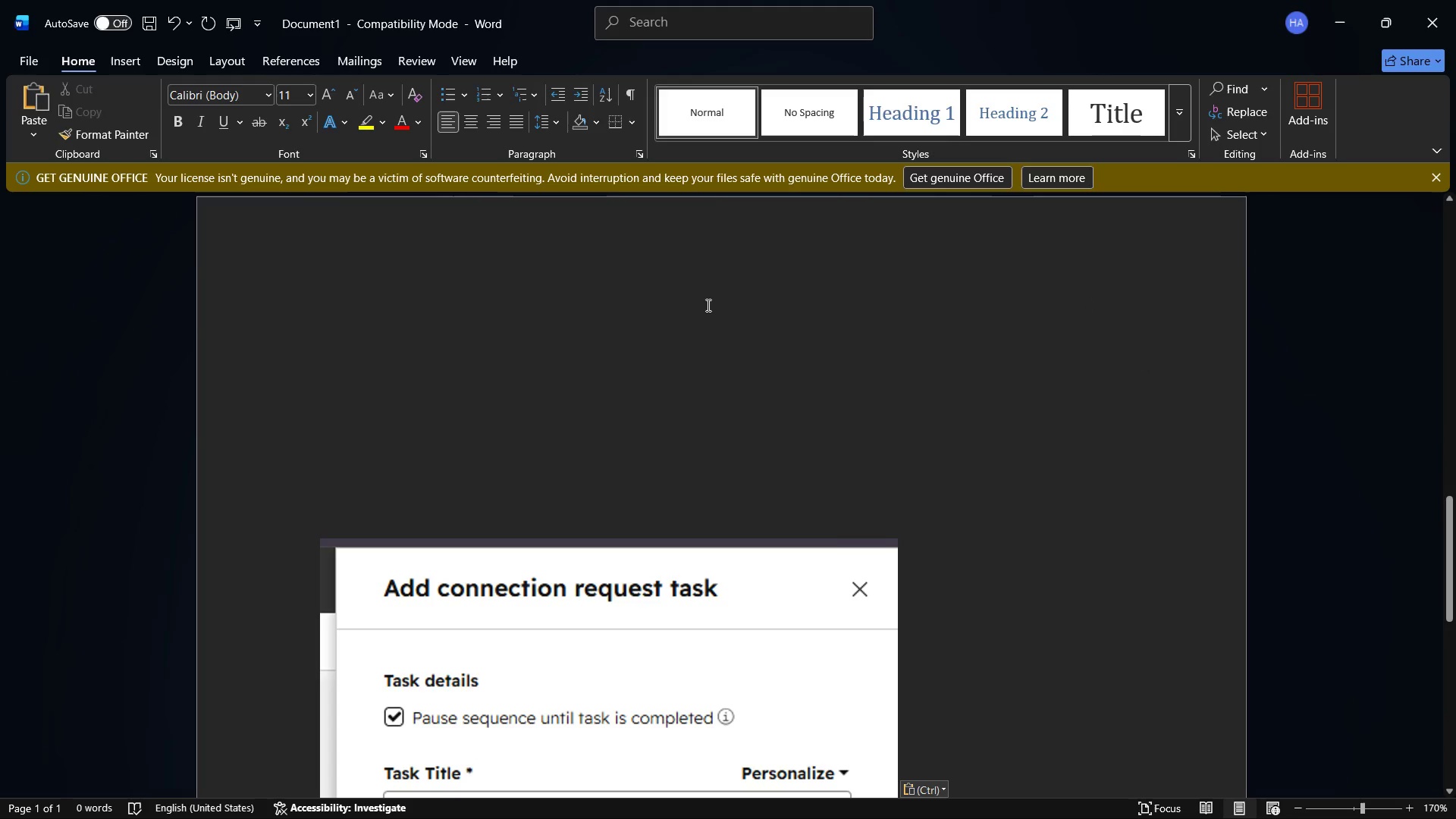 
left_click([1172, 780])
 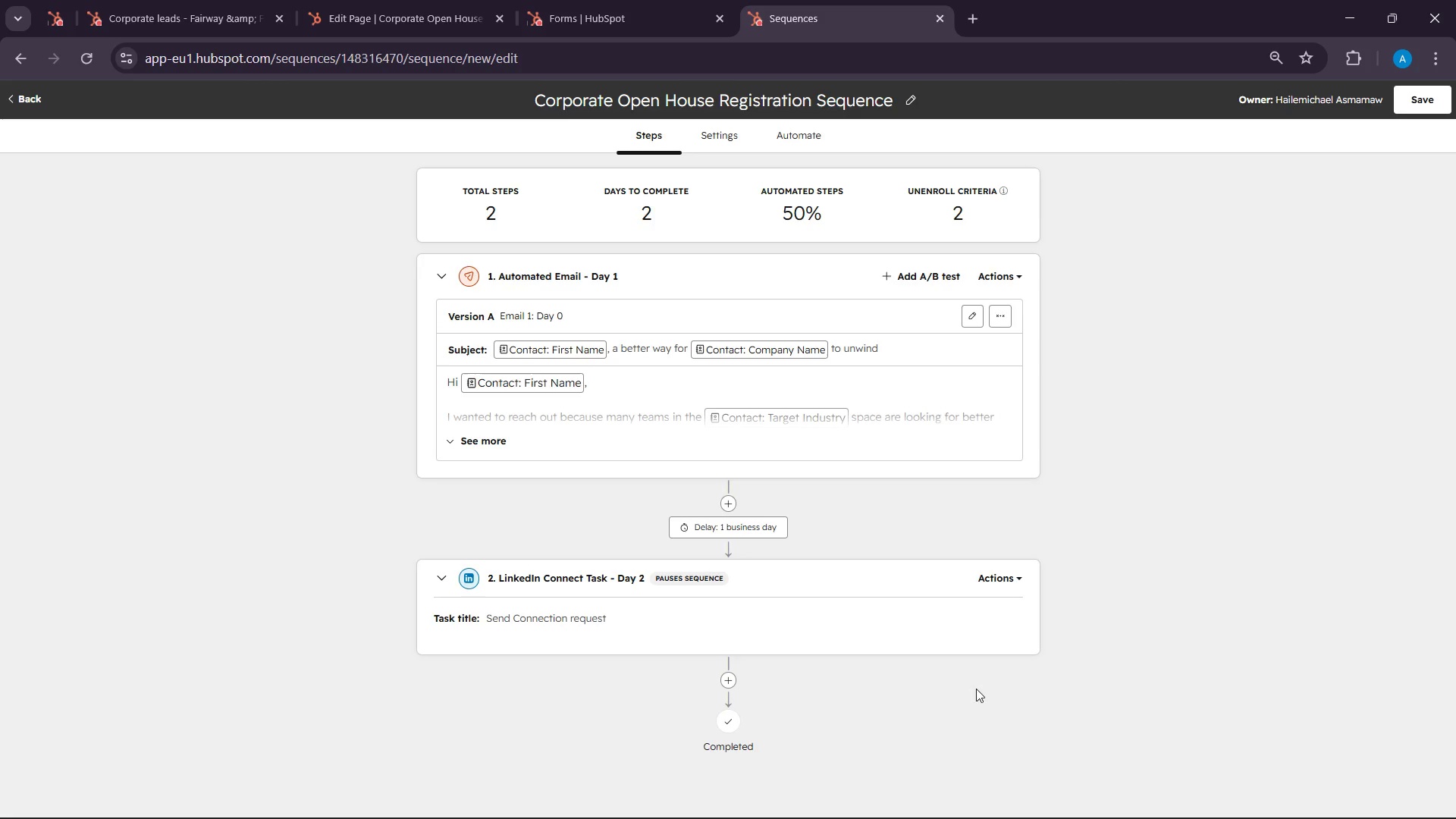 
scroll: coordinate [1025, 718], scroll_direction: down, amount: 3.0
 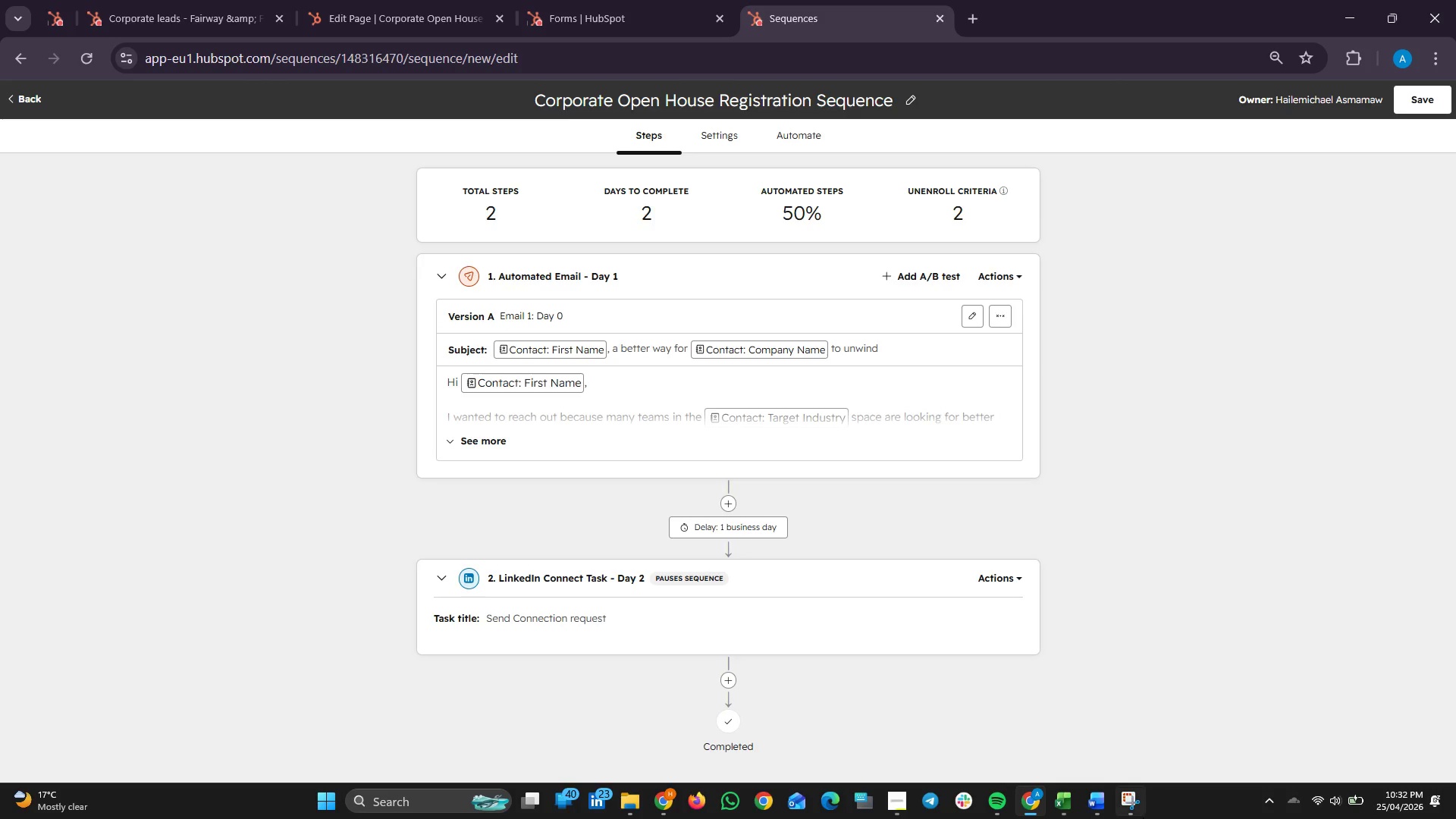 
left_click([1119, 806])
 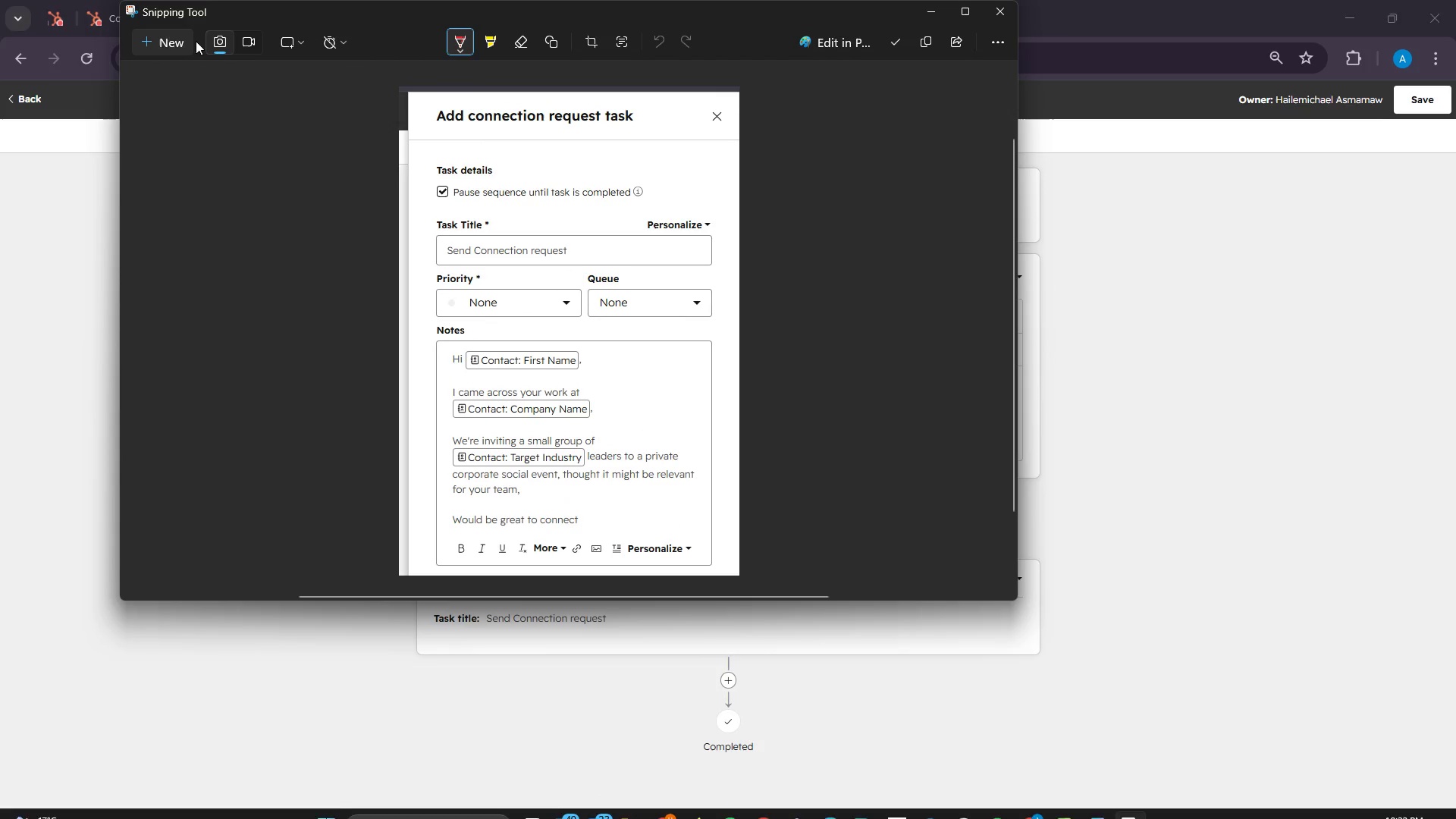 
left_click([186, 31])
 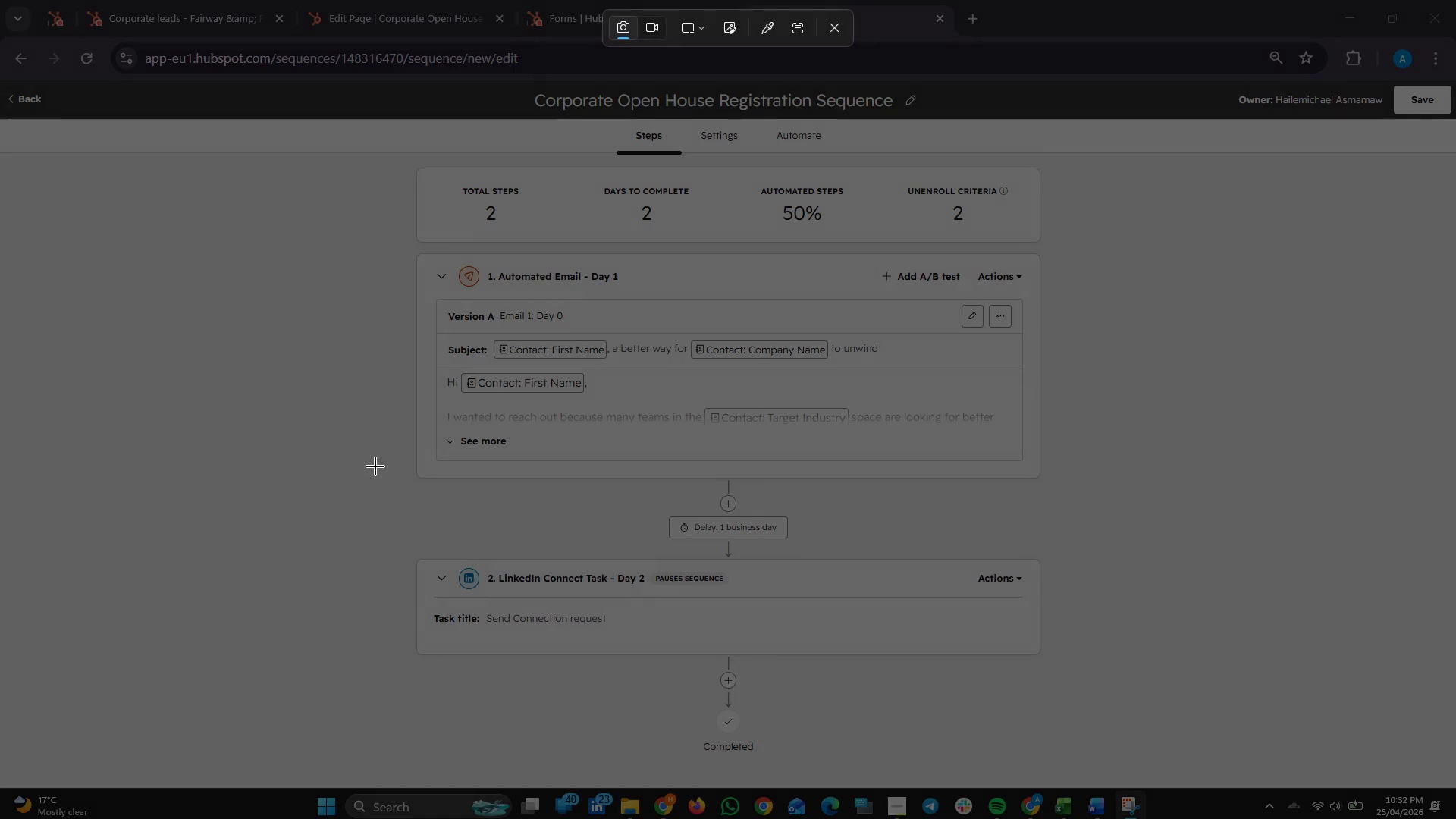 
left_click_drag(start_coordinate=[375, 466], to_coordinate=[1065, 701])
 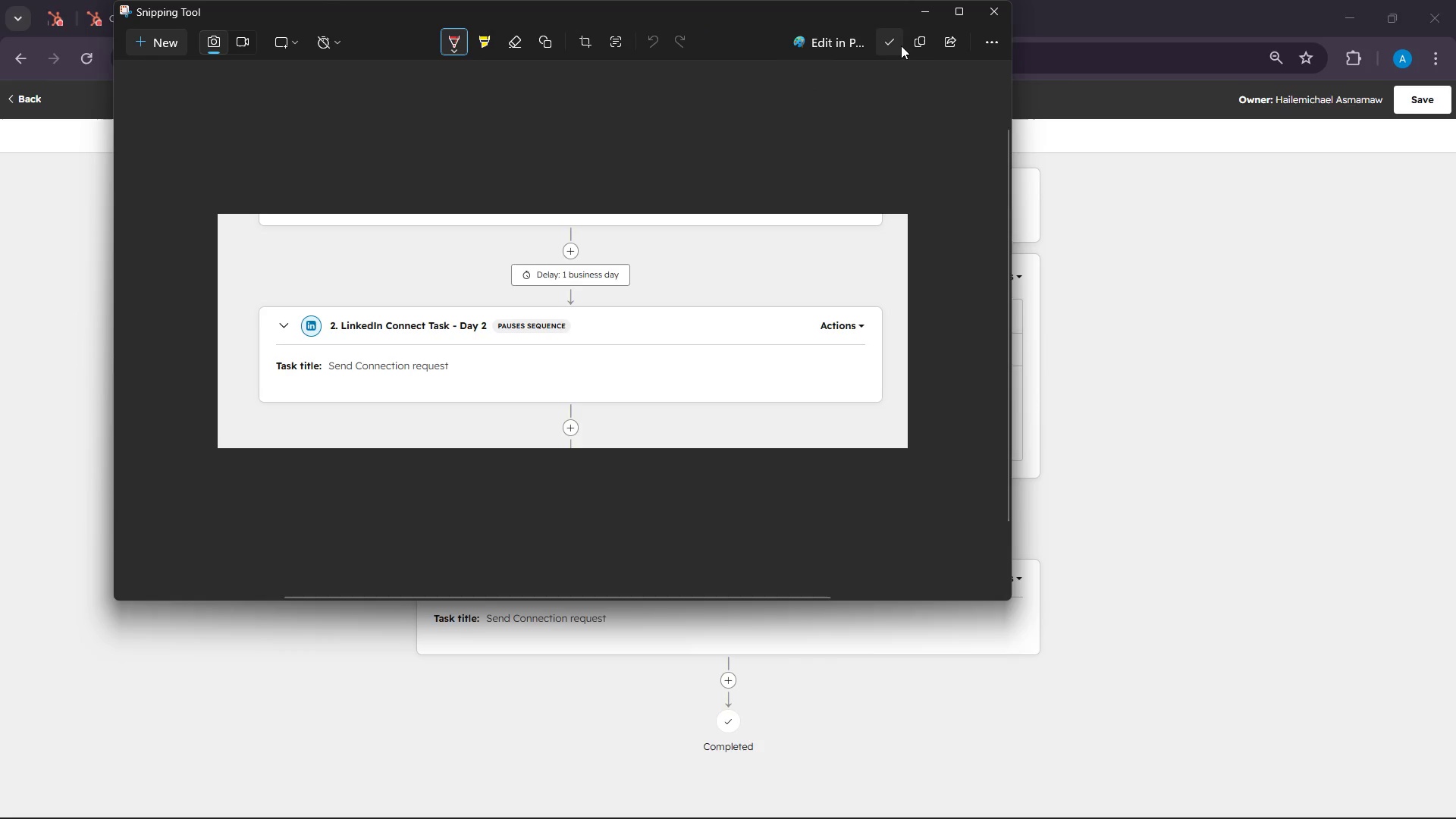 
left_click([914, 39])
 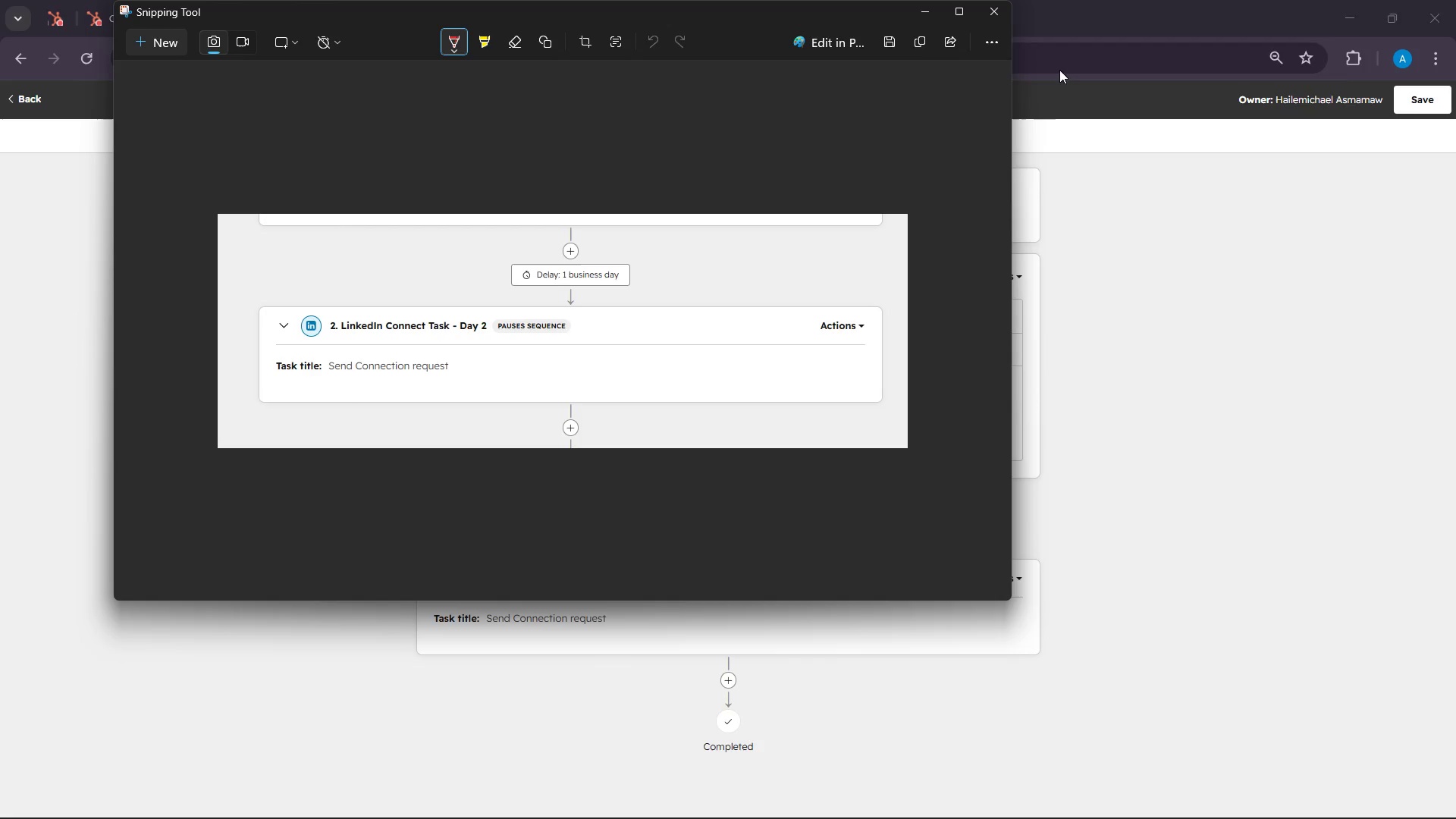 
left_click([1062, 9])
 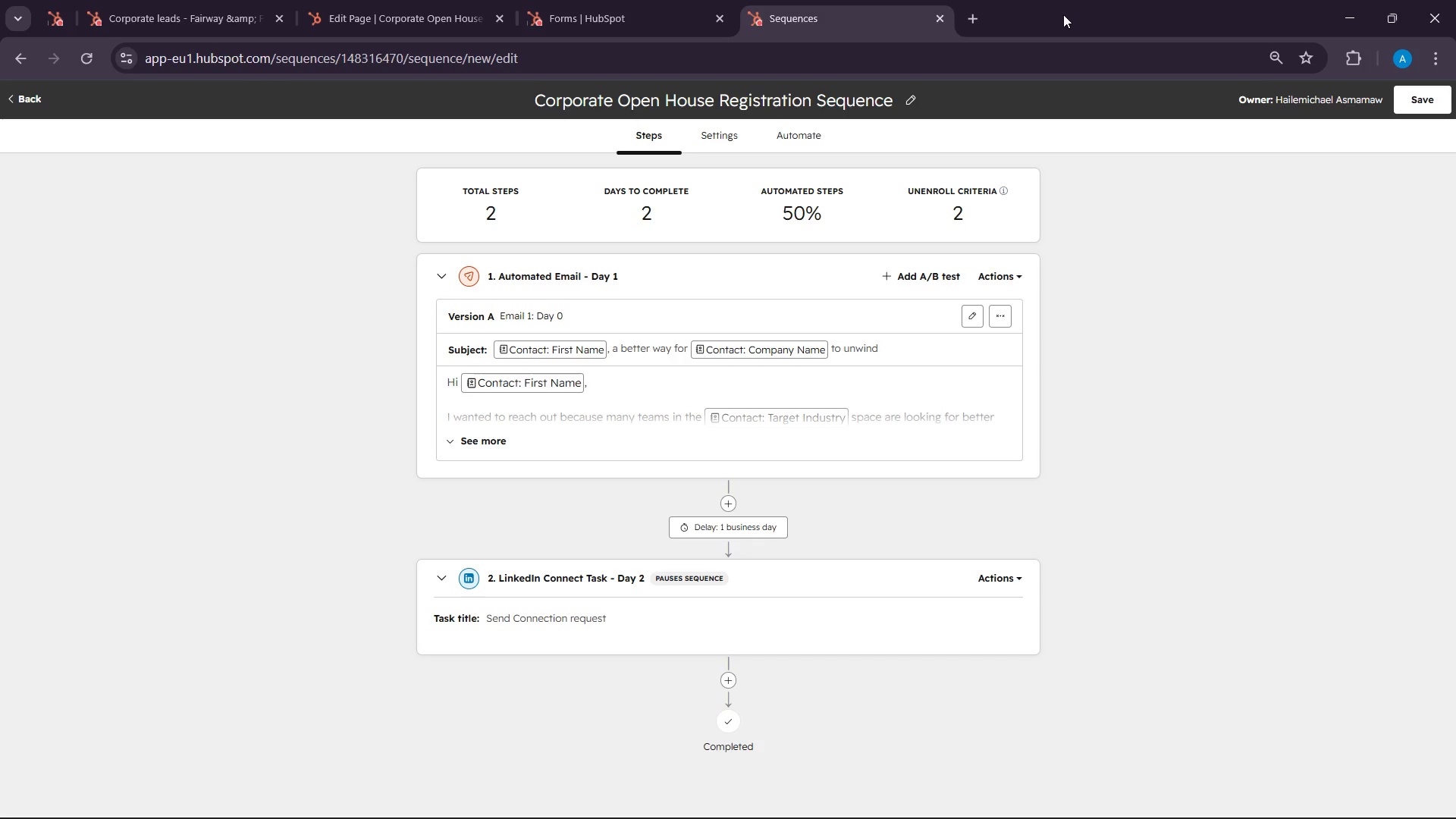 
wait(58.88)
 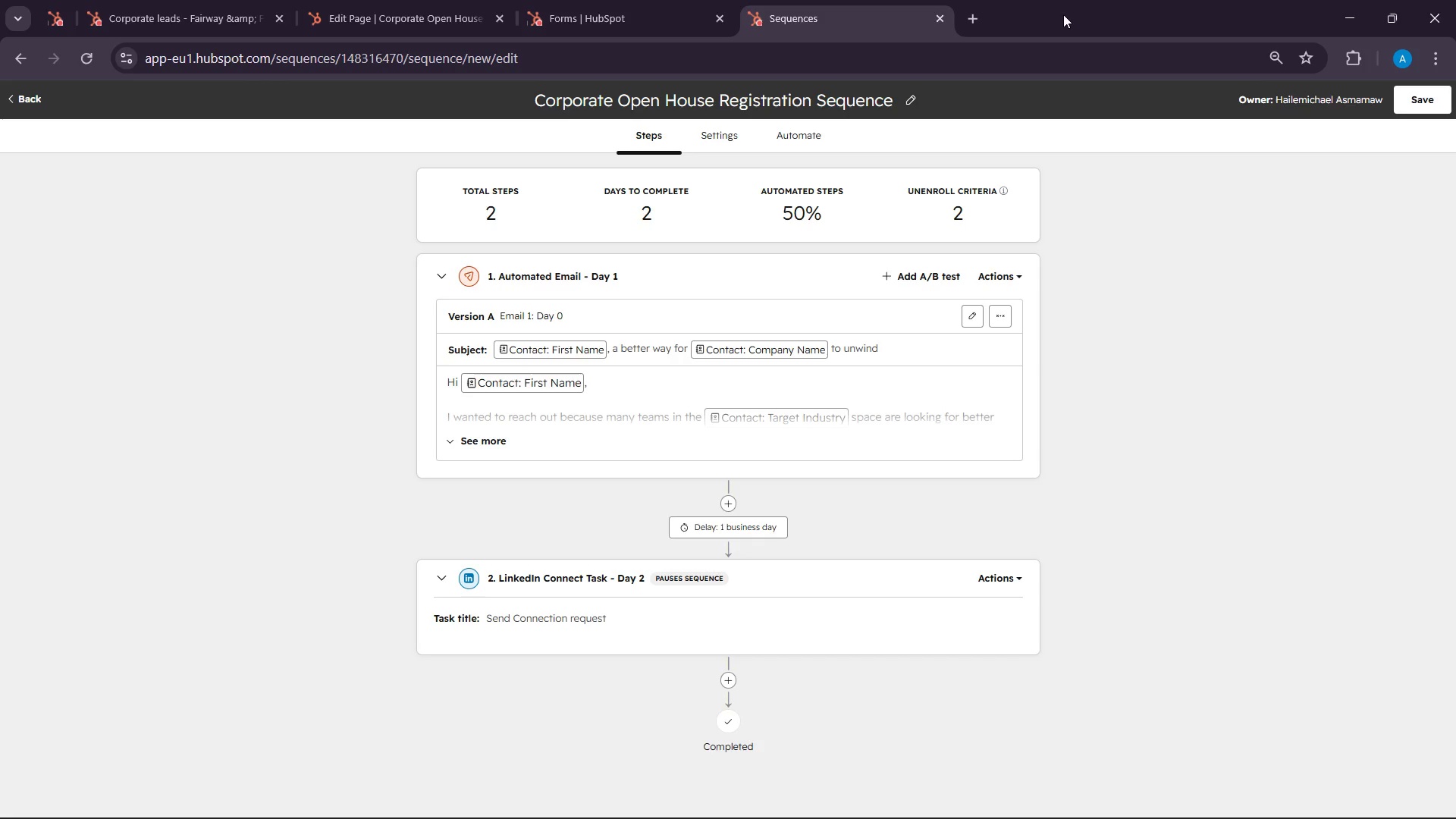 
key(C)
 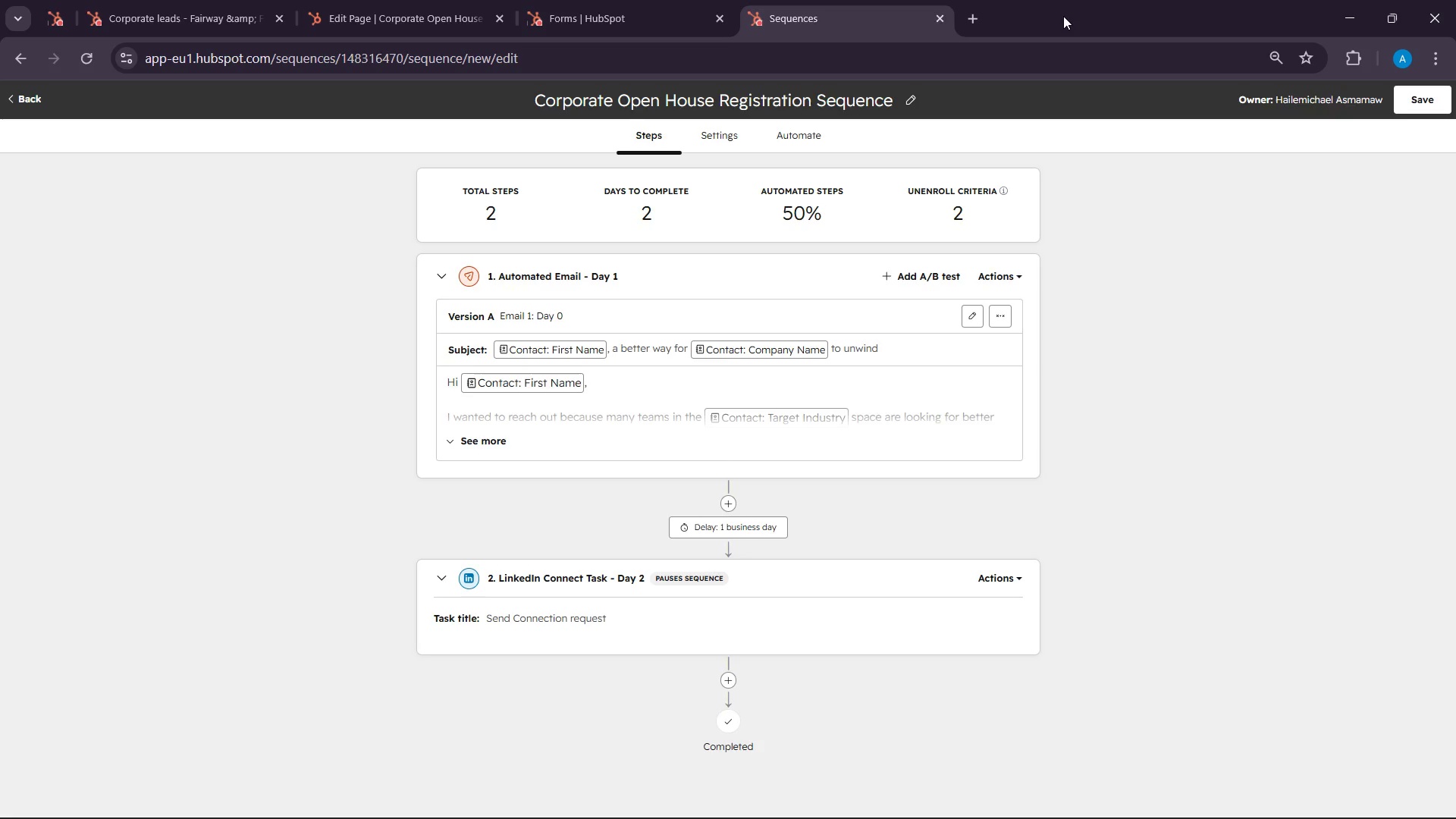 
wait(123.17)
 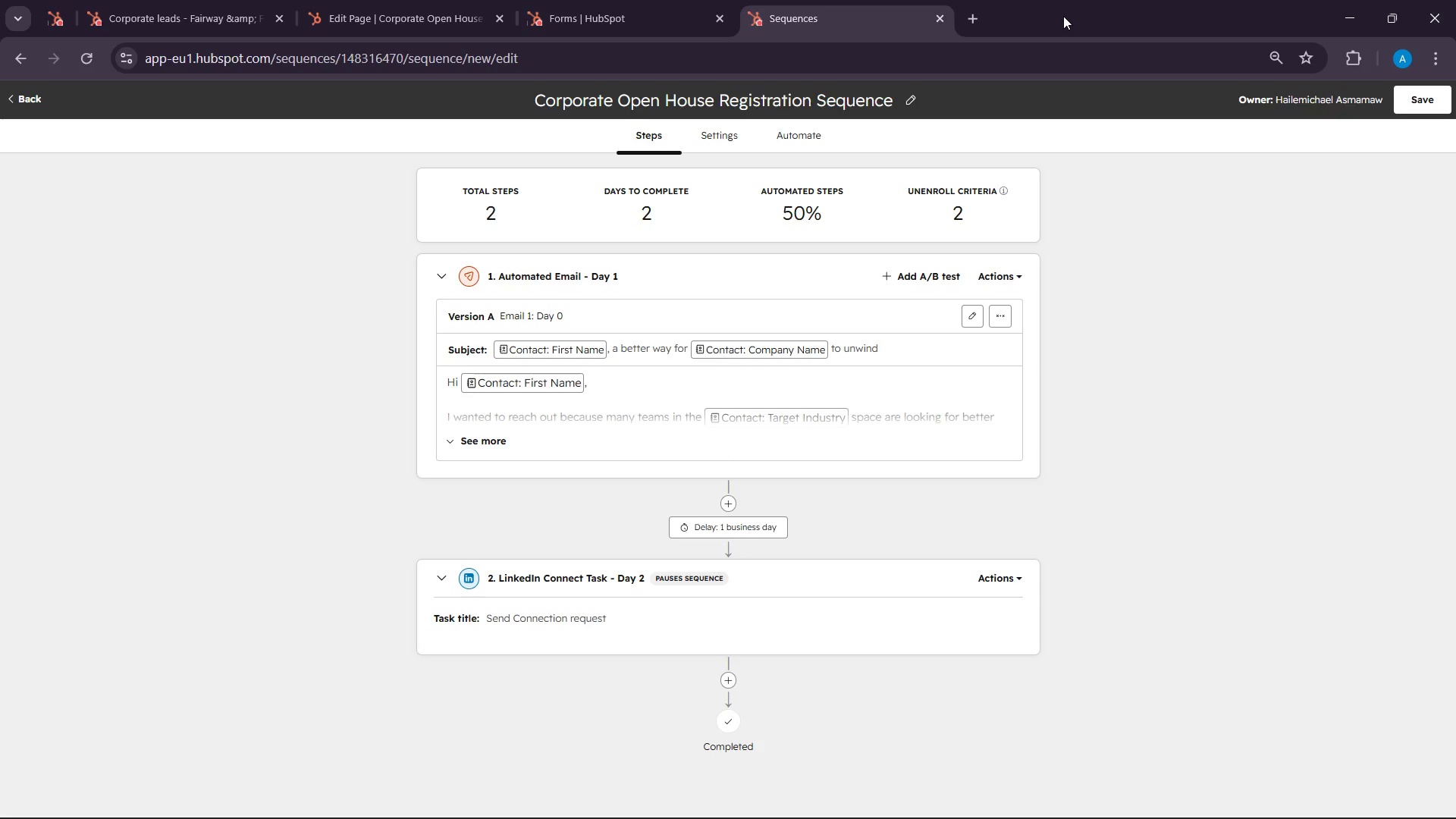 
scroll: coordinate [927, 717], scroll_direction: down, amount: 3.0
 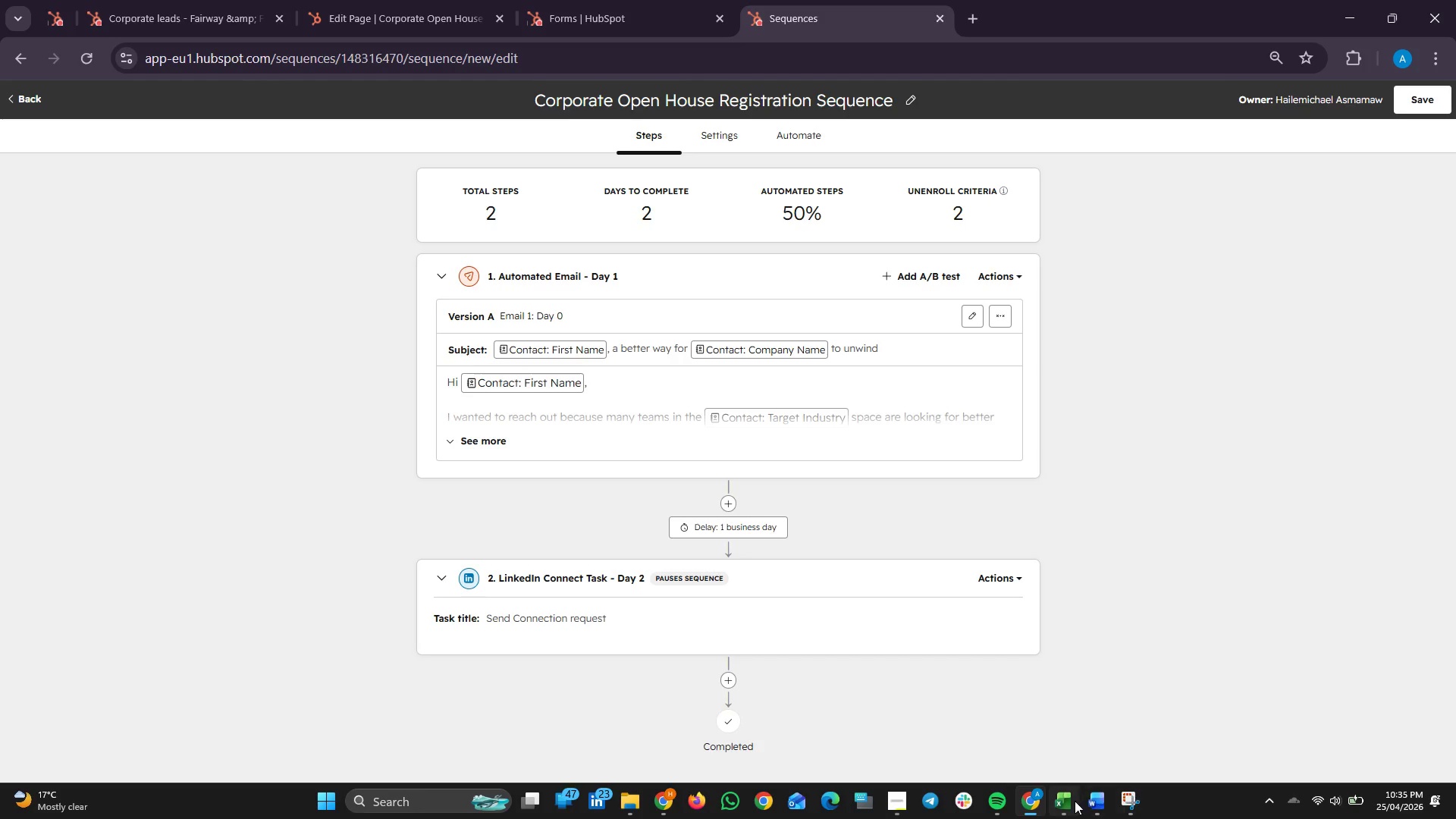 
left_click([1094, 808])
 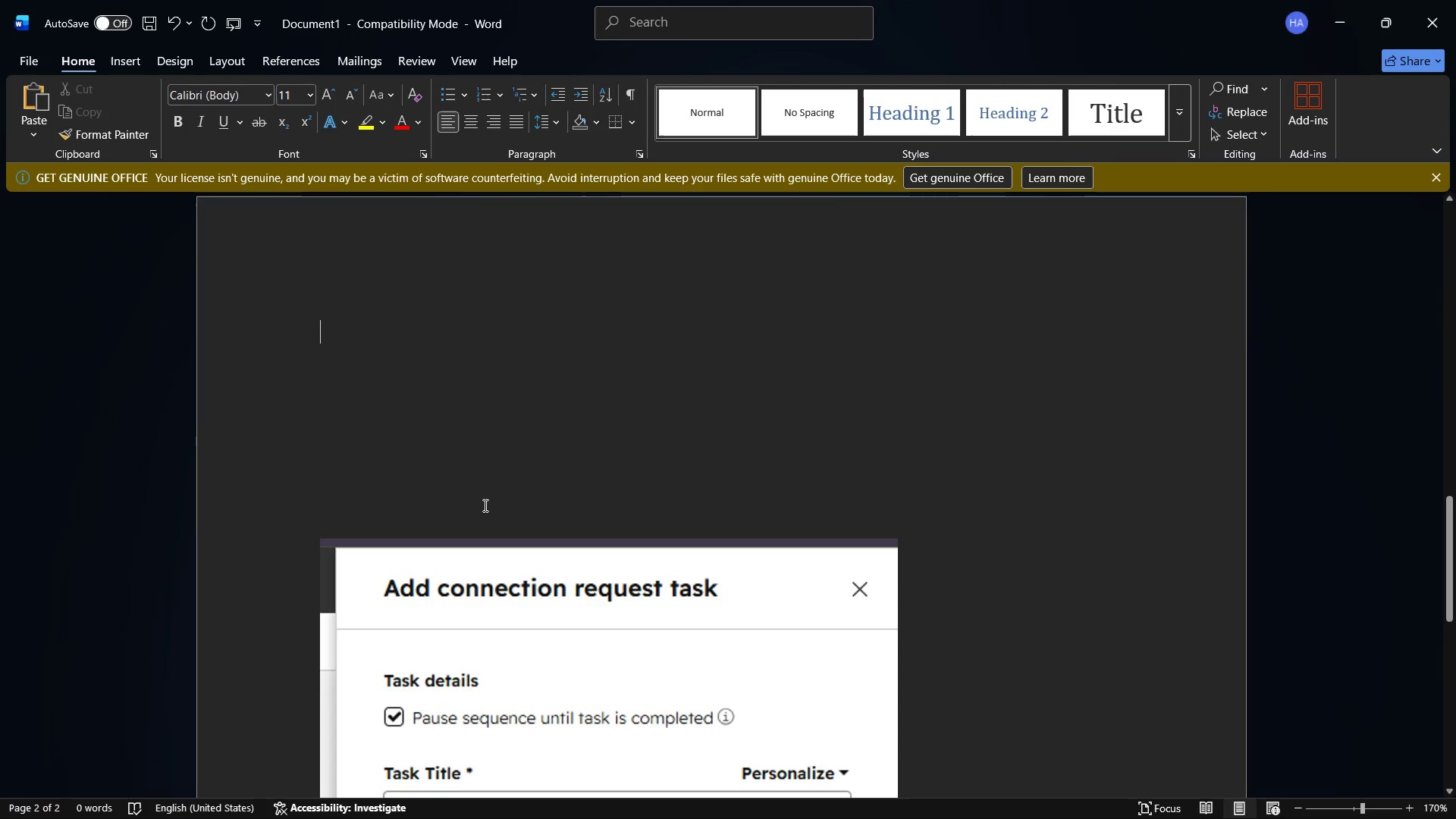 
key(Control+V)
 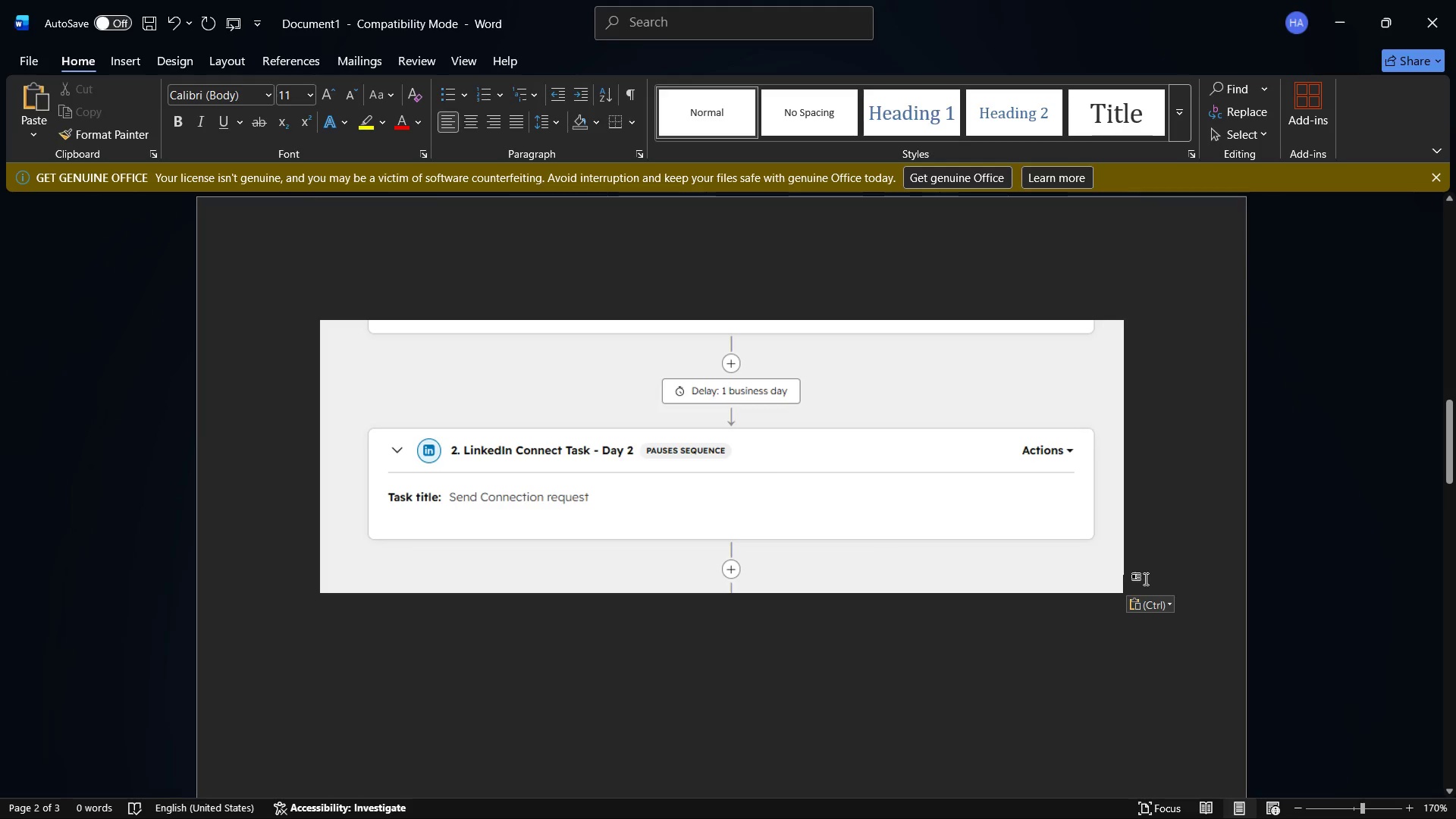 
left_click([1150, 579])
 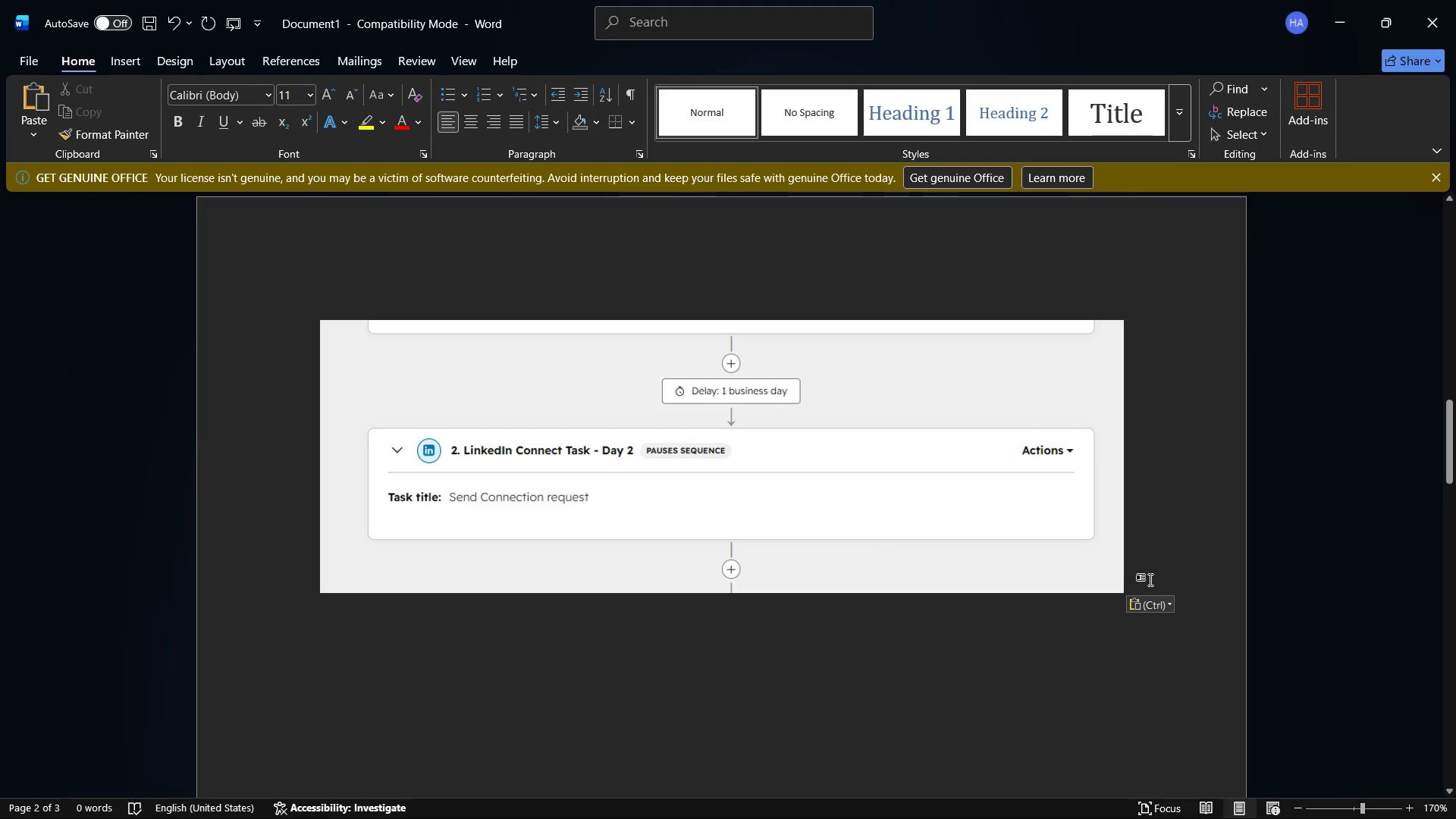 
key(Delete)
 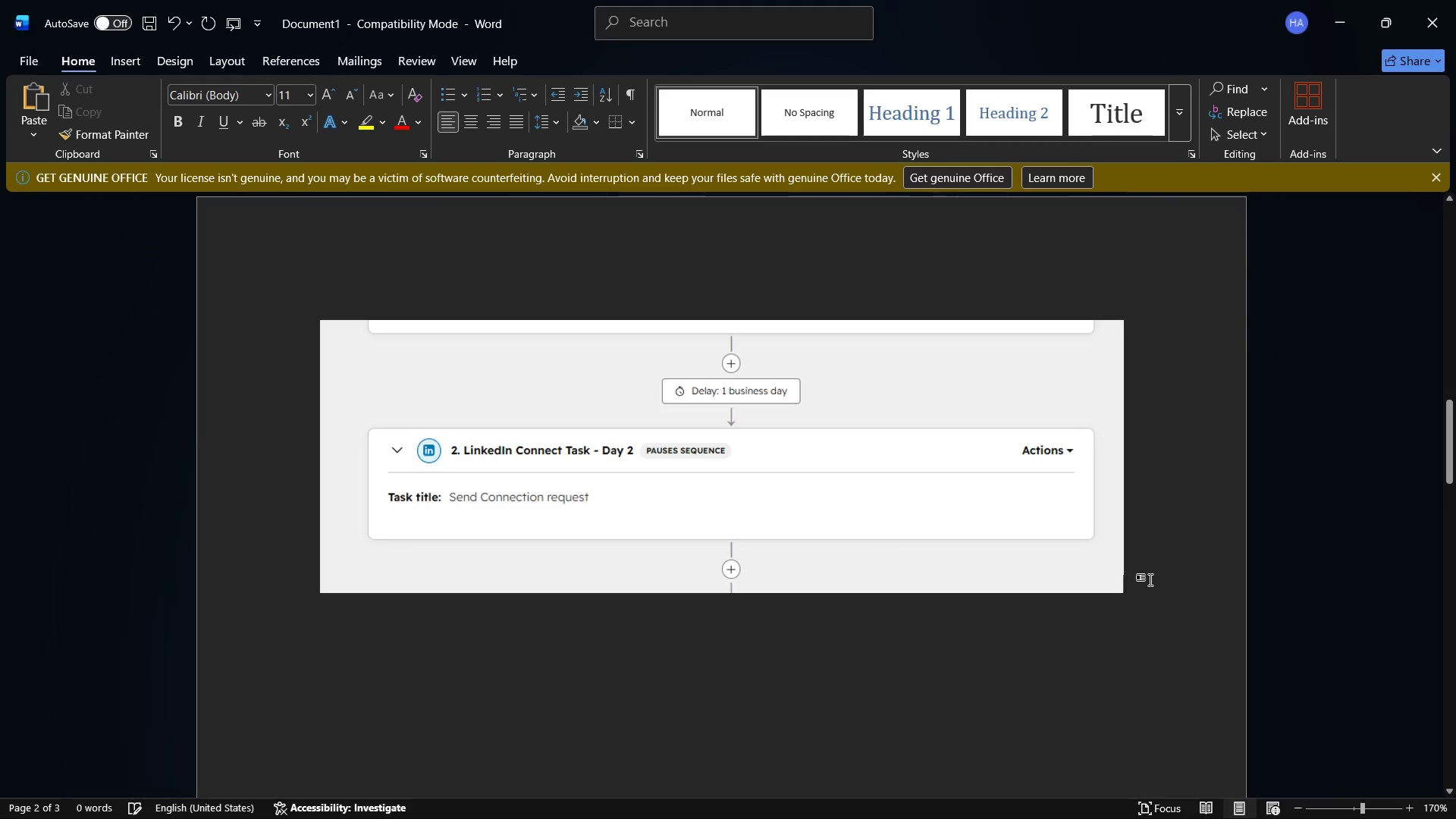 
key(Delete)
 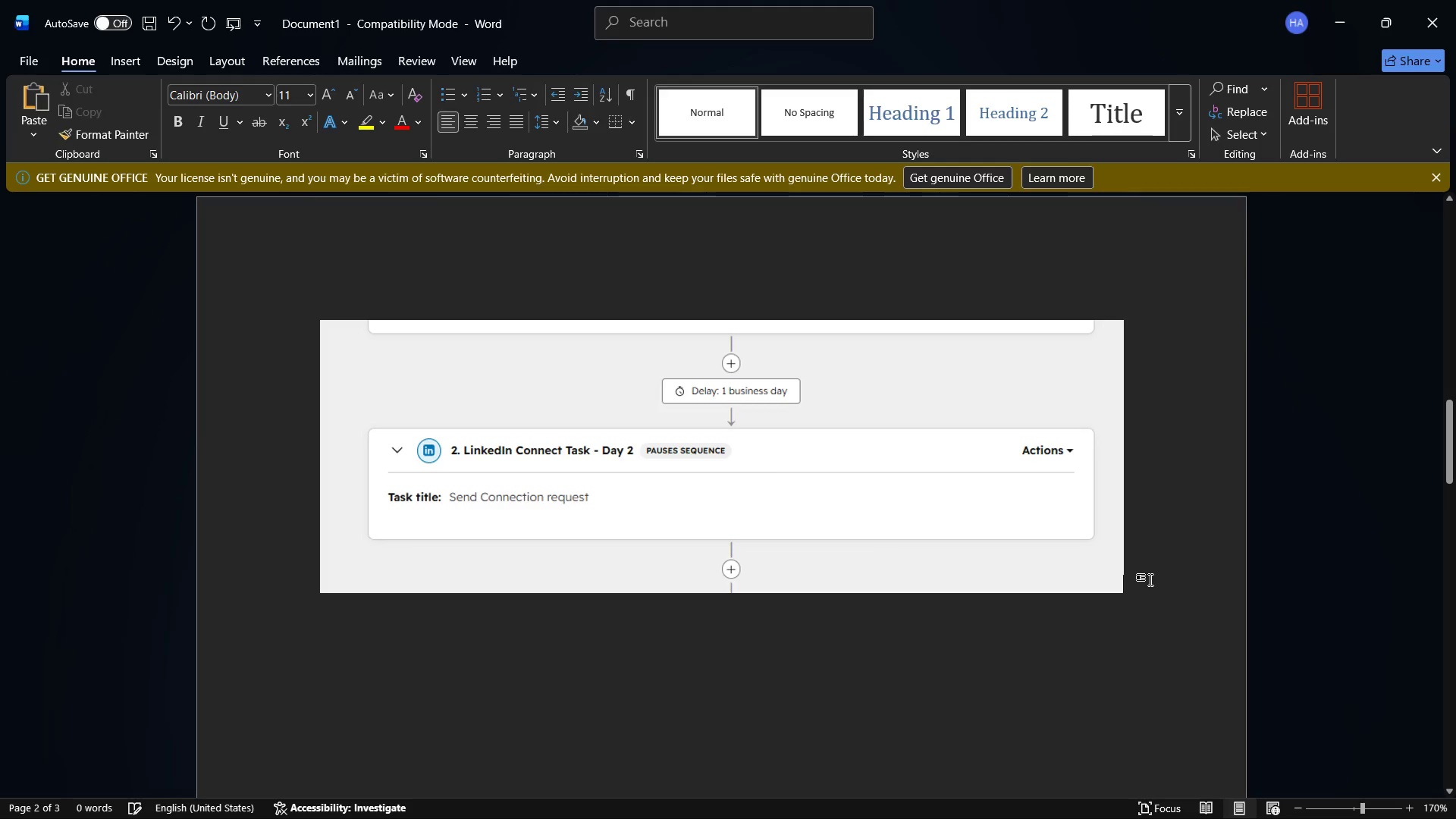 
key(Delete)
 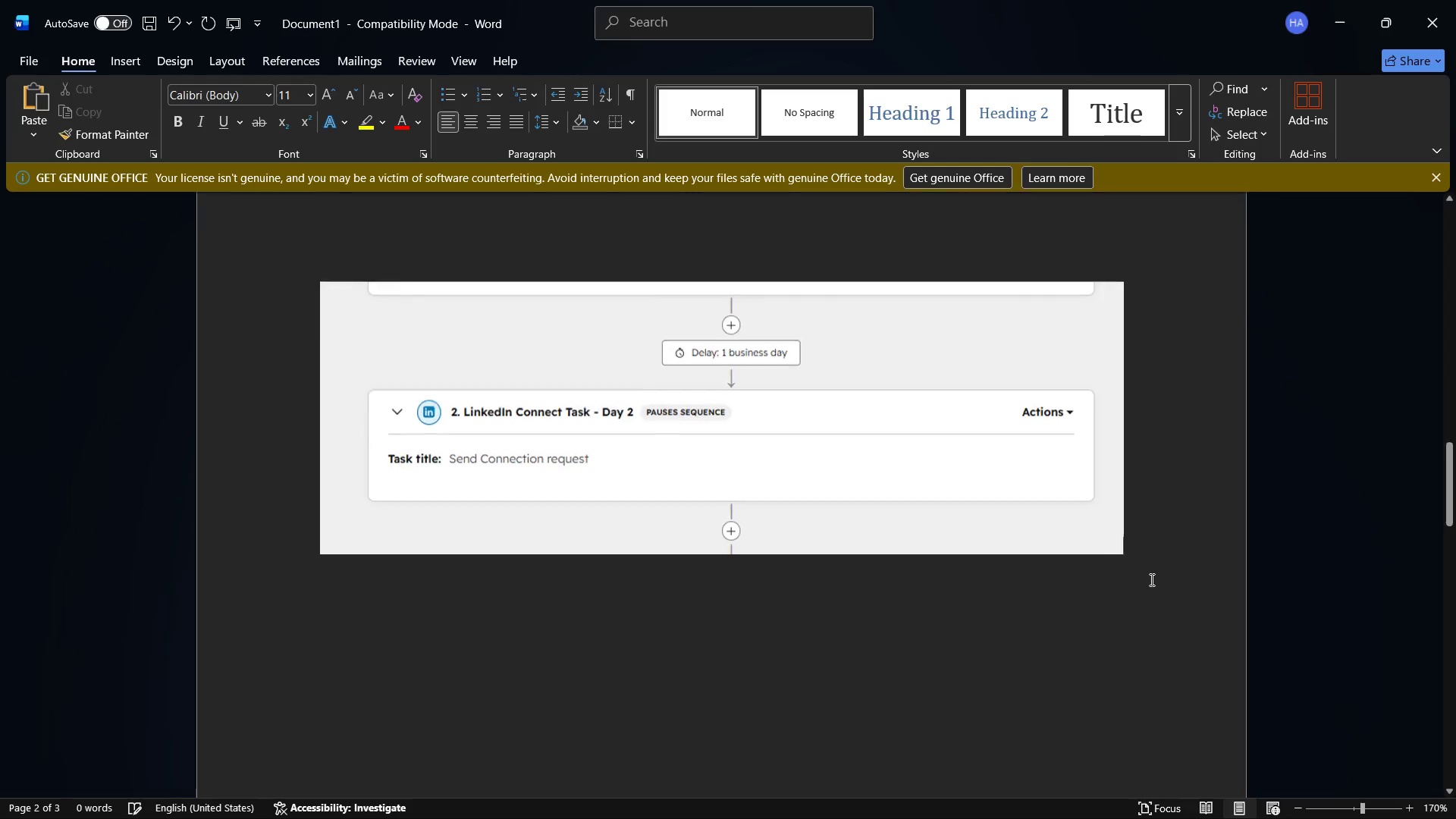 
scroll: coordinate [1298, 67], scroll_direction: up, amount: 2.0
 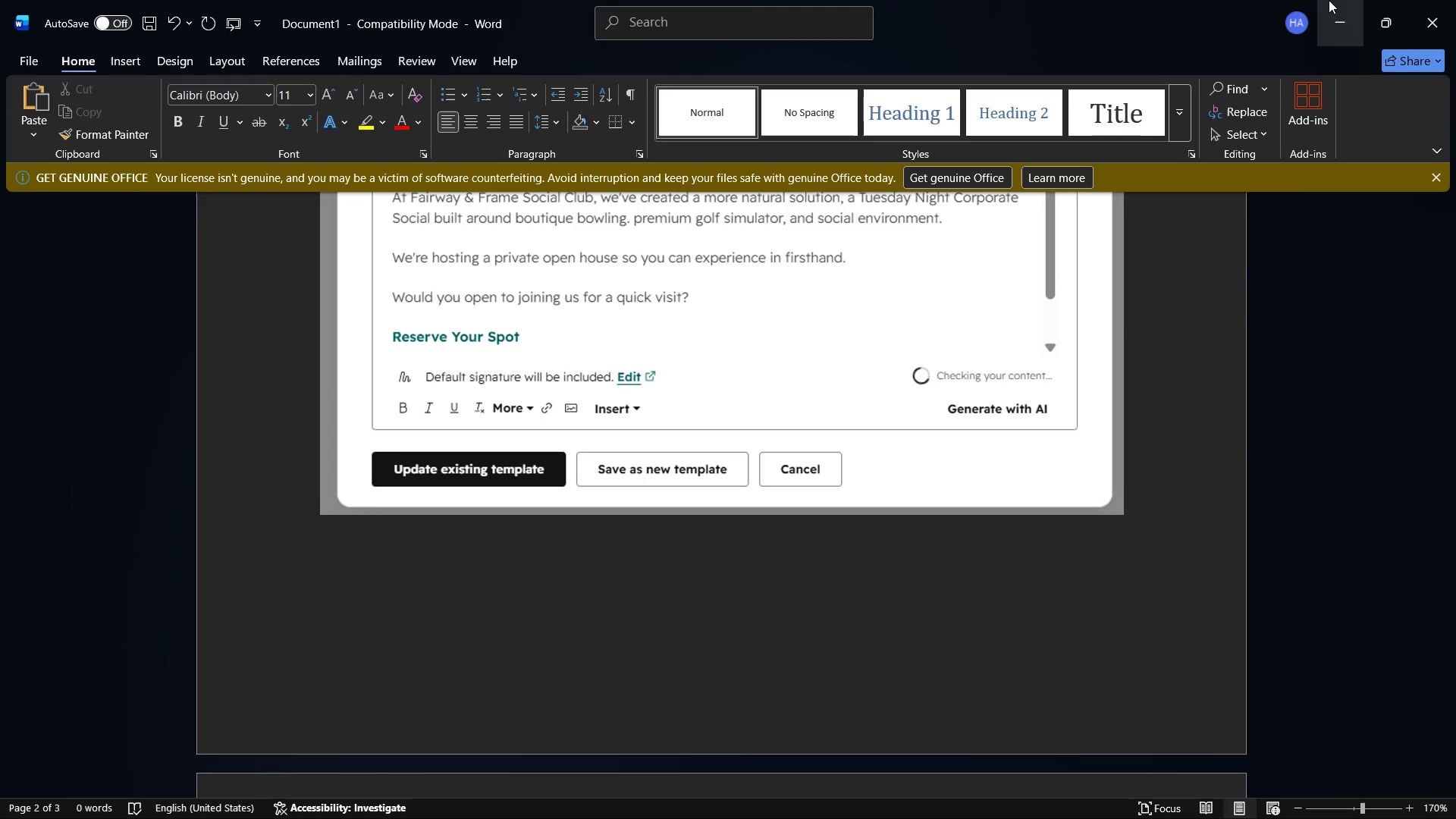 
left_click([1329, 0])
 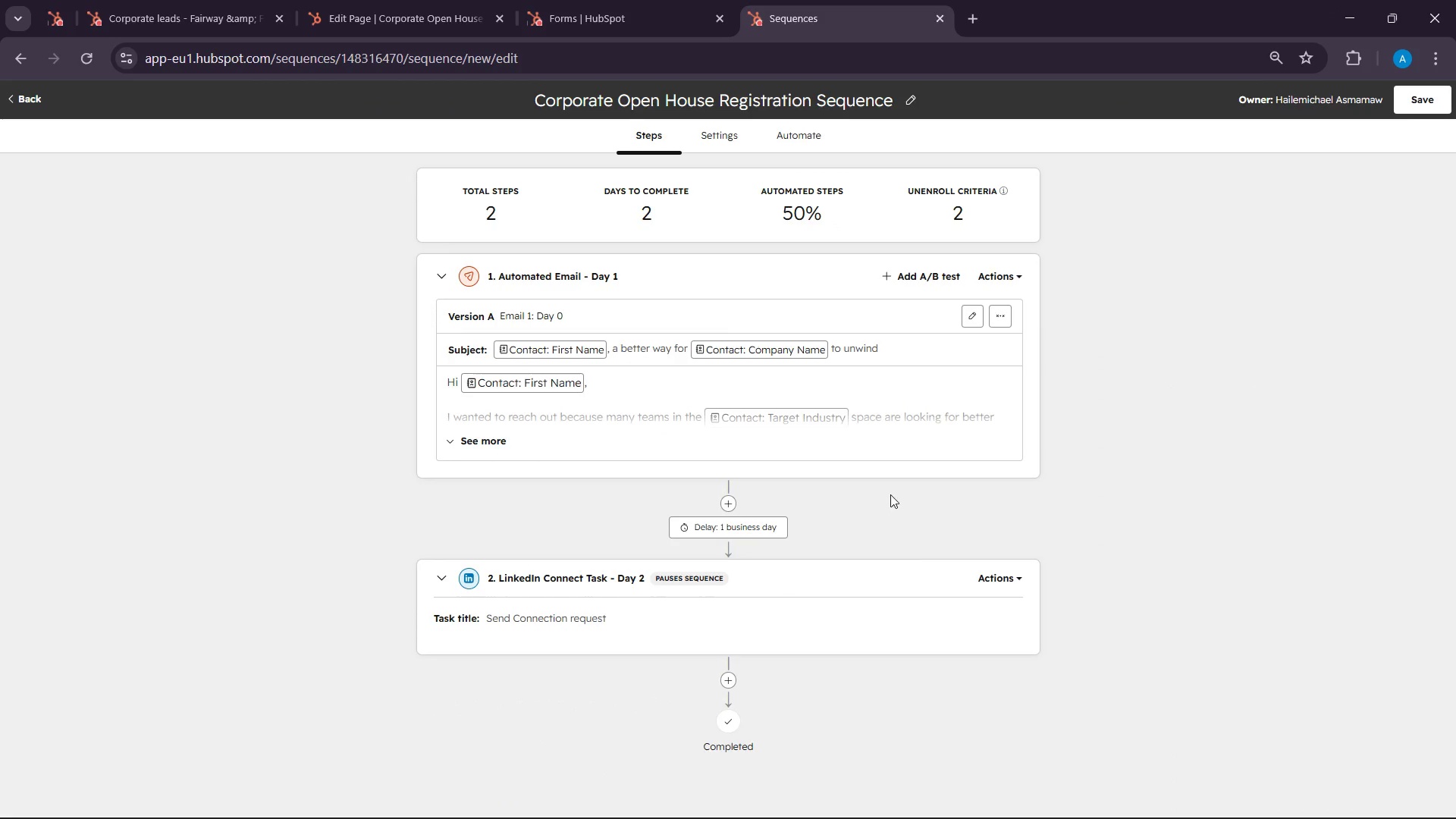 
scroll: coordinate [846, 539], scroll_direction: down, amount: 3.0
 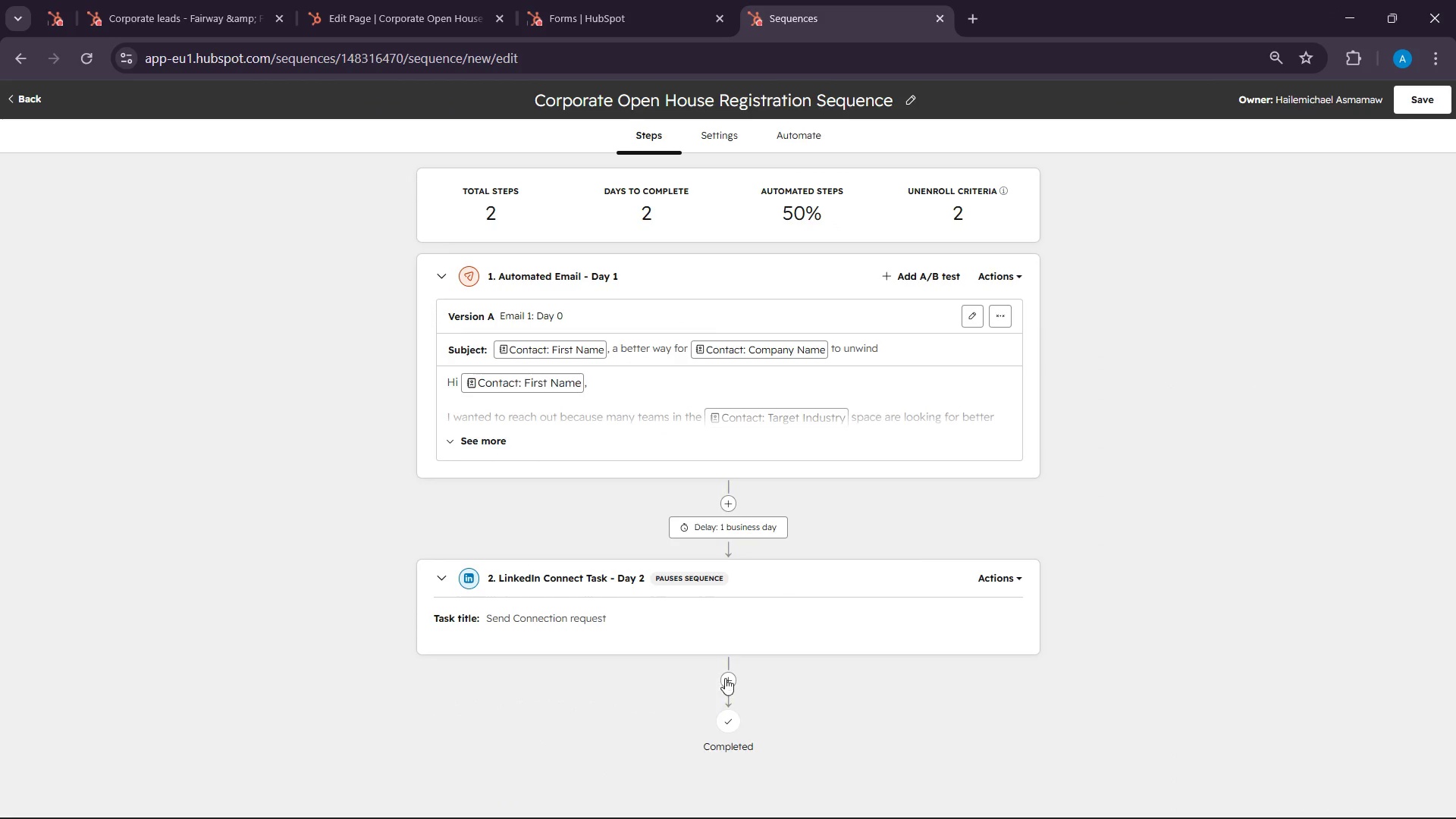 
left_click([730, 678])
 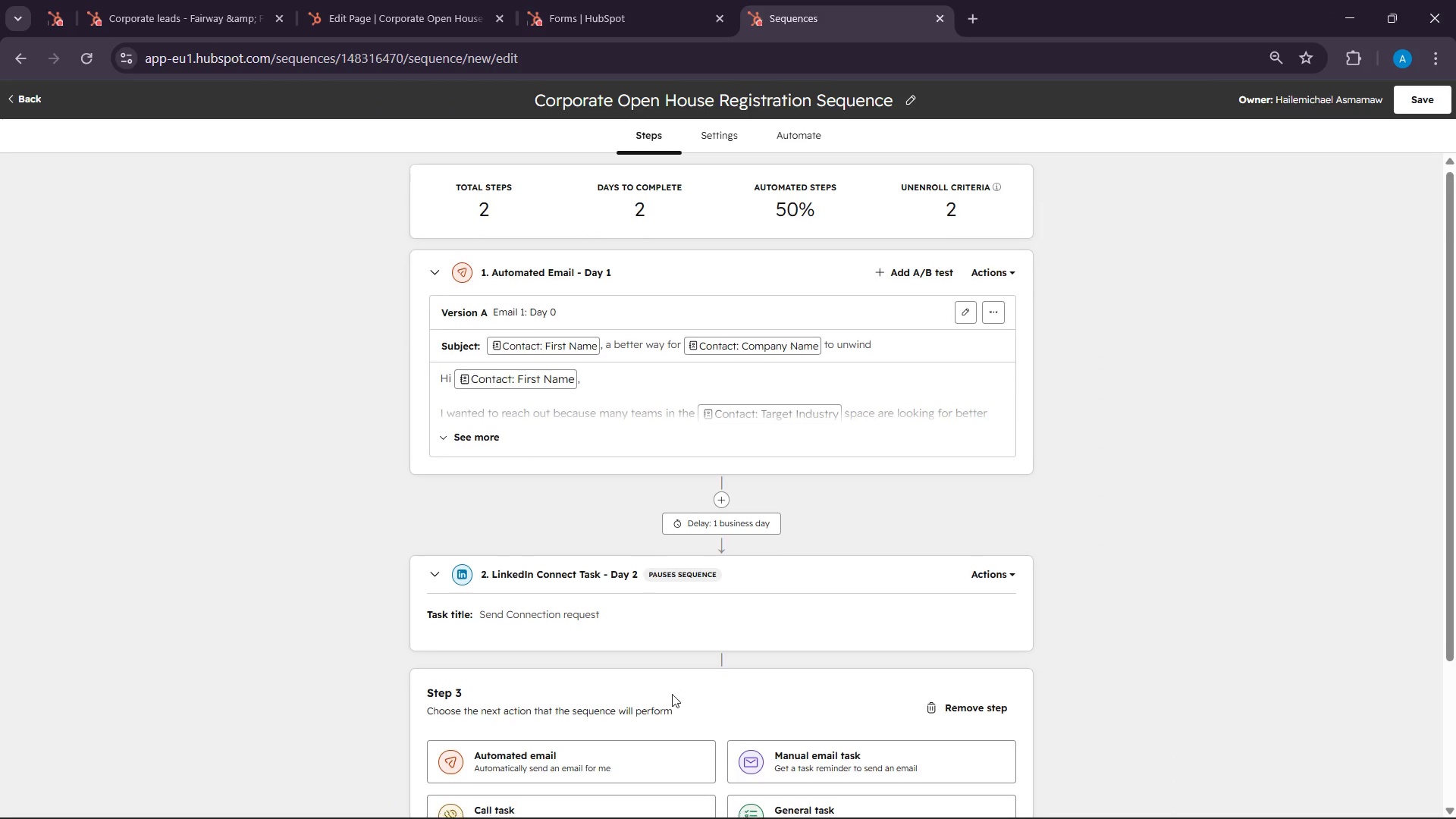 
scroll: coordinate [673, 686], scroll_direction: down, amount: 7.0
 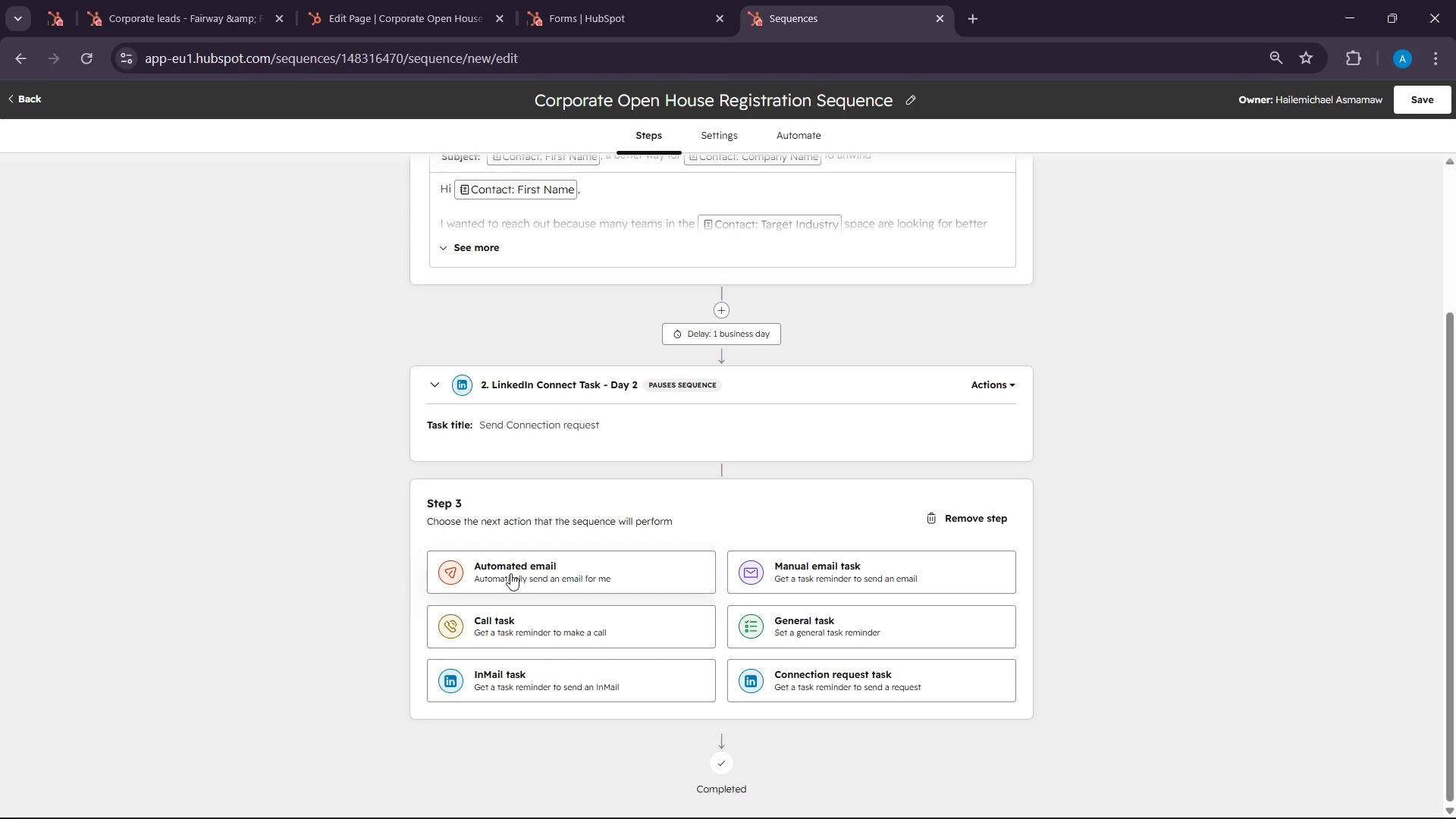 
left_click([598, 573])
 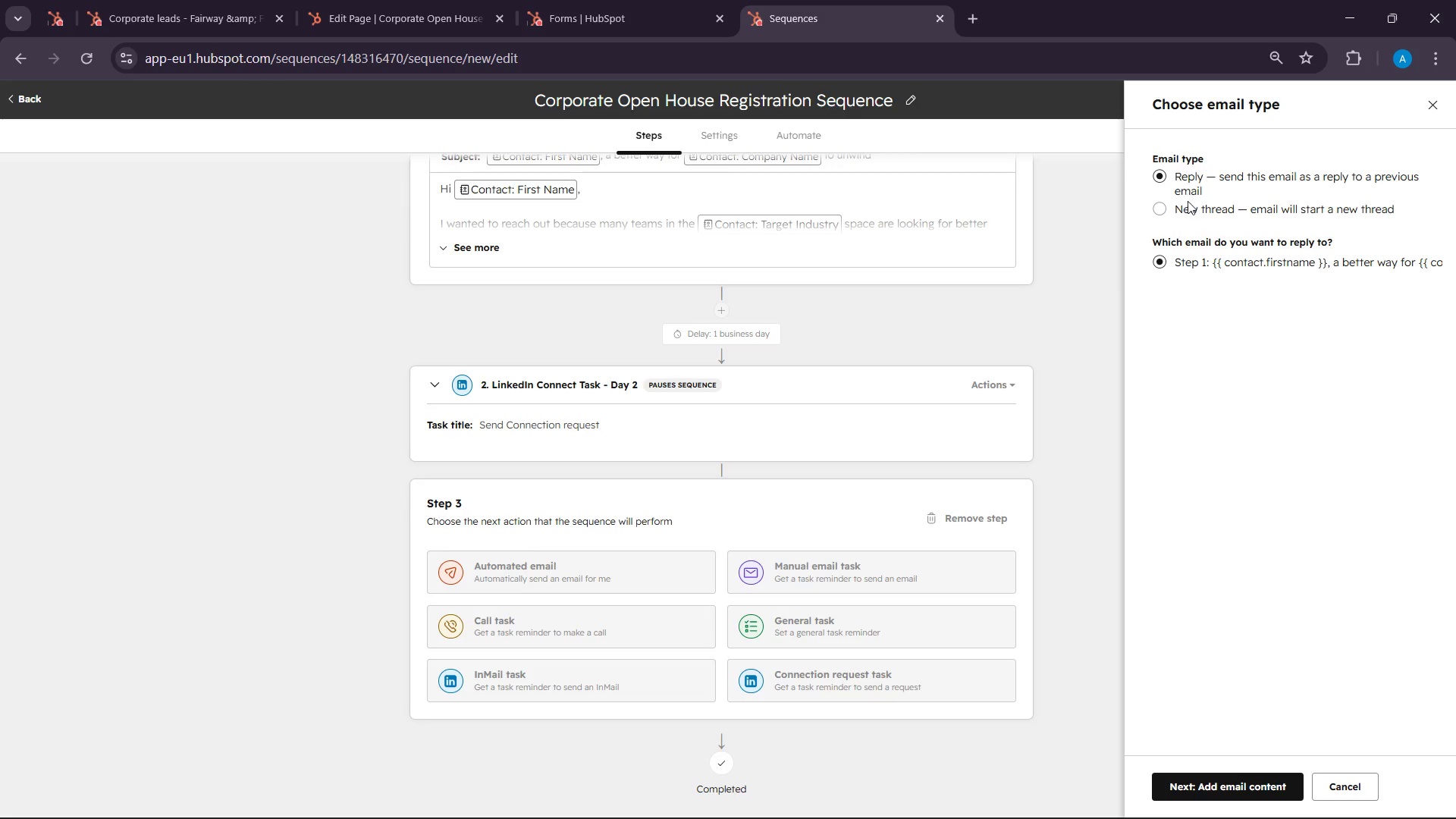 
left_click([1188, 219])
 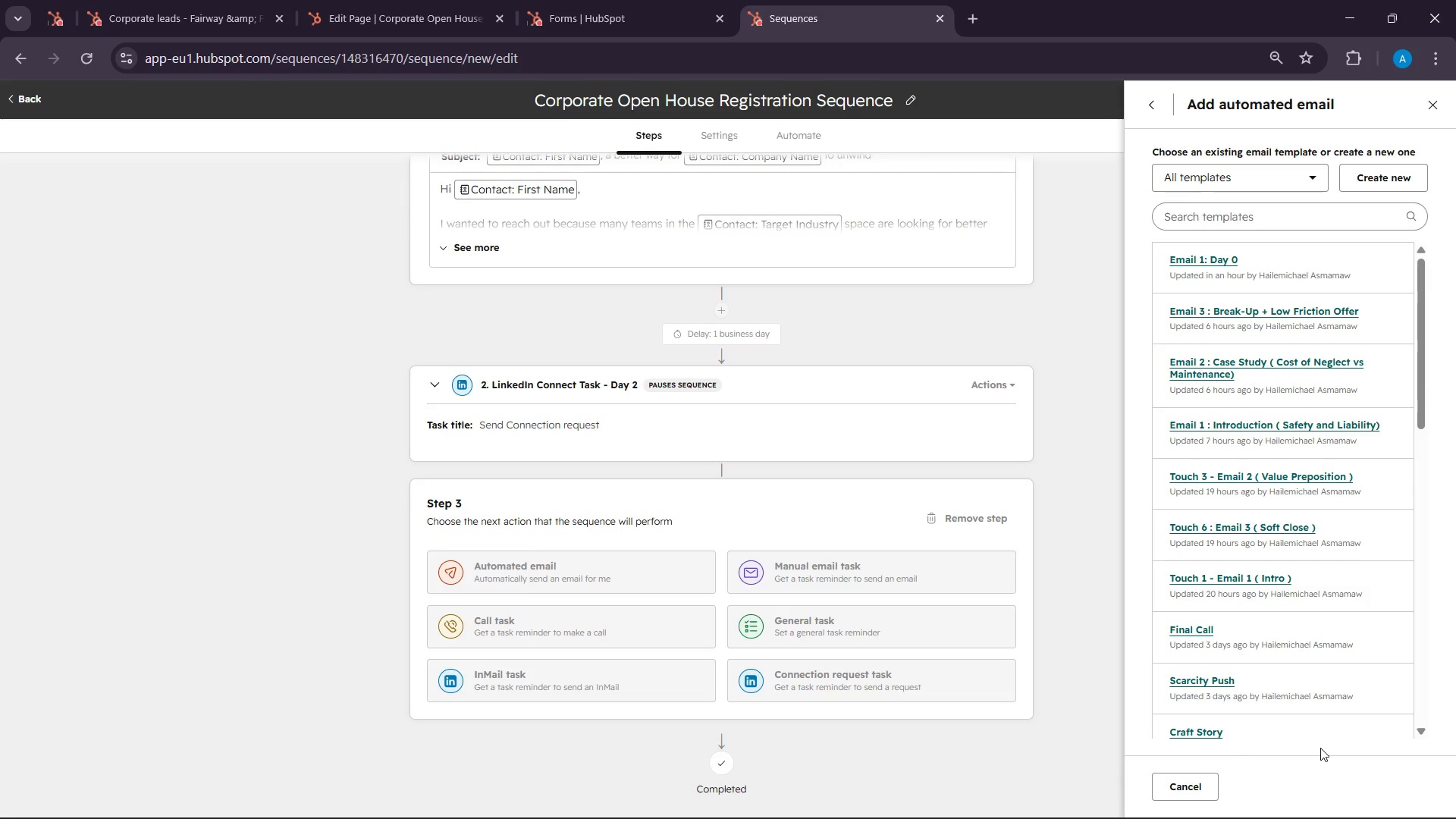 
wait(44.34)
 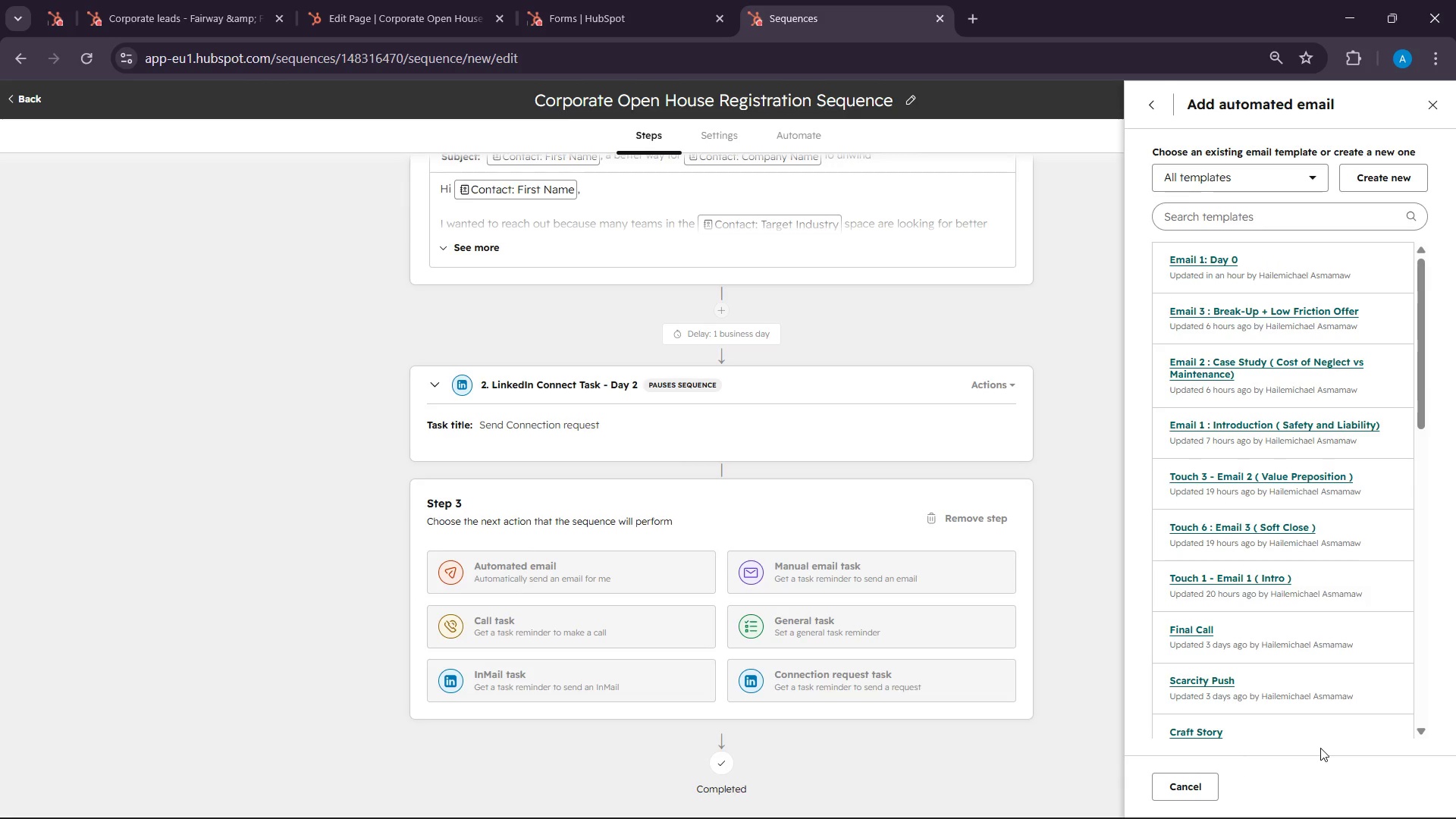 
double_click([1362, 181])
 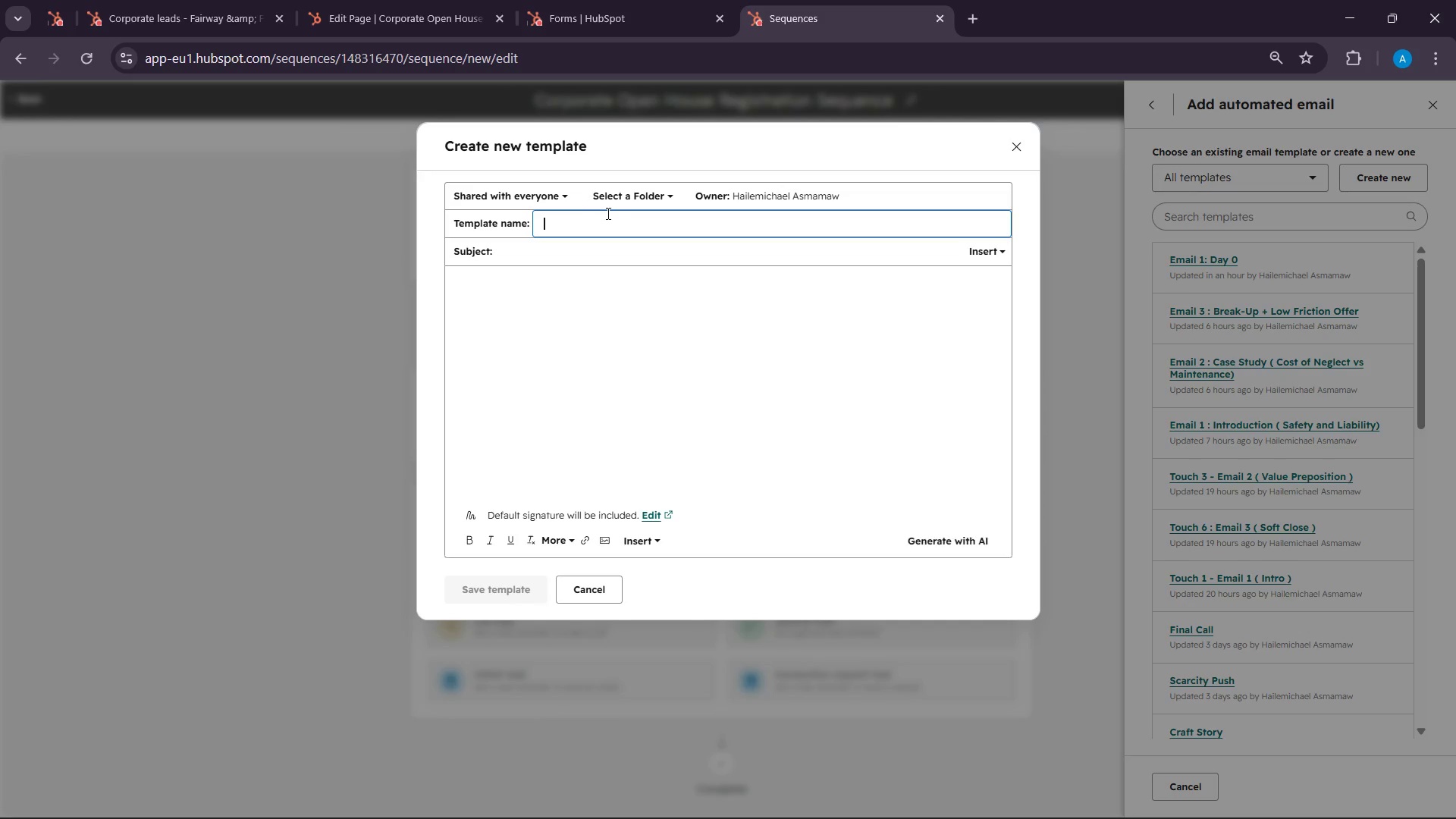 
left_click([601, 215])
 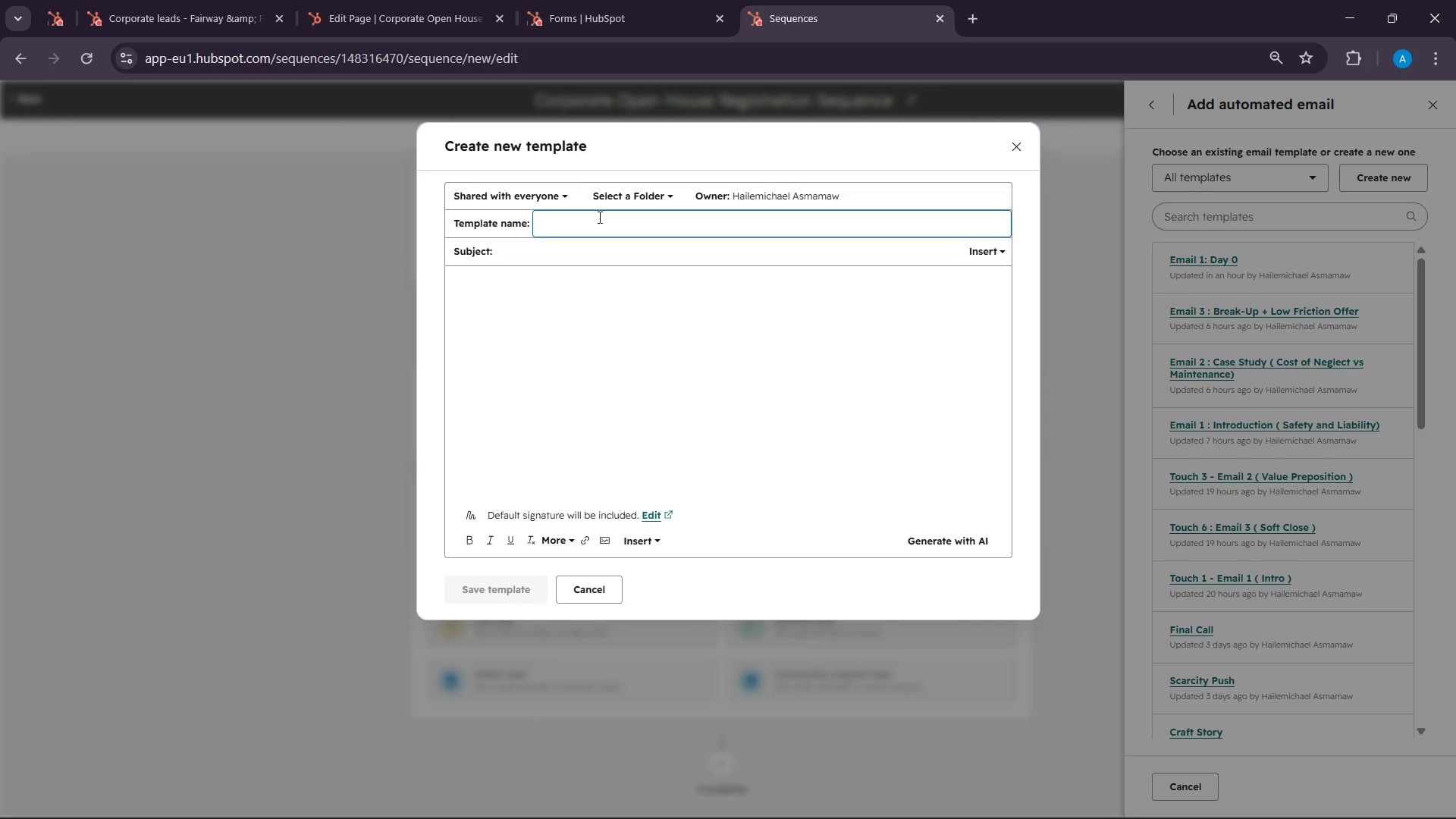 
type(Email 2n)
key(Backspace)
type( )
 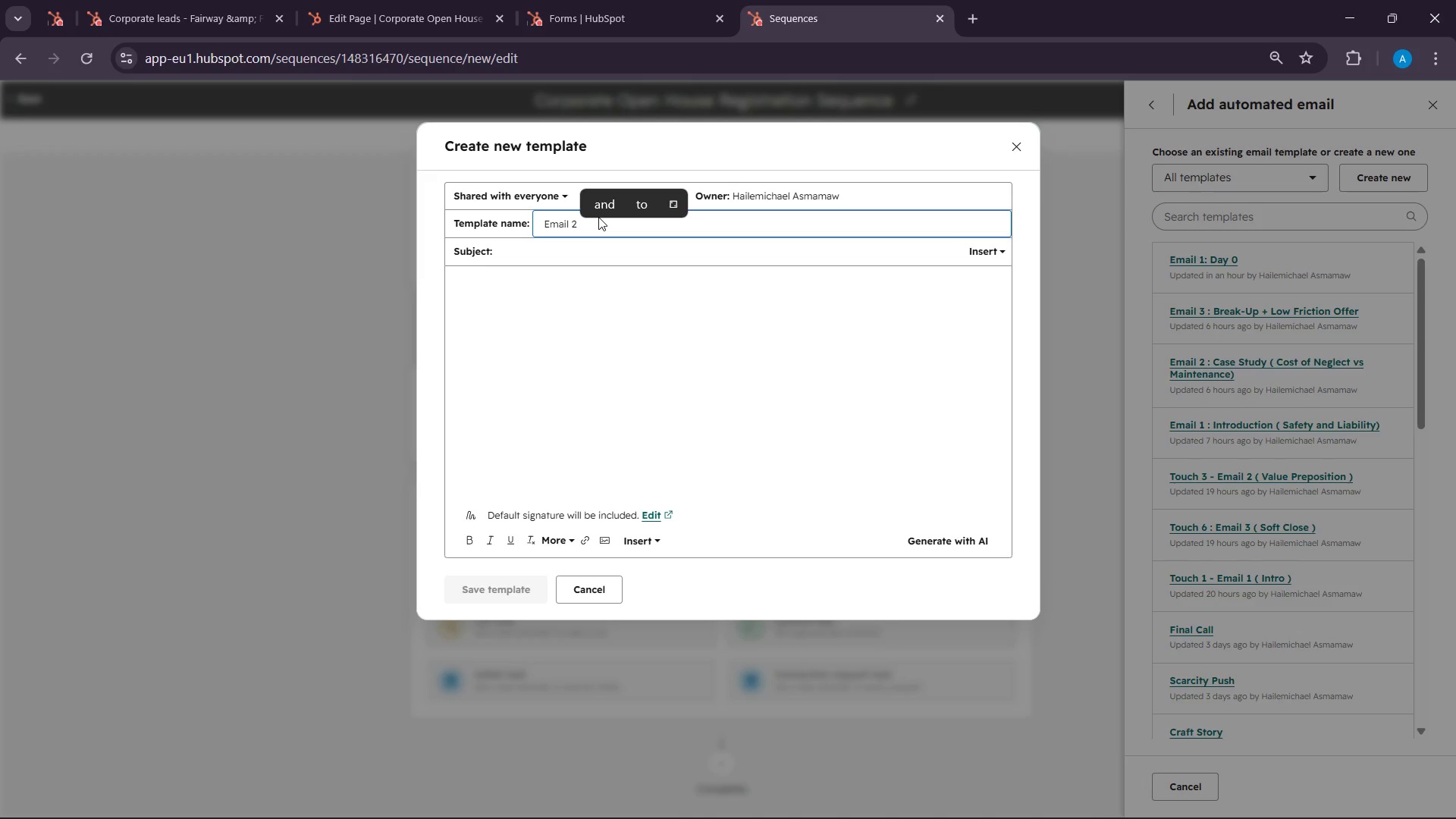 
hold_key(key=ShiftLeft, duration=0.78)
 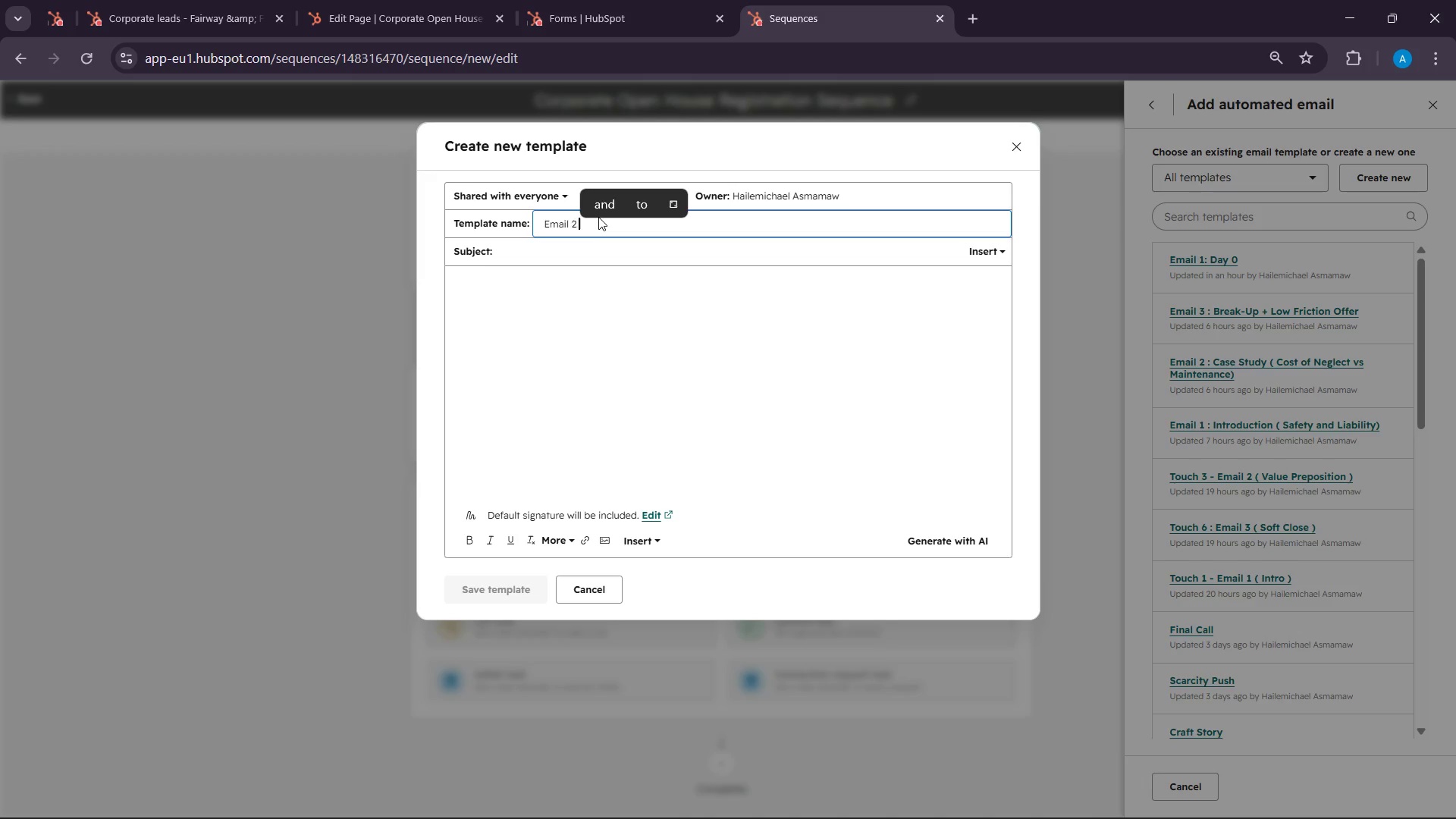 
type(: EMa)
key(Backspace)
key(Backspace)
type(mail foll)
key(Backspace)
key(Backspace)
key(Backspace)
key(Backspace)
type(Followup)
 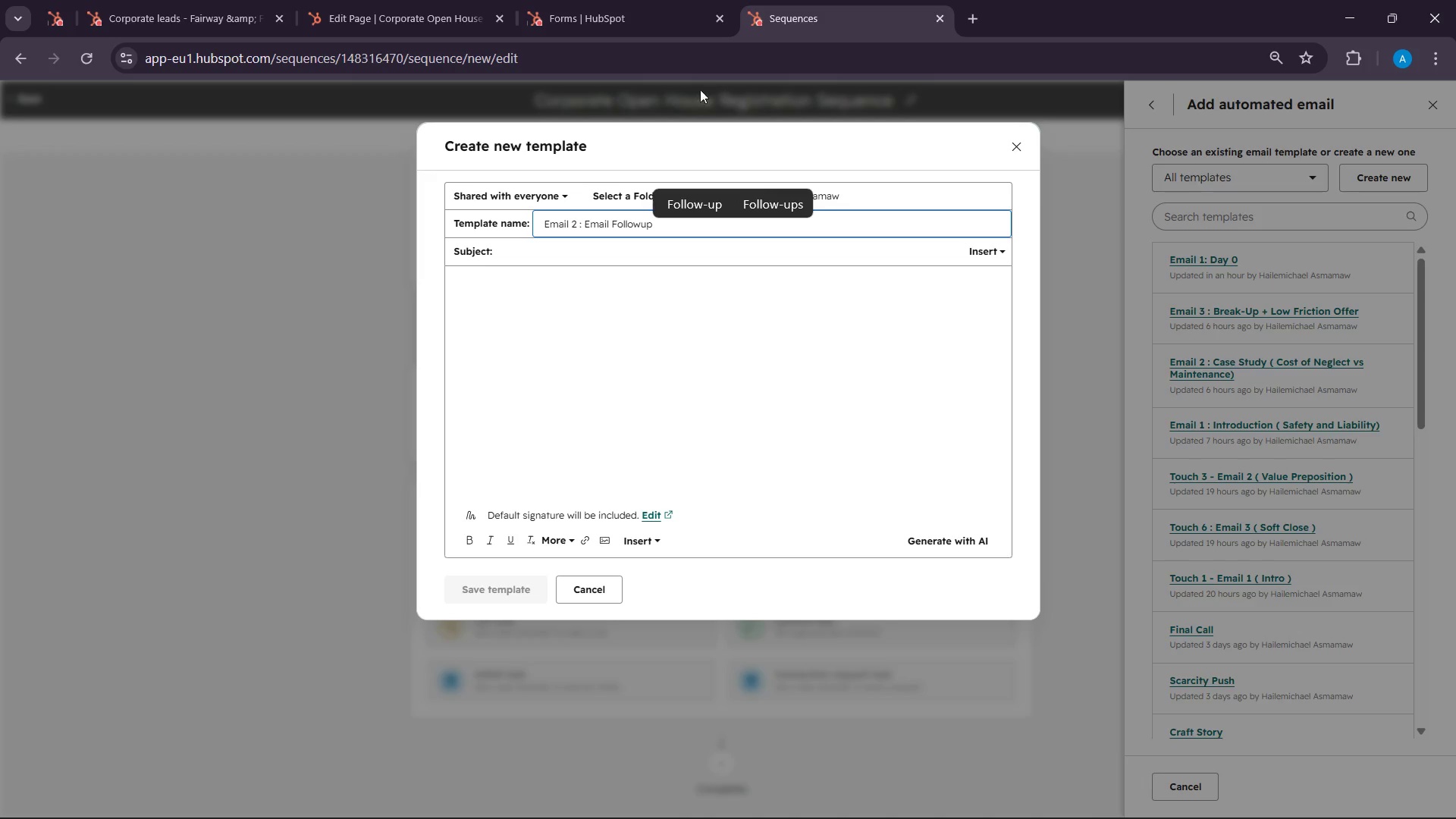 
left_click([689, 191])
 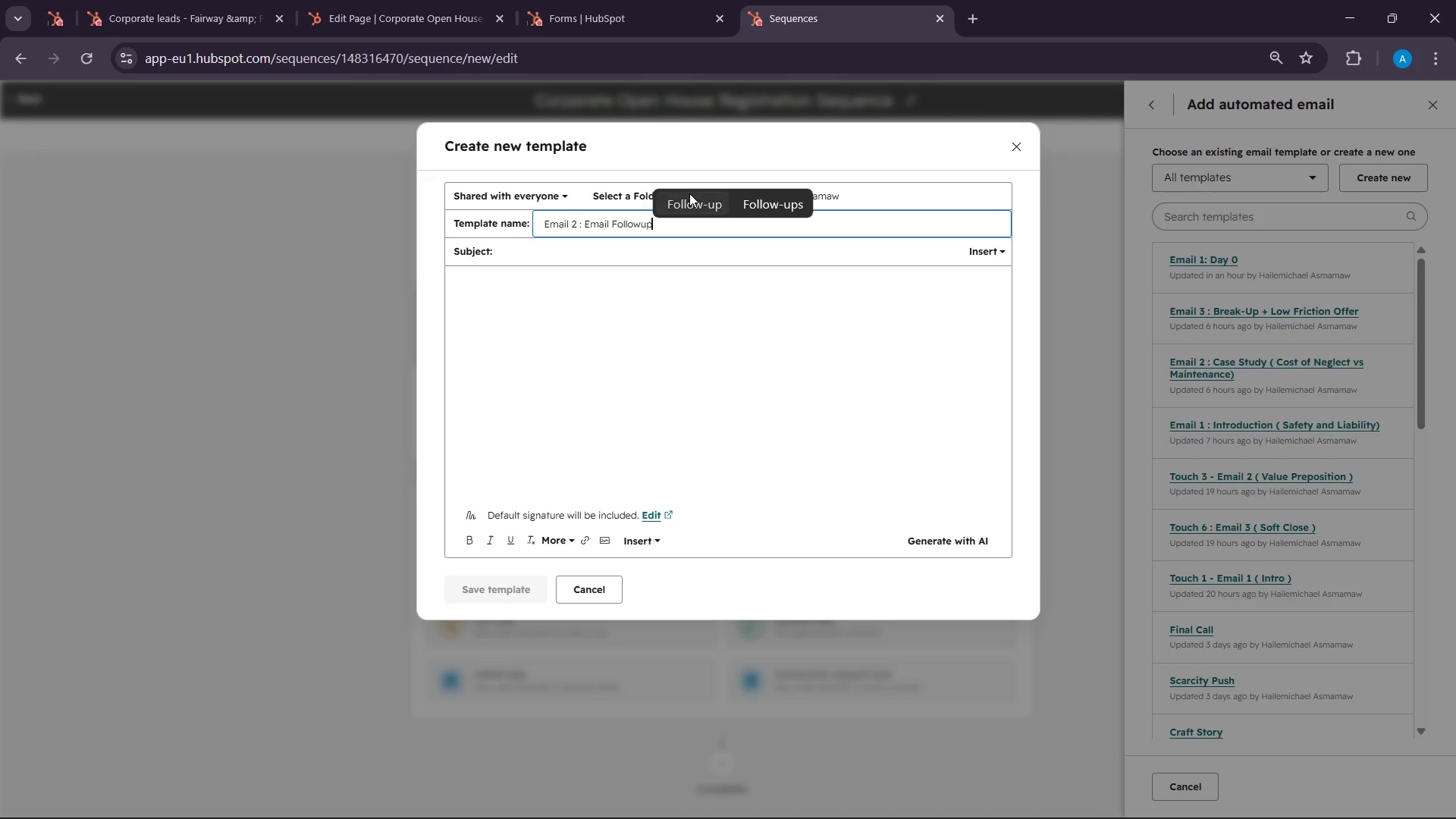 
left_click([689, 193])
 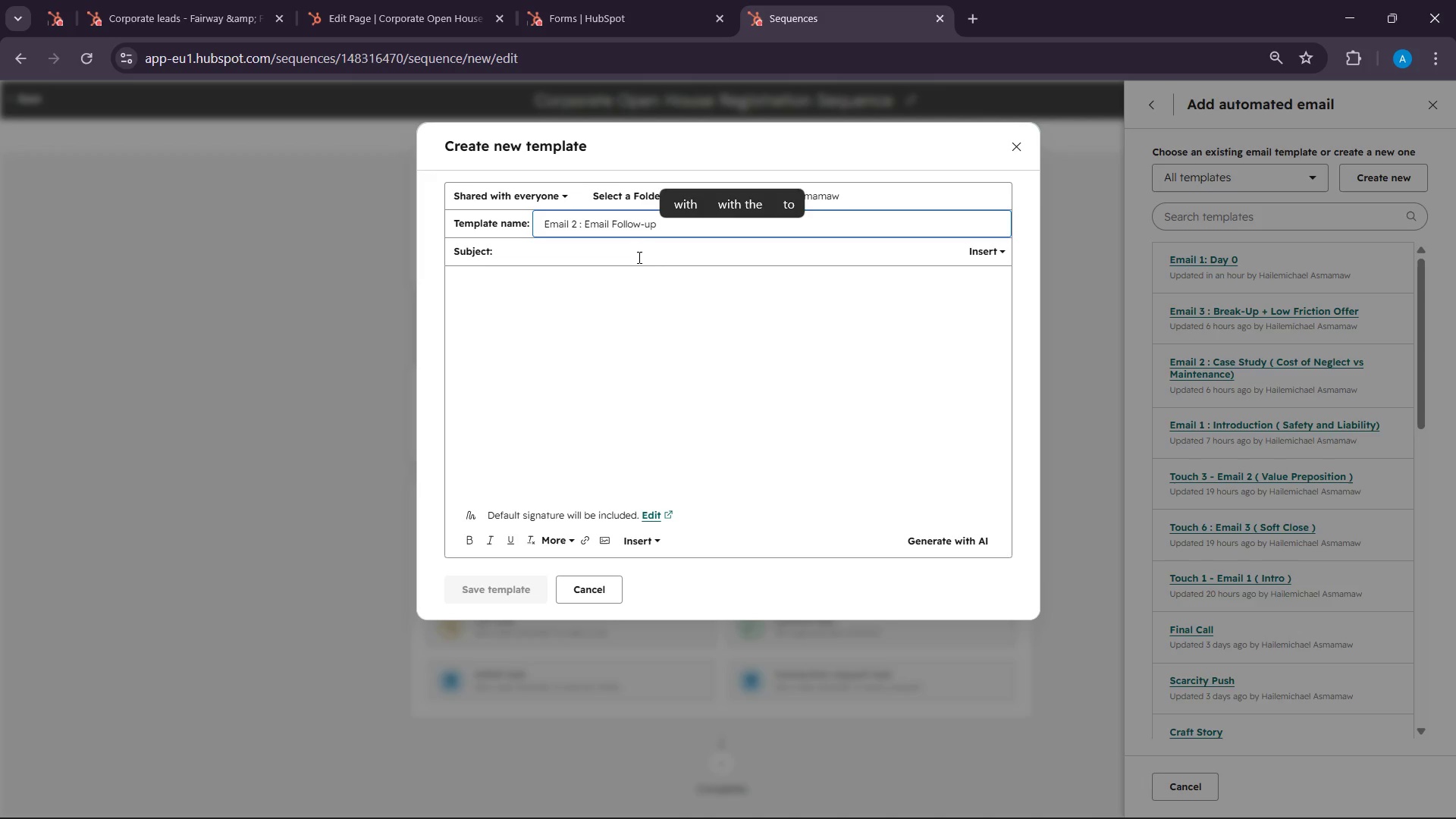 
left_click([626, 253])
 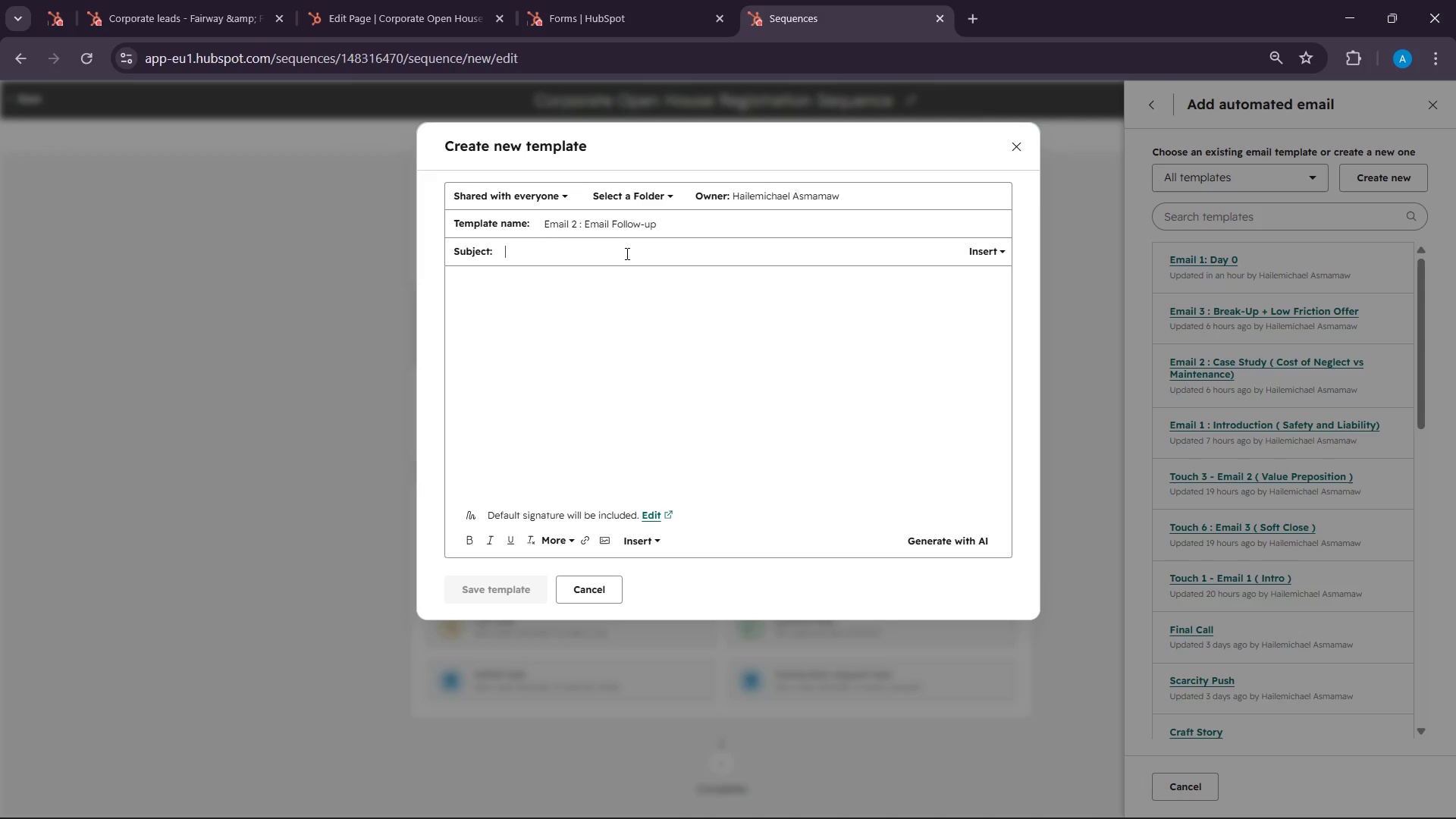 
wait(5.44)
 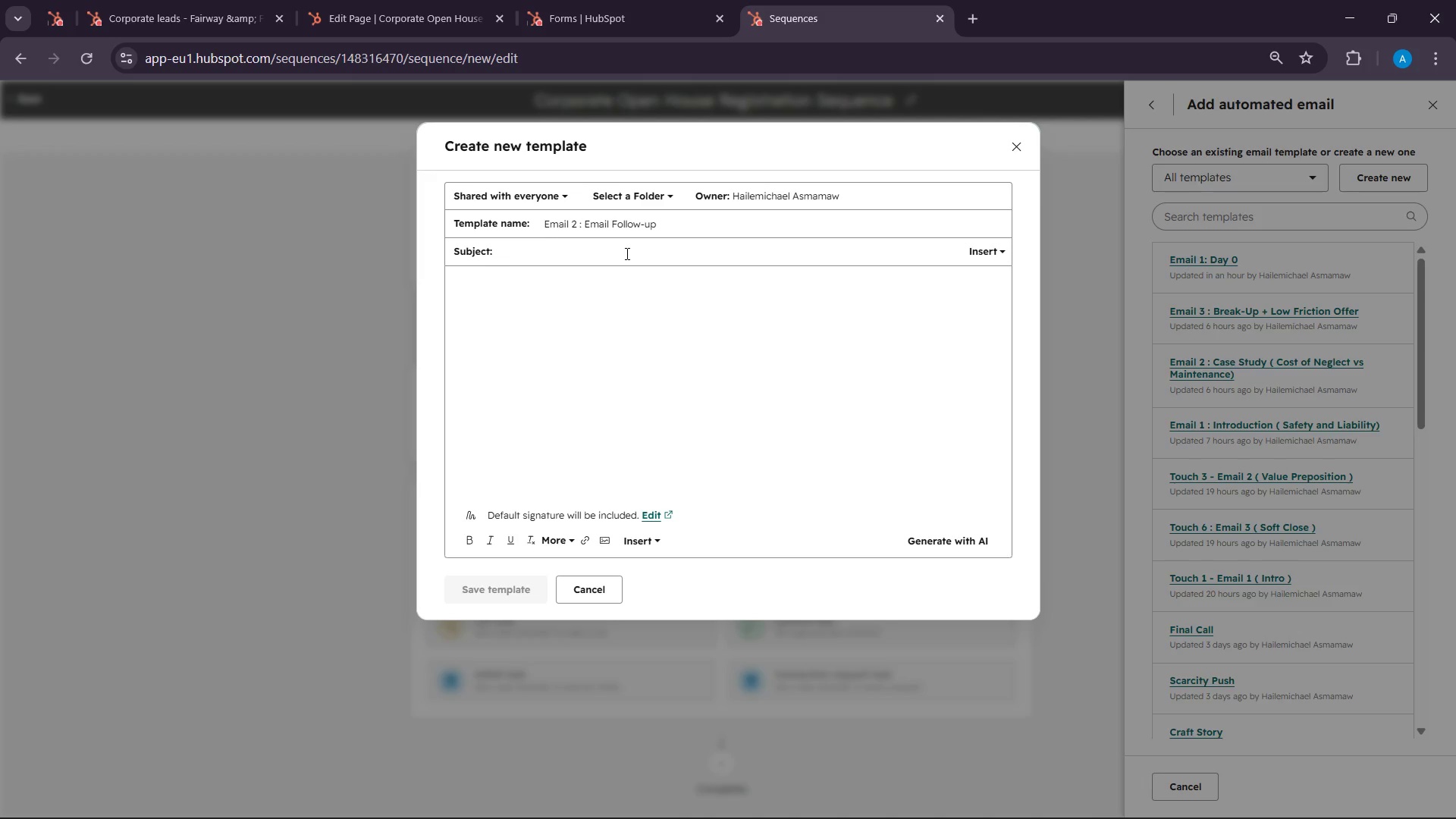 
left_click([1010, 252])
 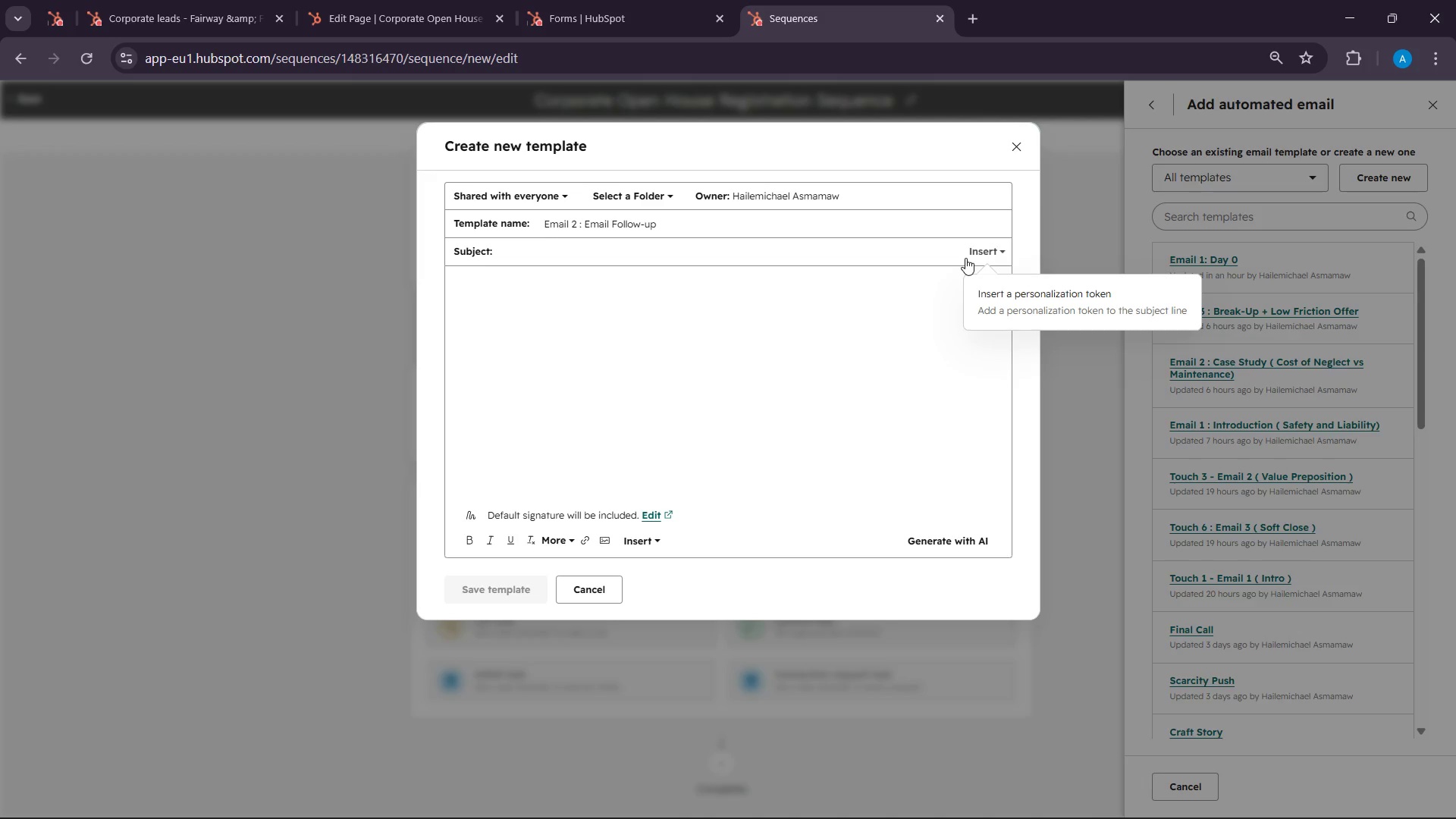 
wait(46.02)
 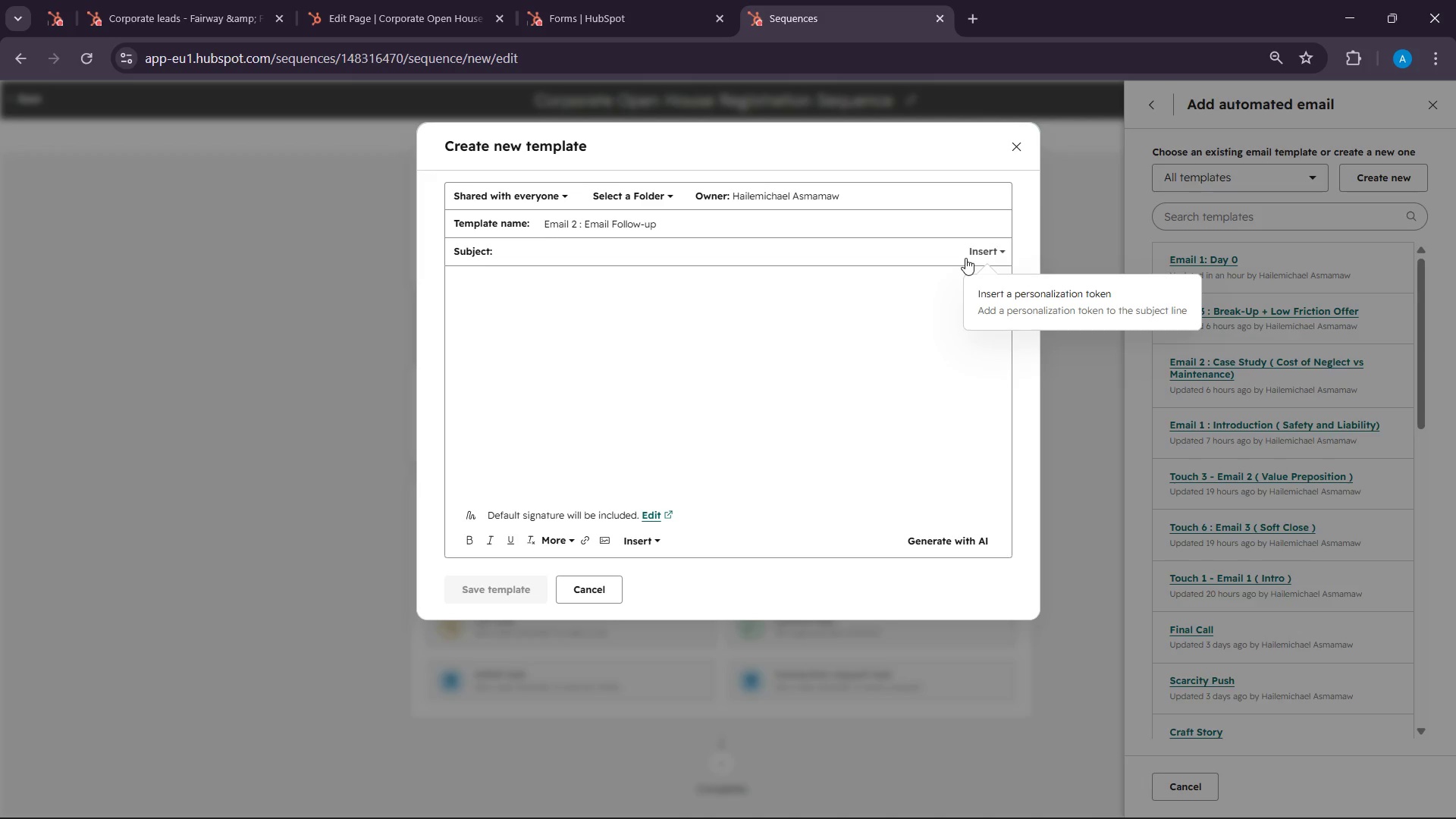 
left_click([623, 245])
 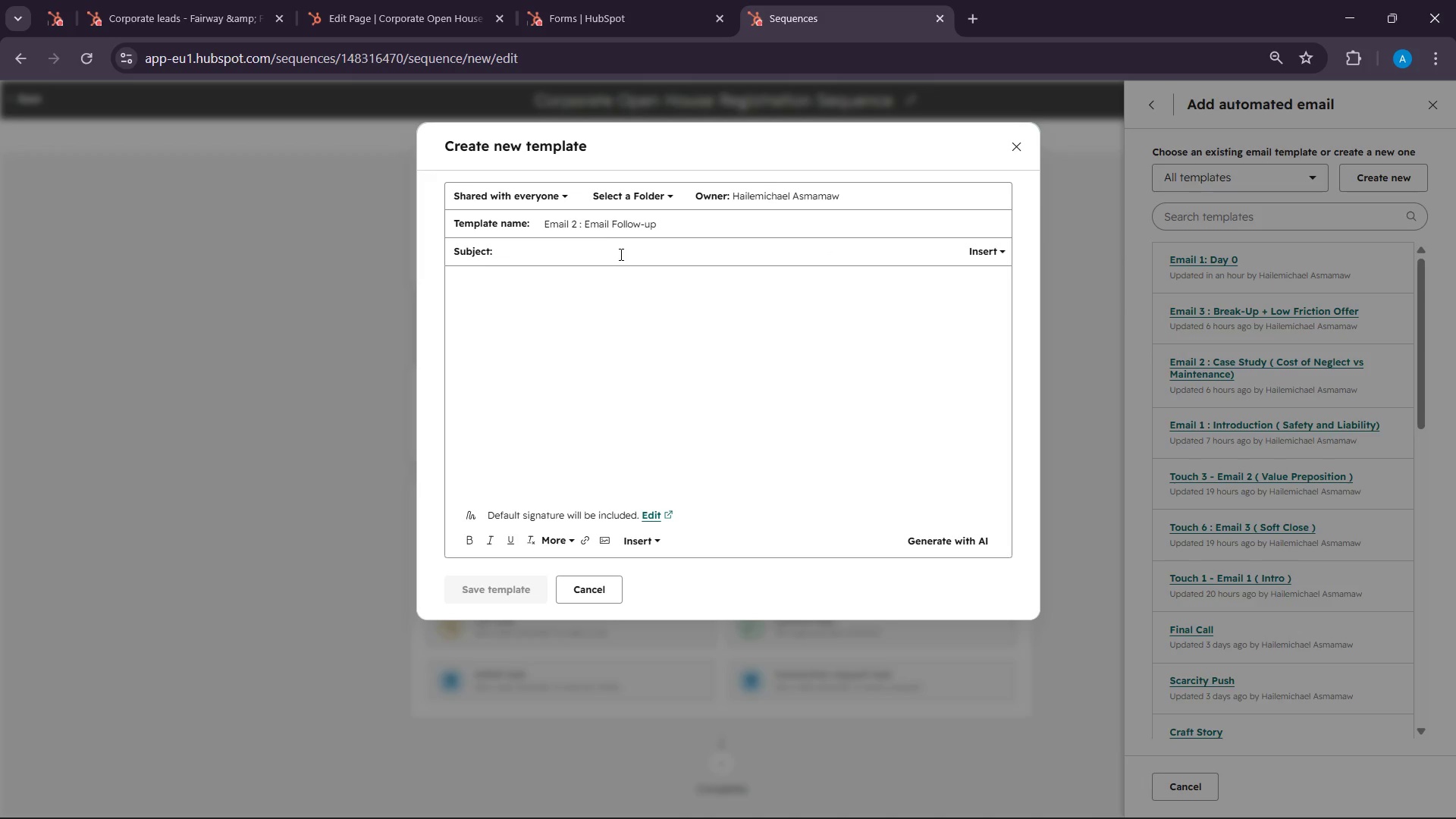 
left_click([999, 240])
 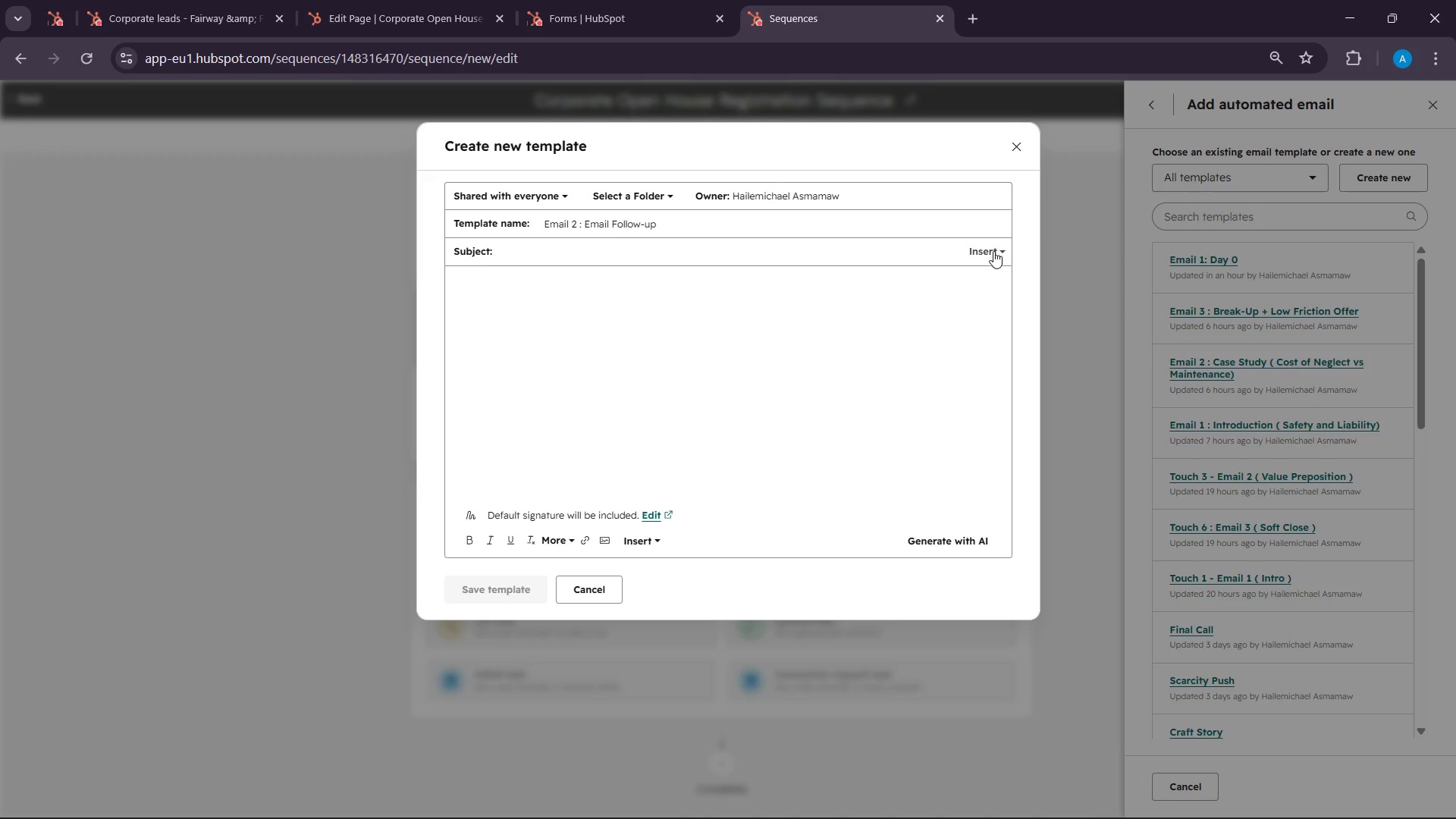 
left_click([993, 251])
 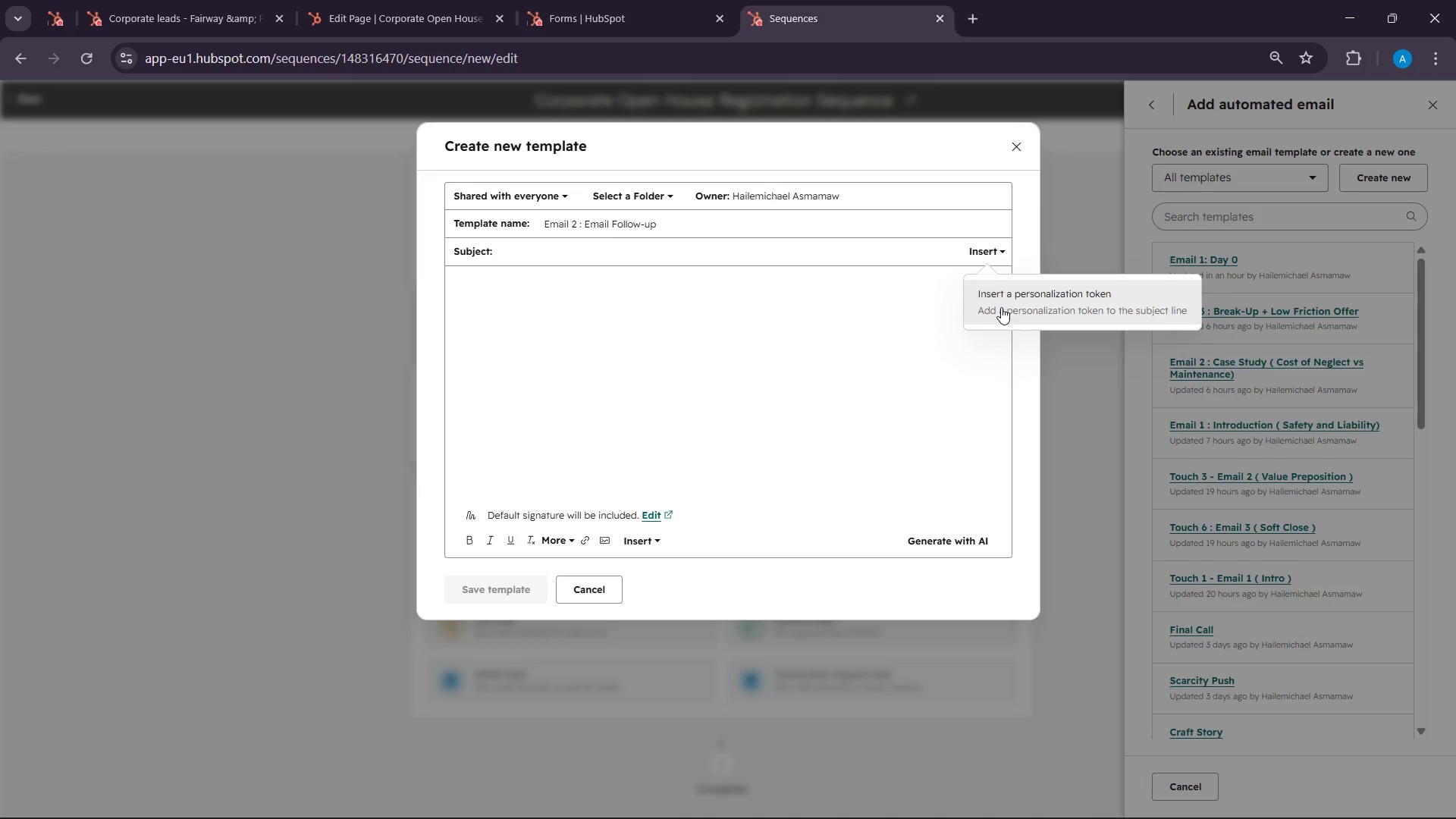 
left_click([1002, 307])
 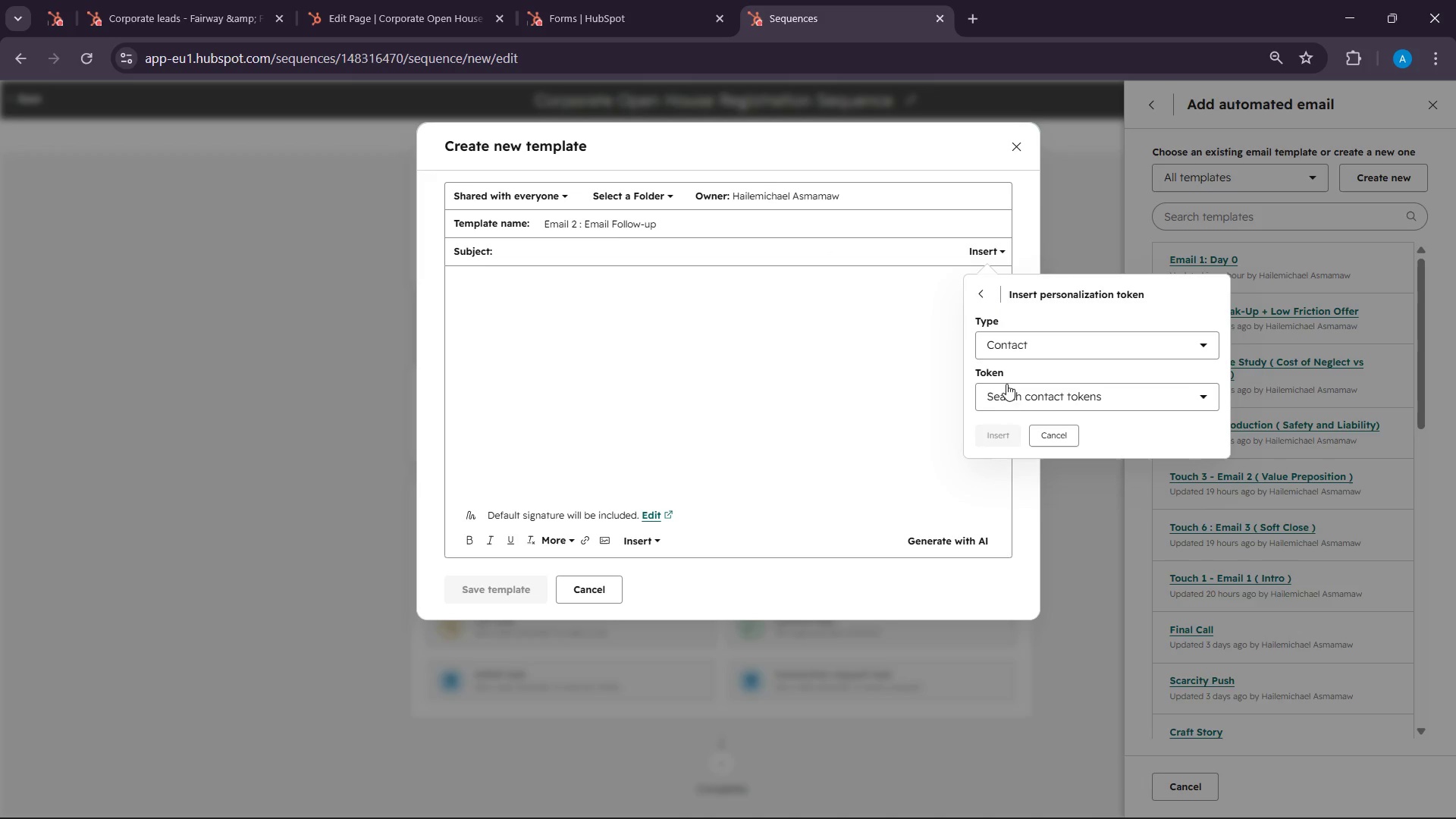 
left_click([1006, 391])
 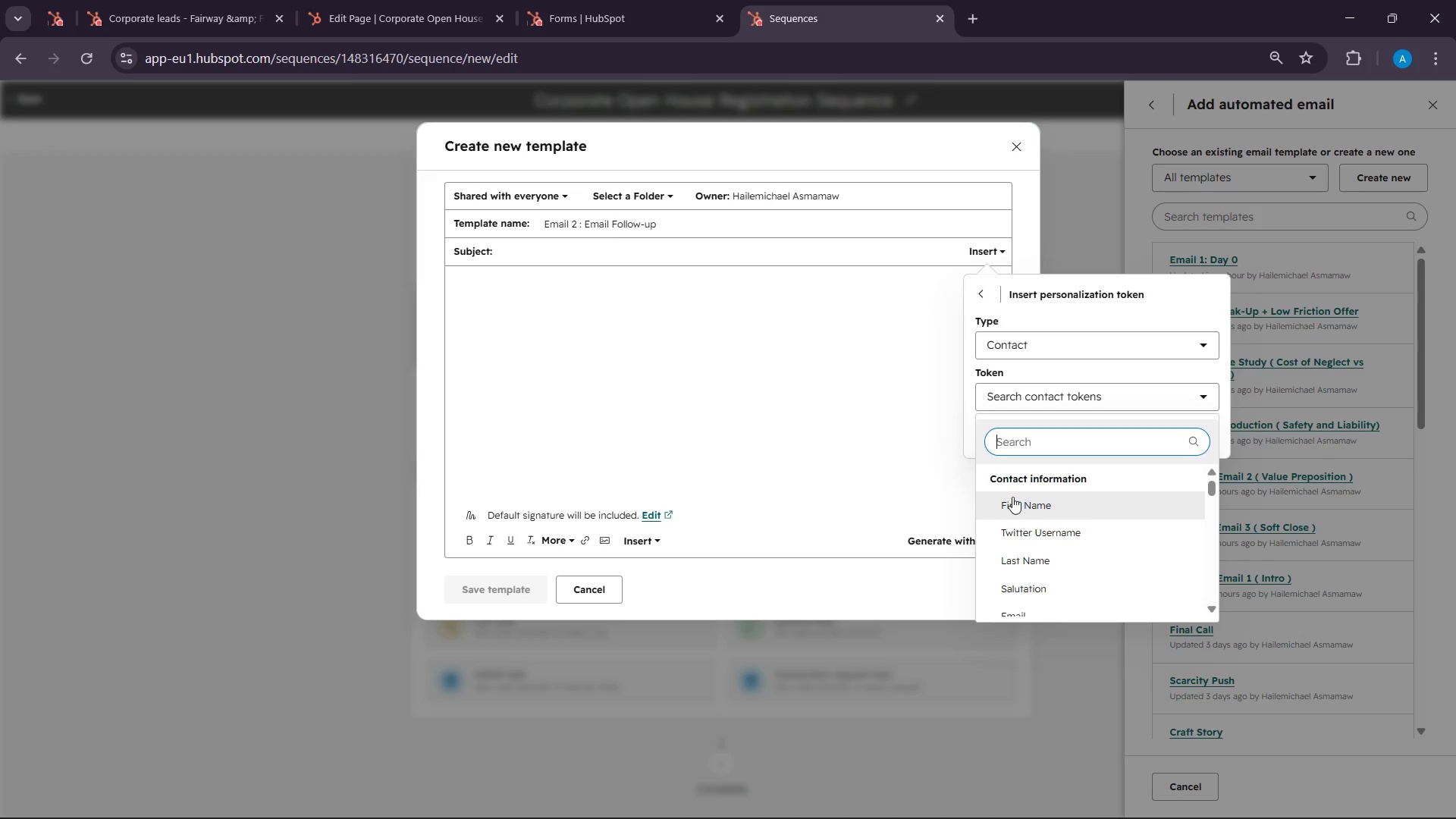 
left_click([1015, 513])
 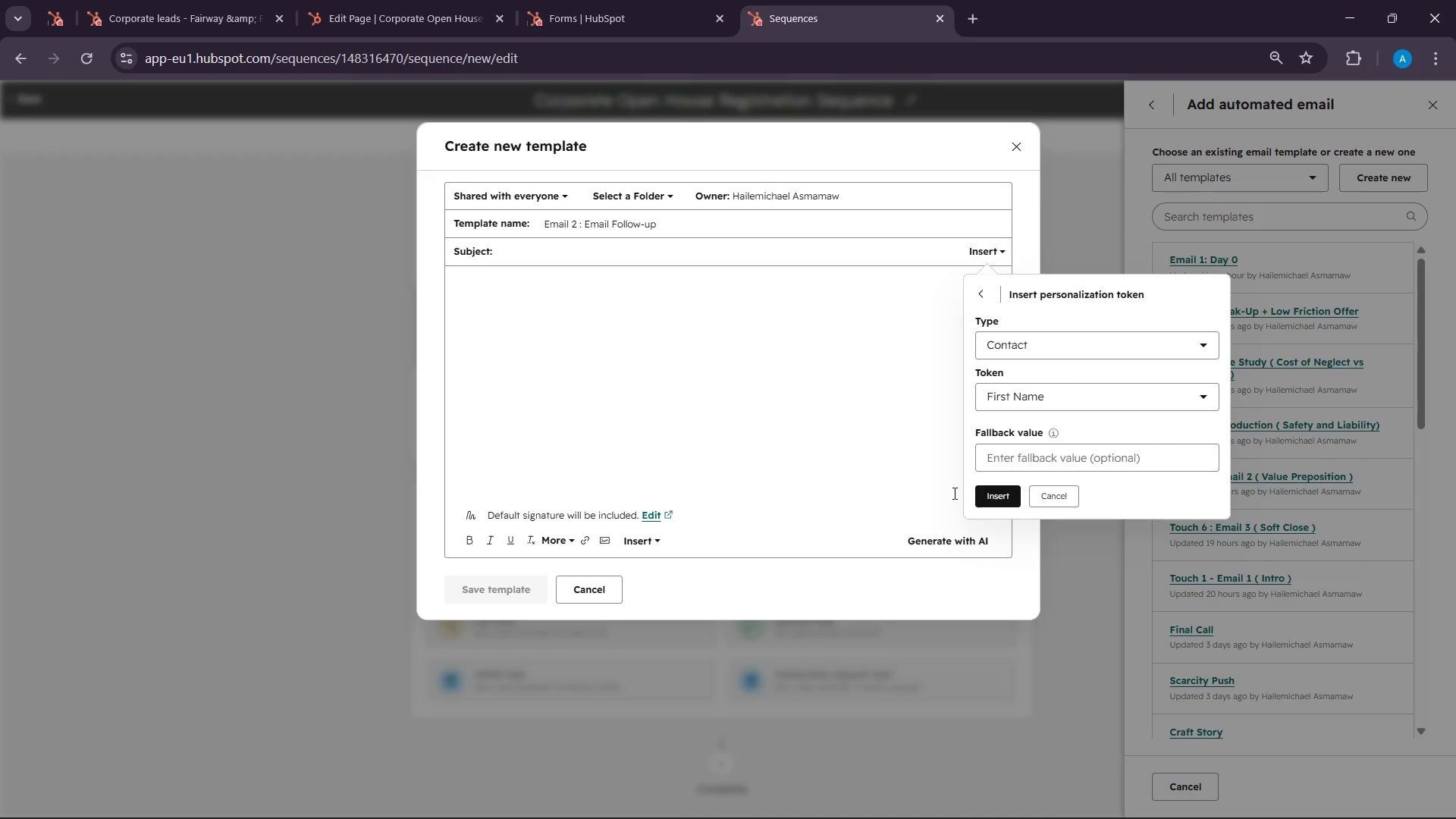 
left_click([1018, 506])
 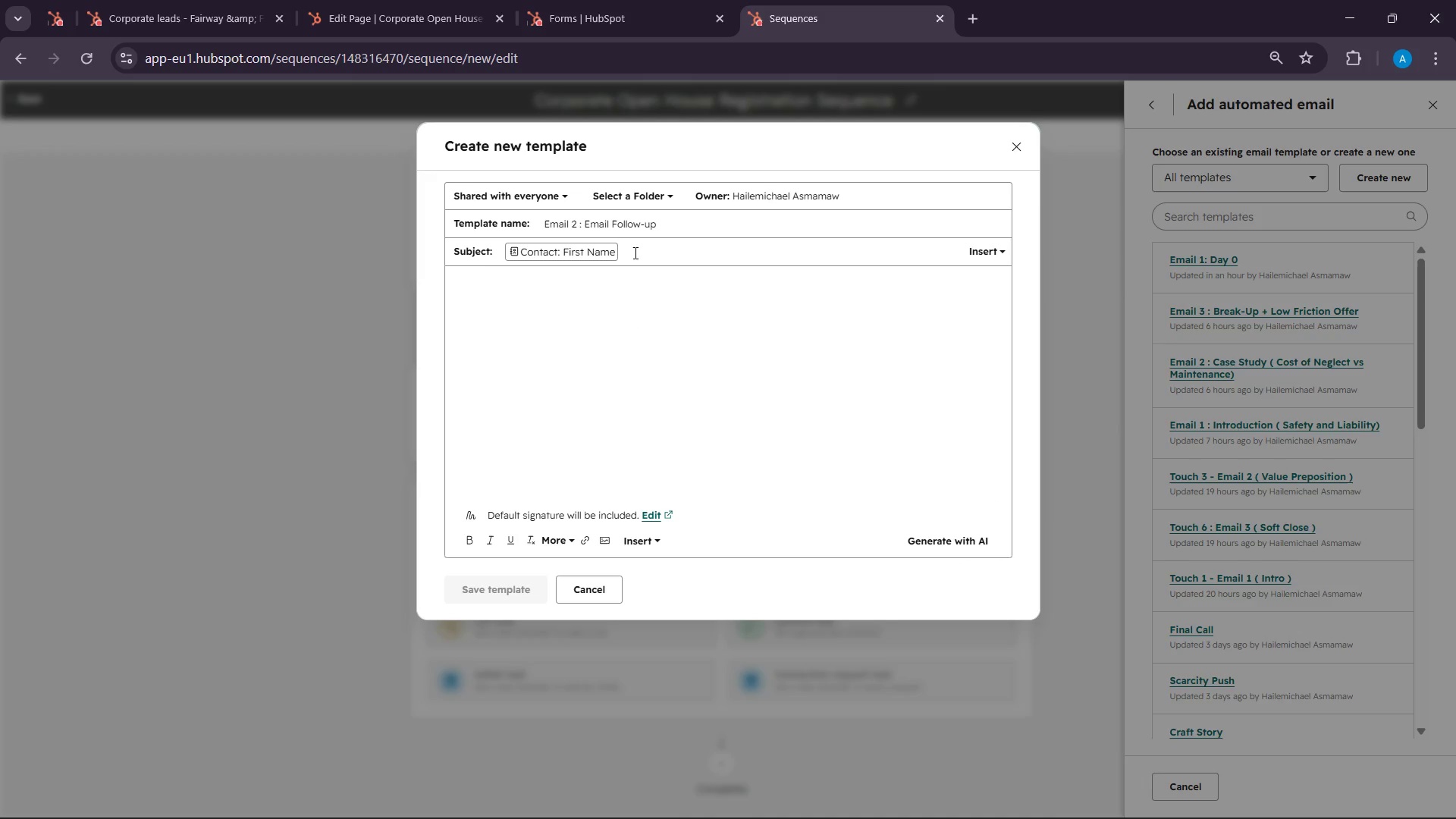 
left_click([634, 254])
 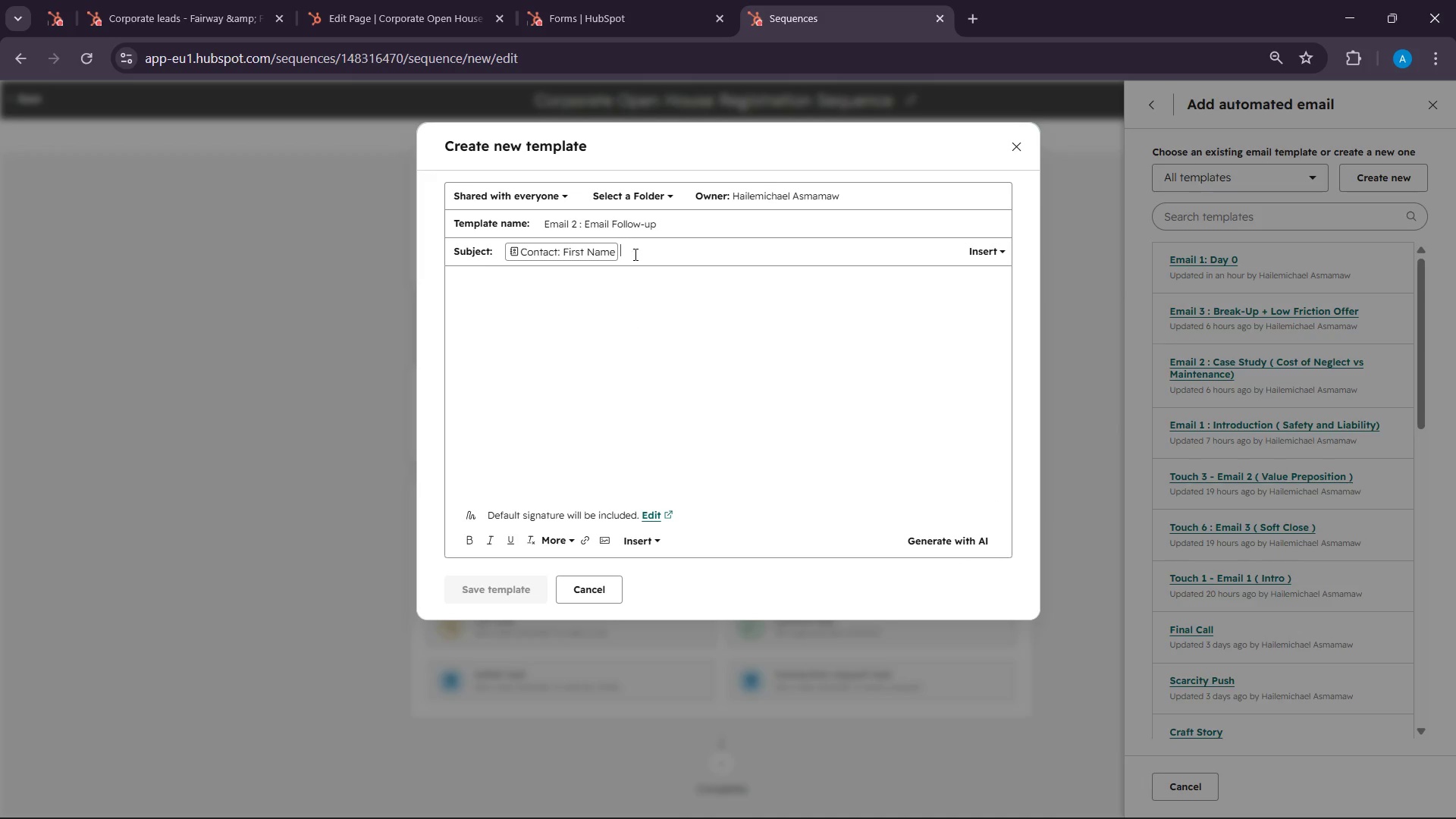 
type( )
key(Backspace)
type(, quick follow up for )
 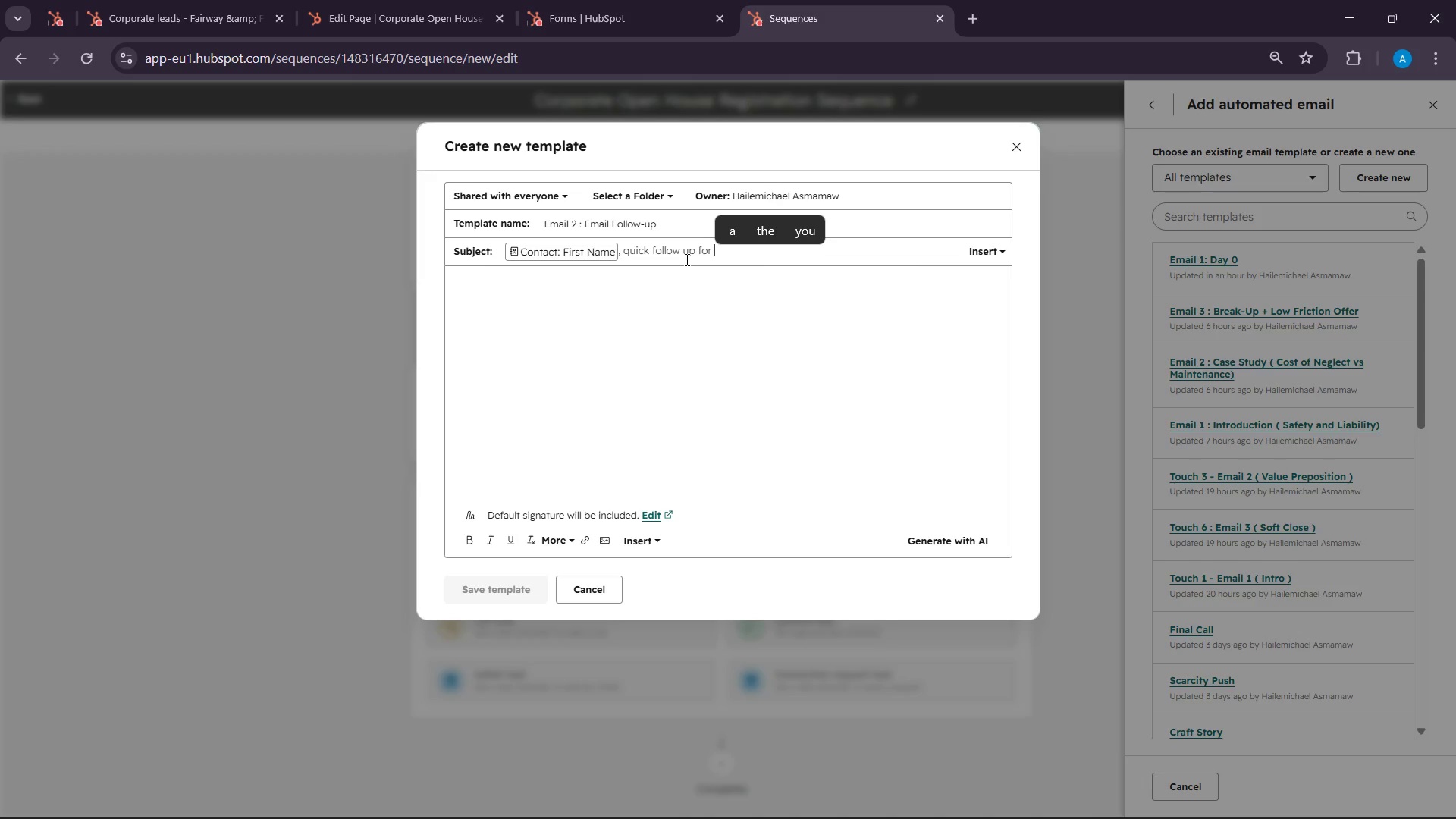 
key(Backspace)
 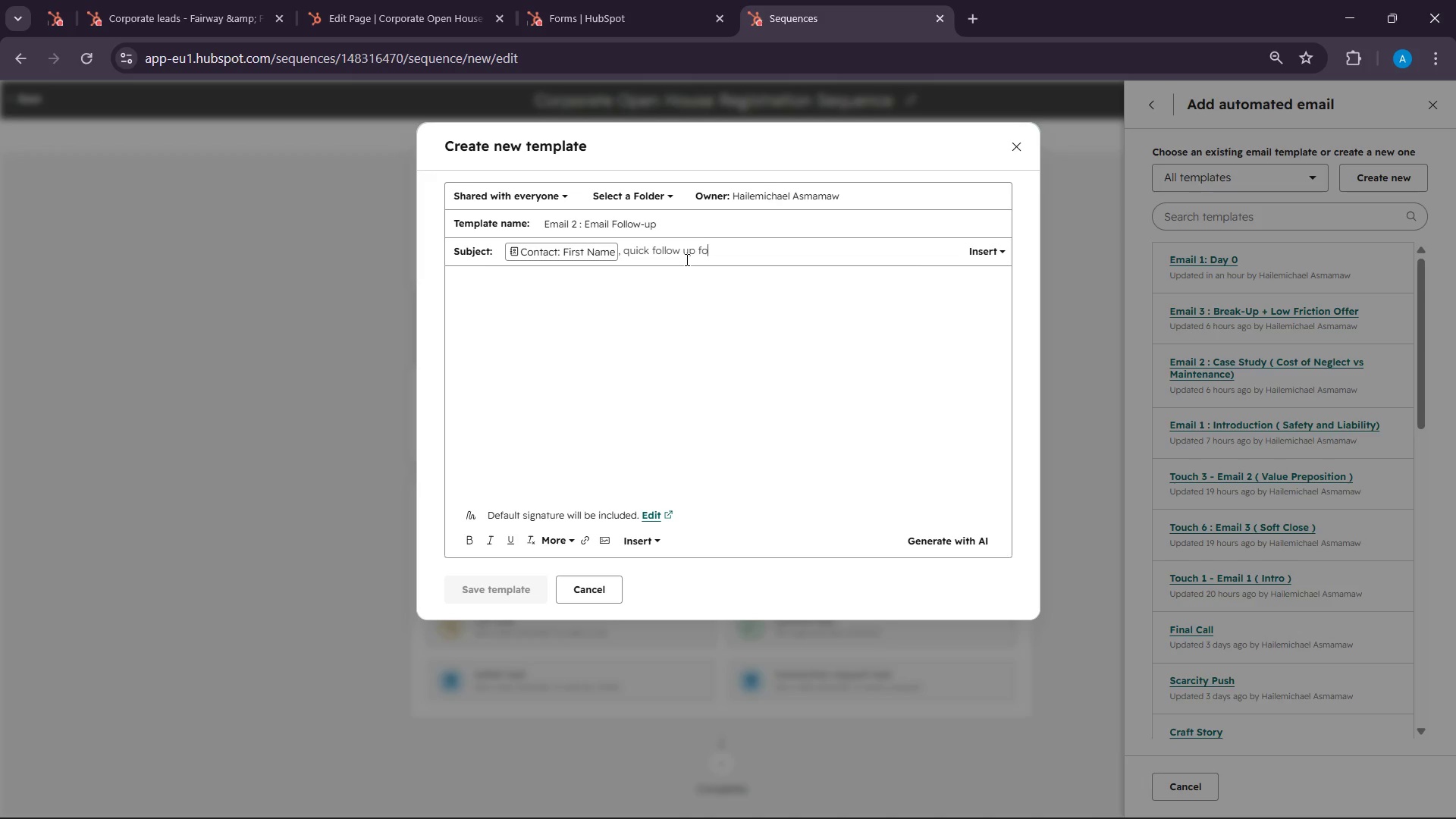 
key(Backspace)
 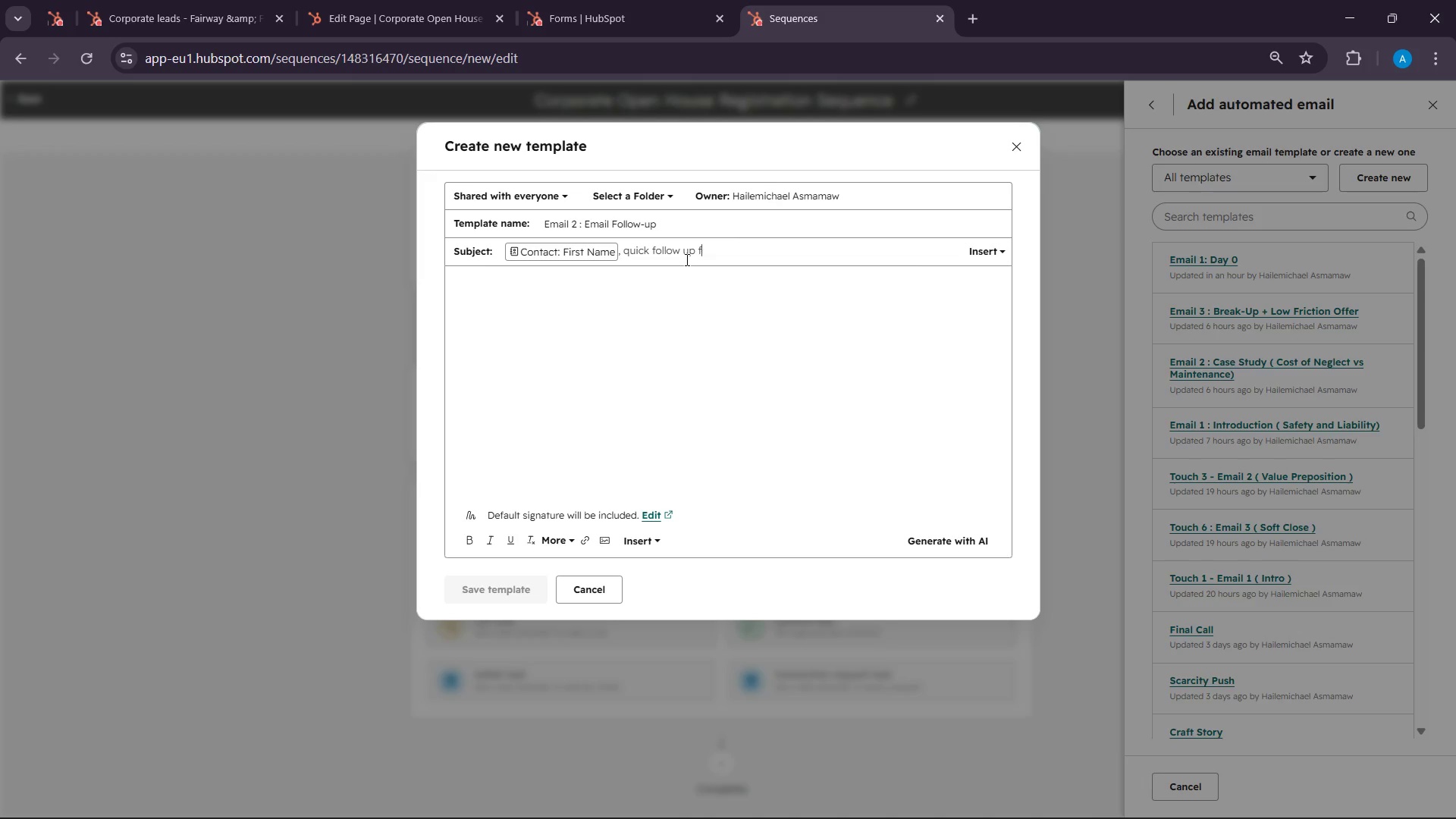 
key(Backspace)
 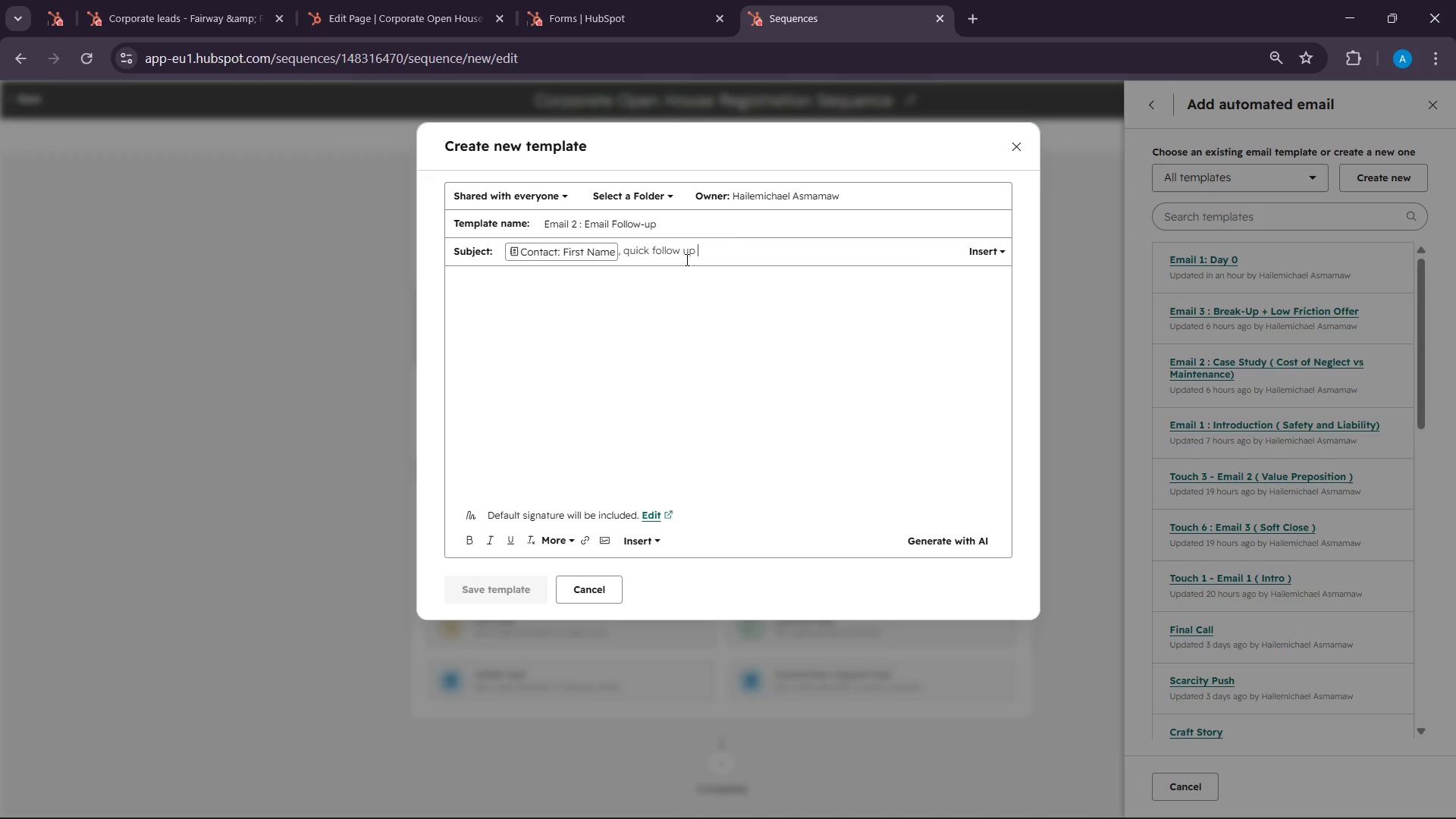 
key(Backspace)
 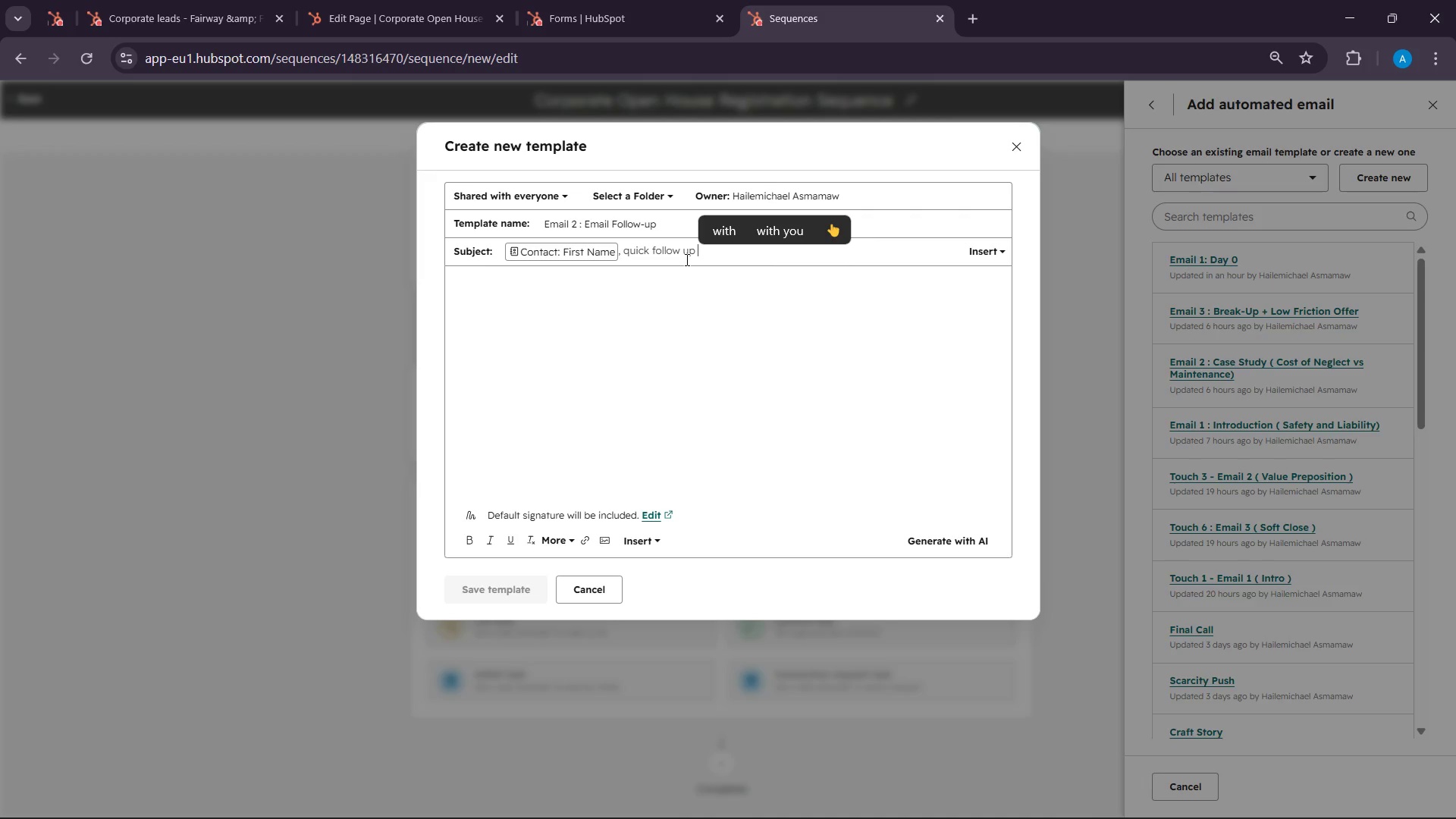 
wait(7.02)
 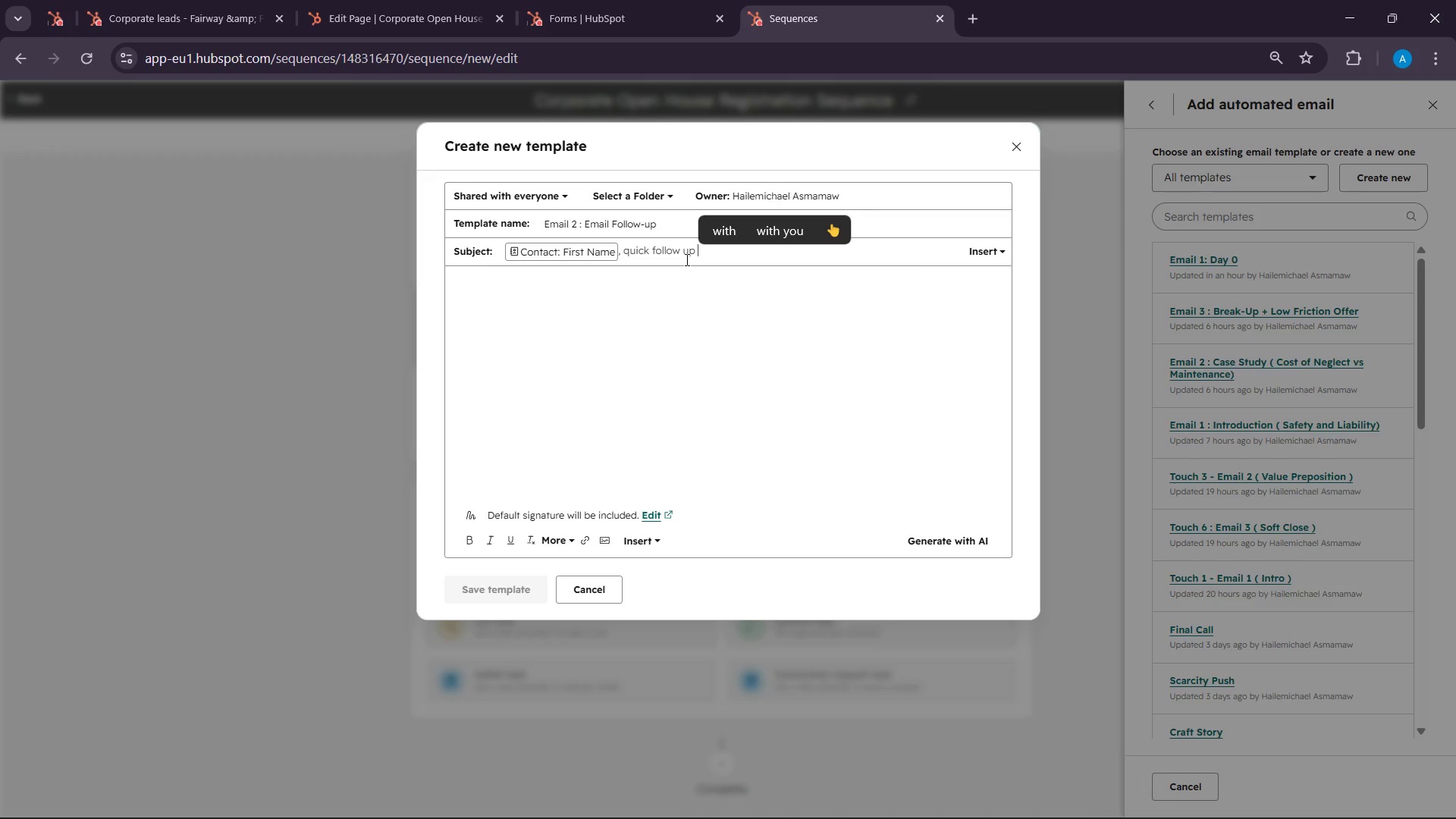 
scroll: coordinate [730, 381], scroll_direction: down, amount: 2.0
 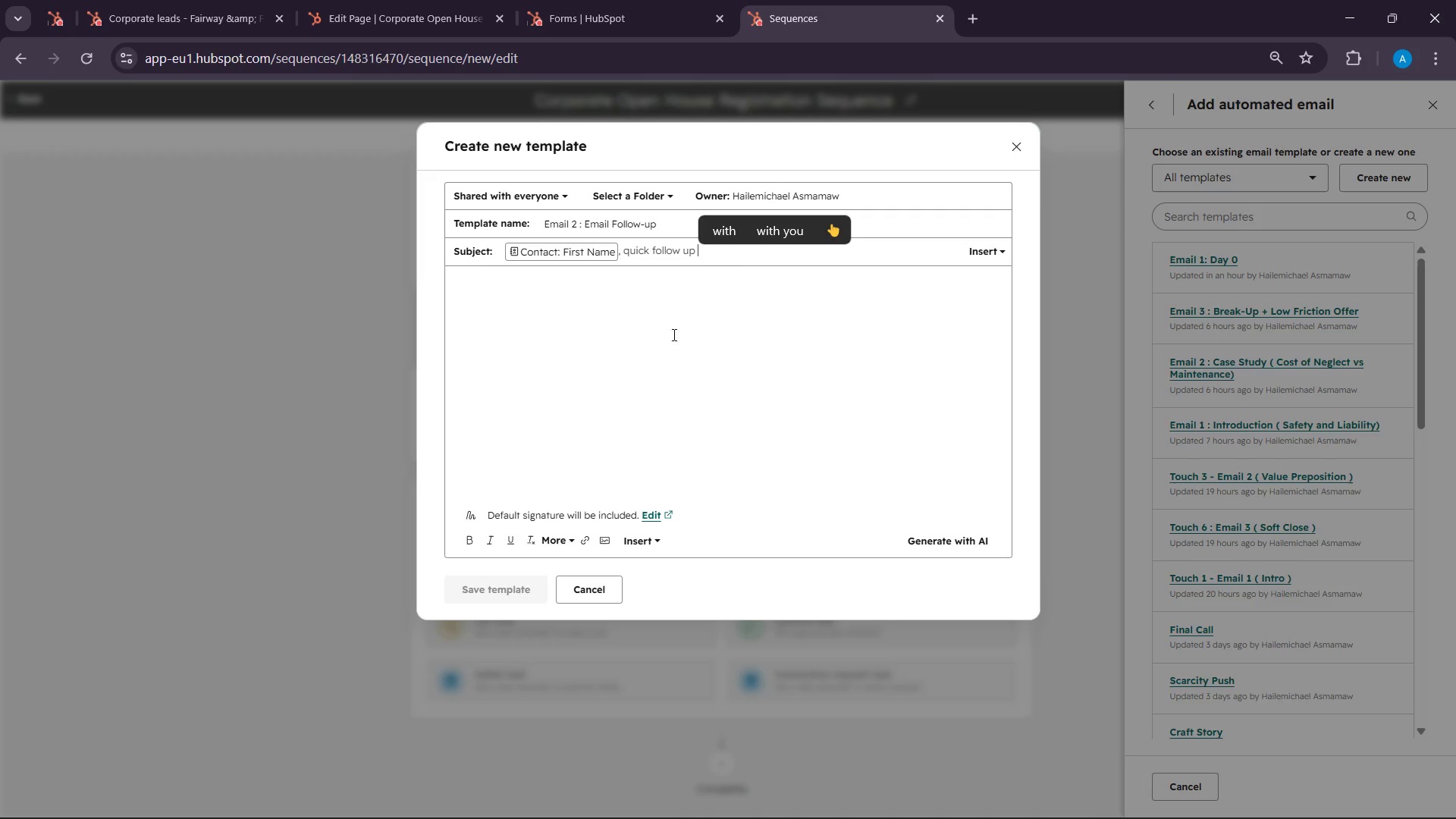 
left_click([536, 275])
 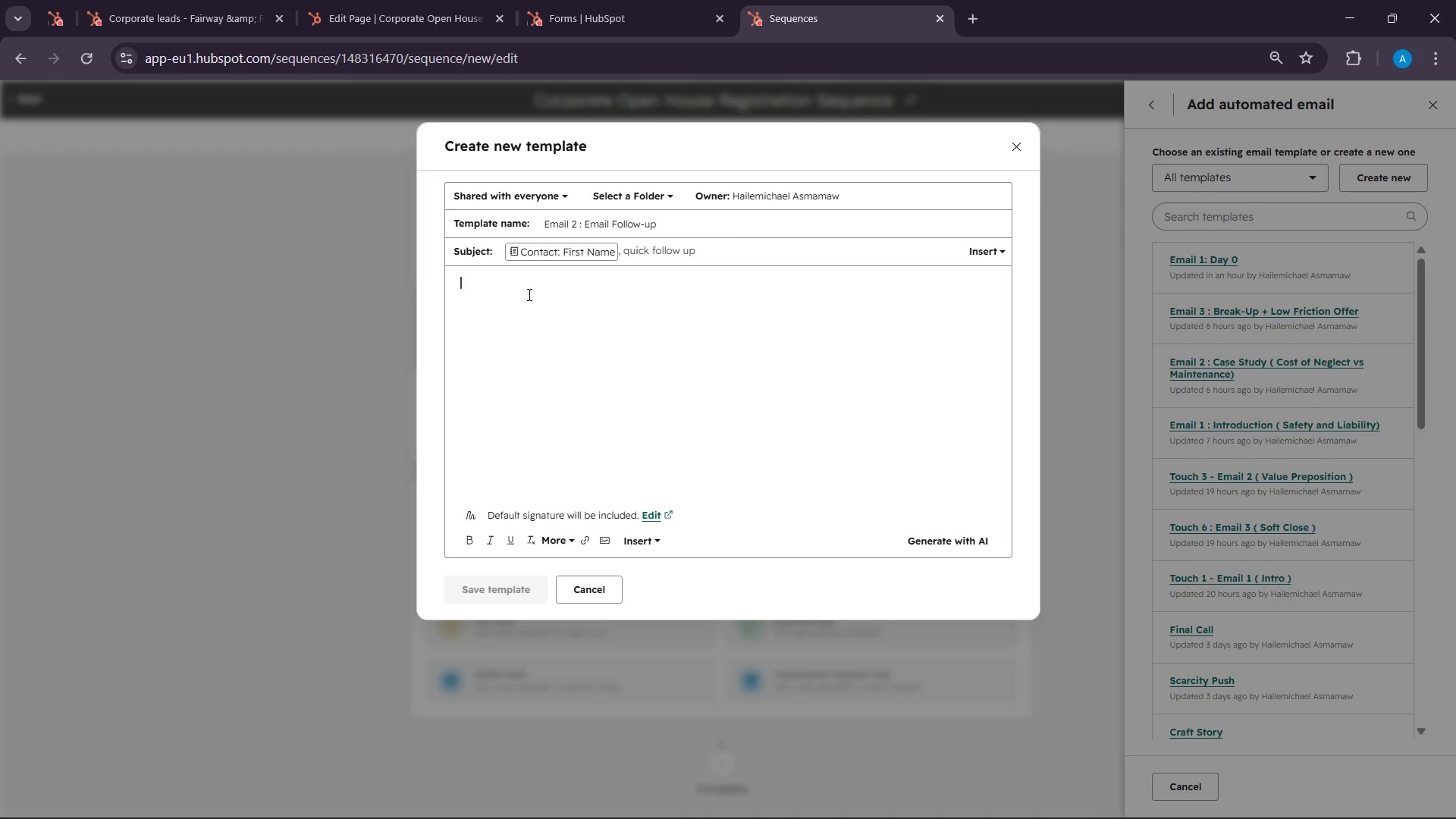 
left_click([528, 294])
 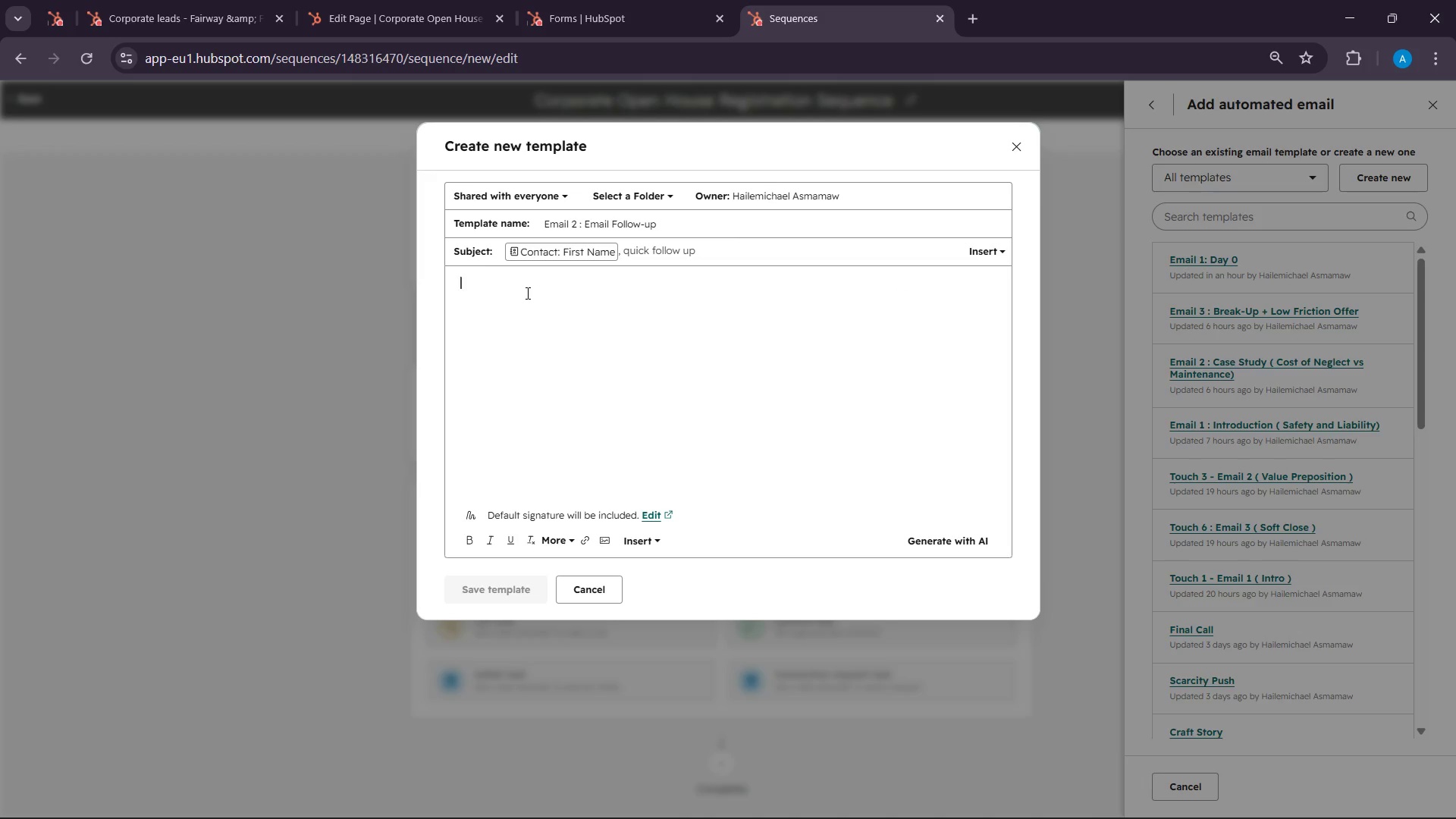 
type(Hi )
 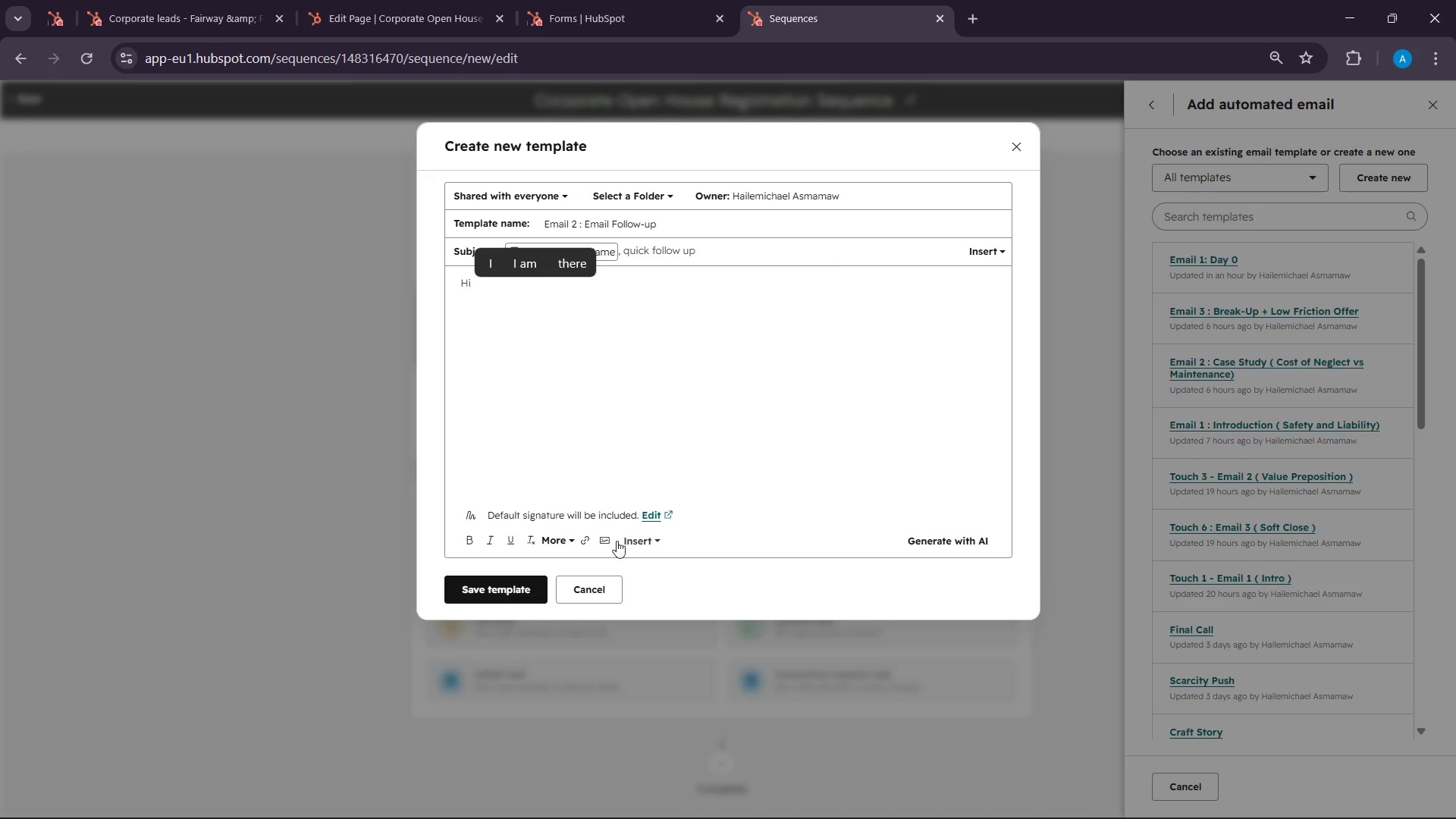 
left_click([643, 550])
 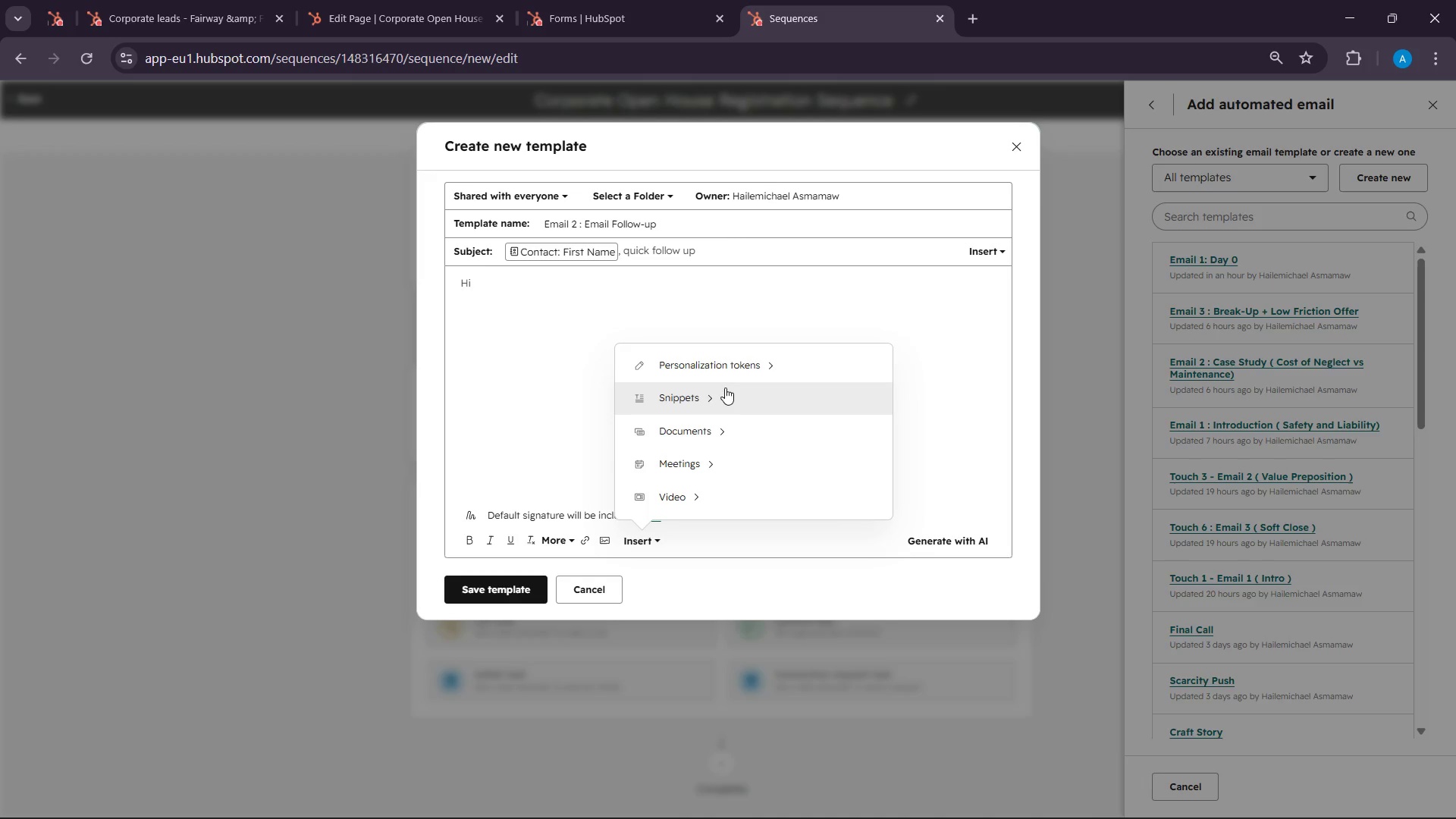 
left_click_drag(start_coordinate=[725, 388], to_coordinate=[725, 379])
 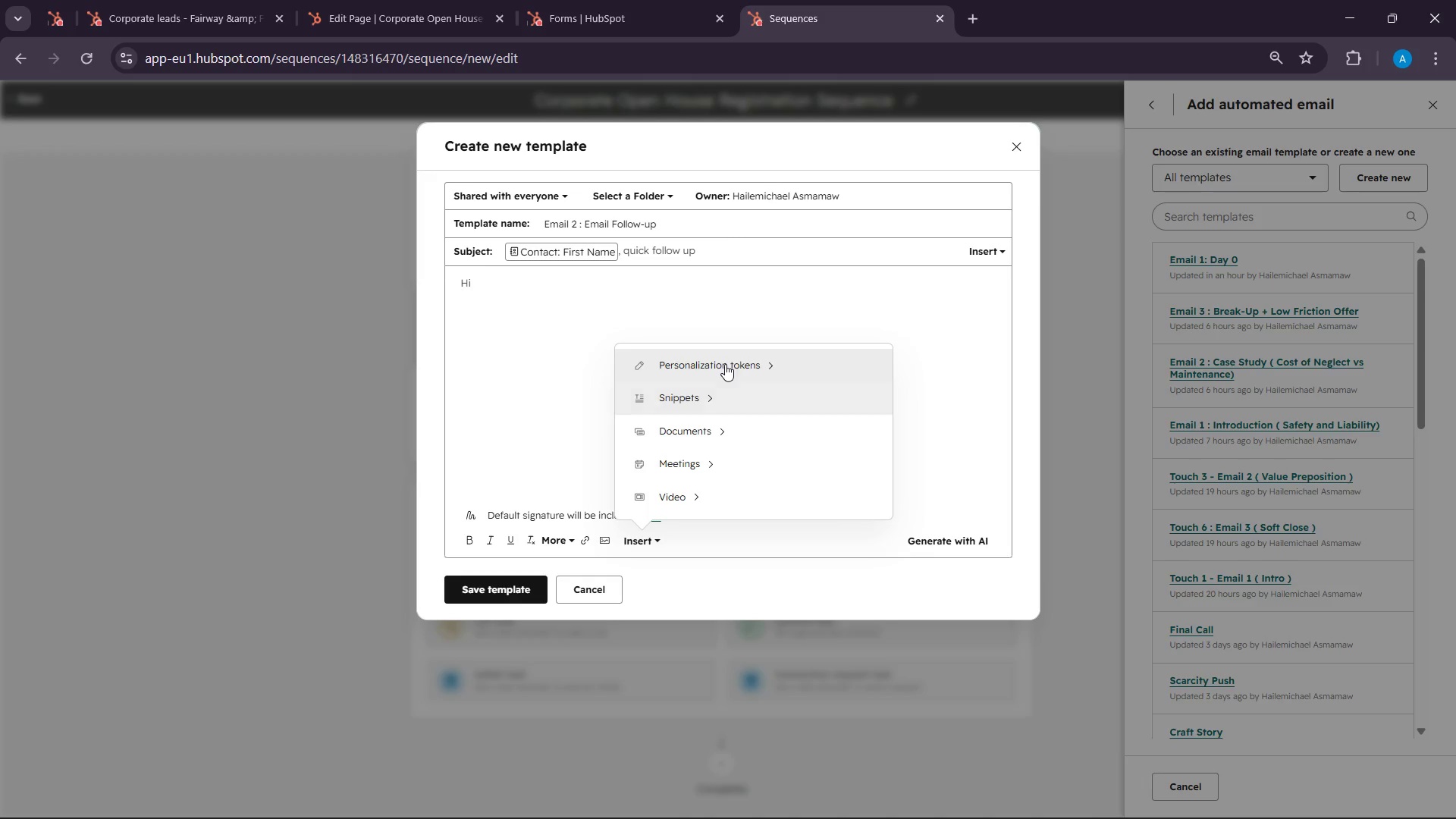 
left_click([725, 364])
 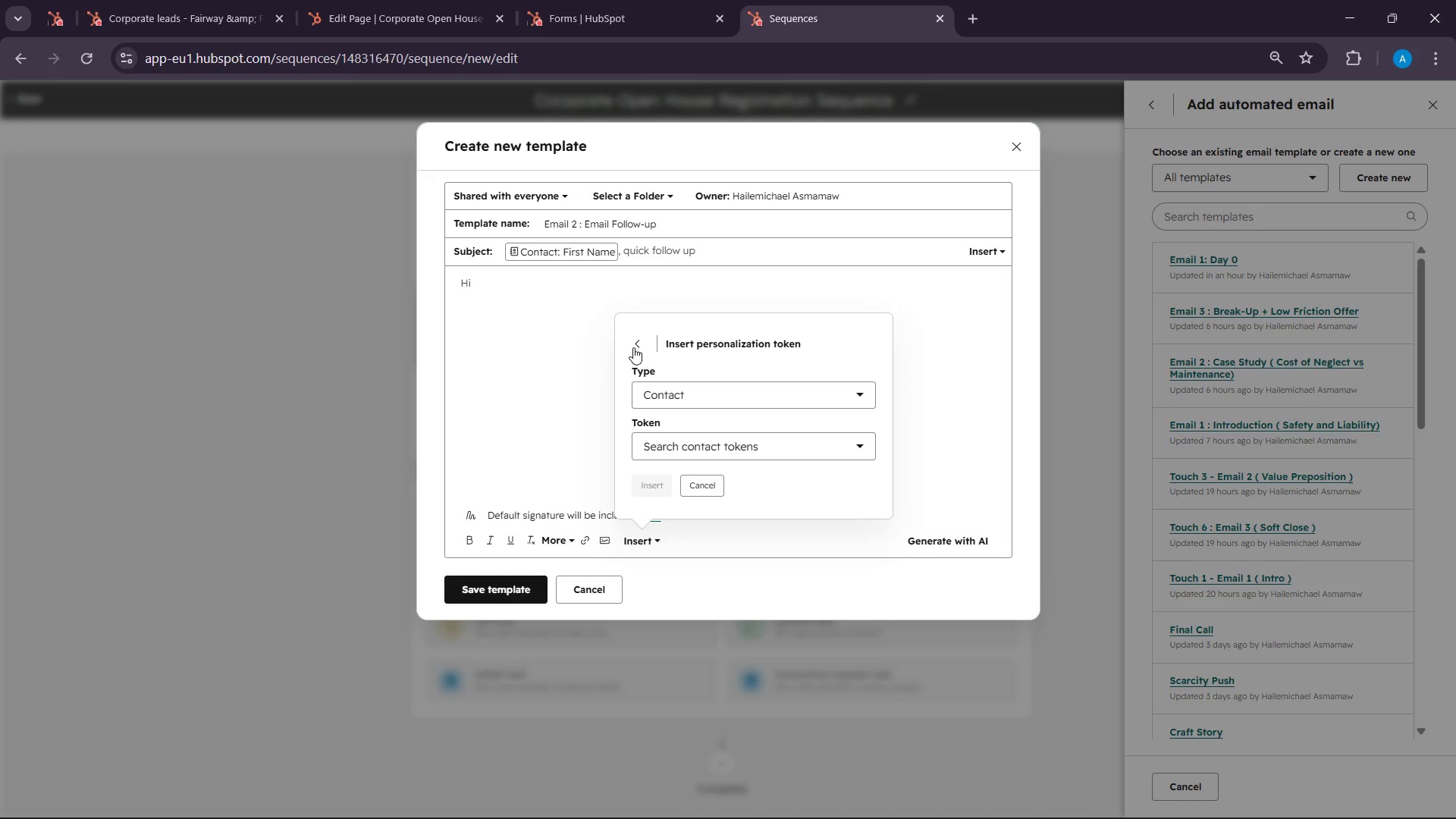 
left_click([629, 338])
 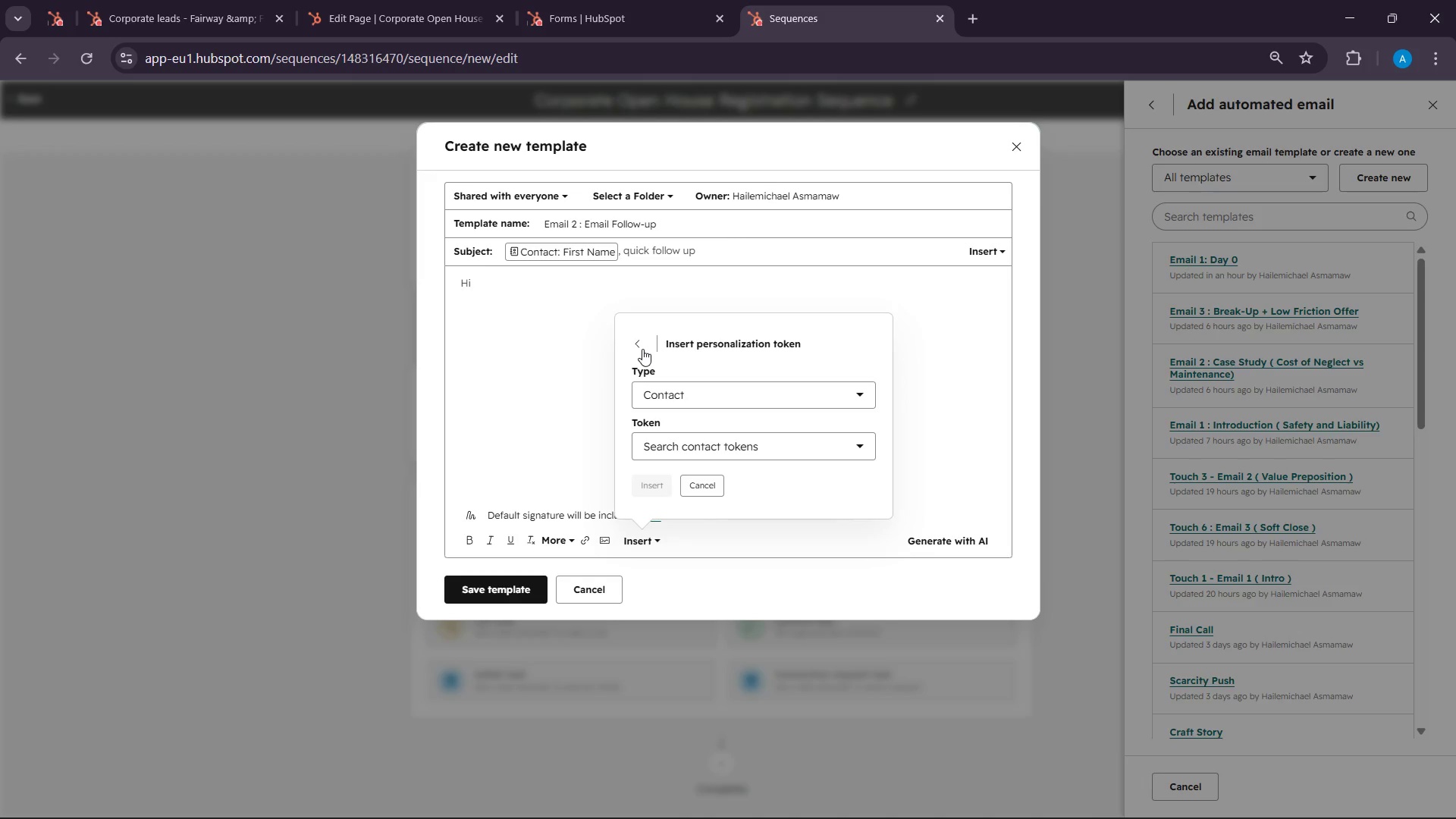 
left_click([642, 349])
 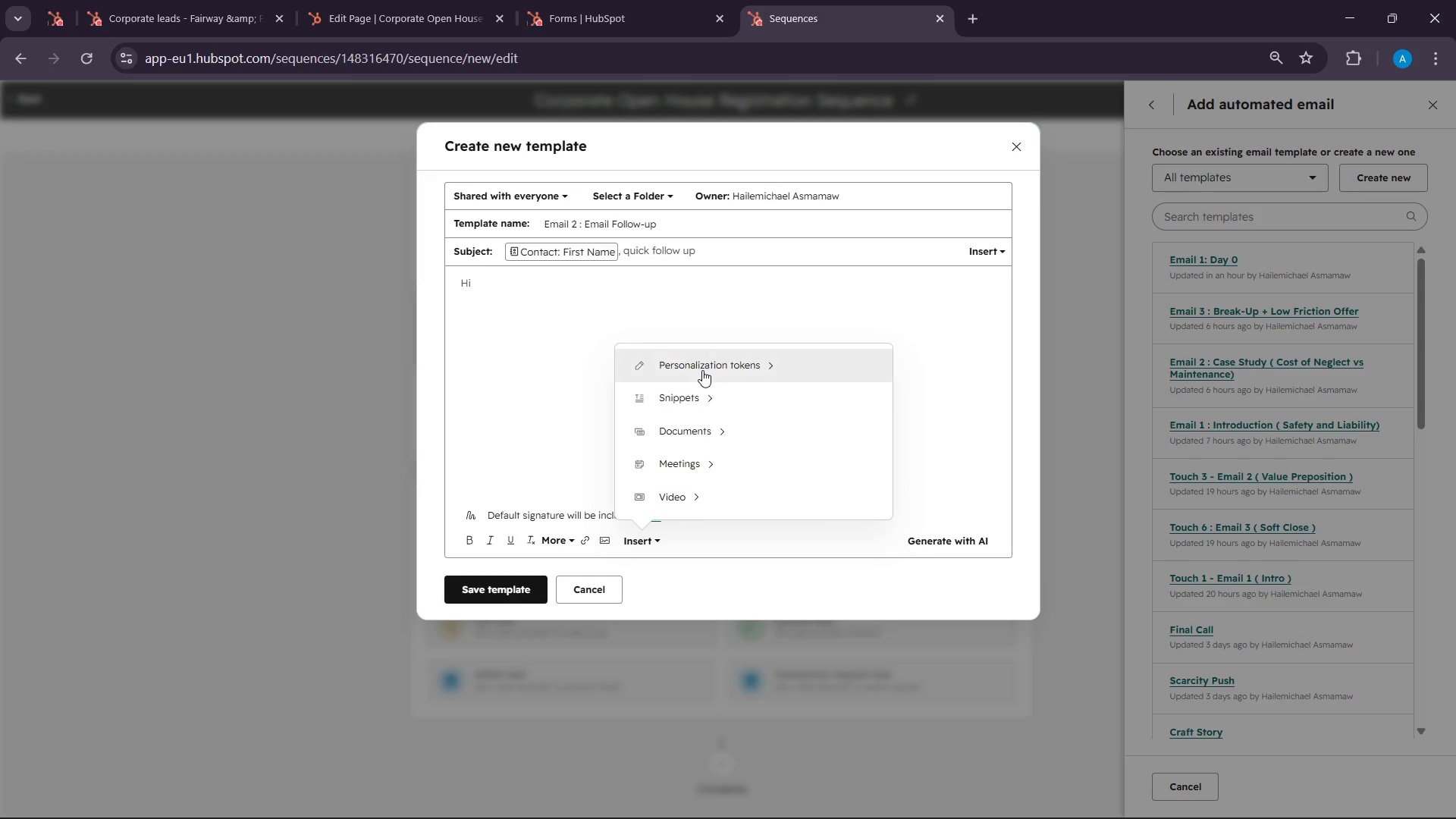 
left_click([702, 370])
 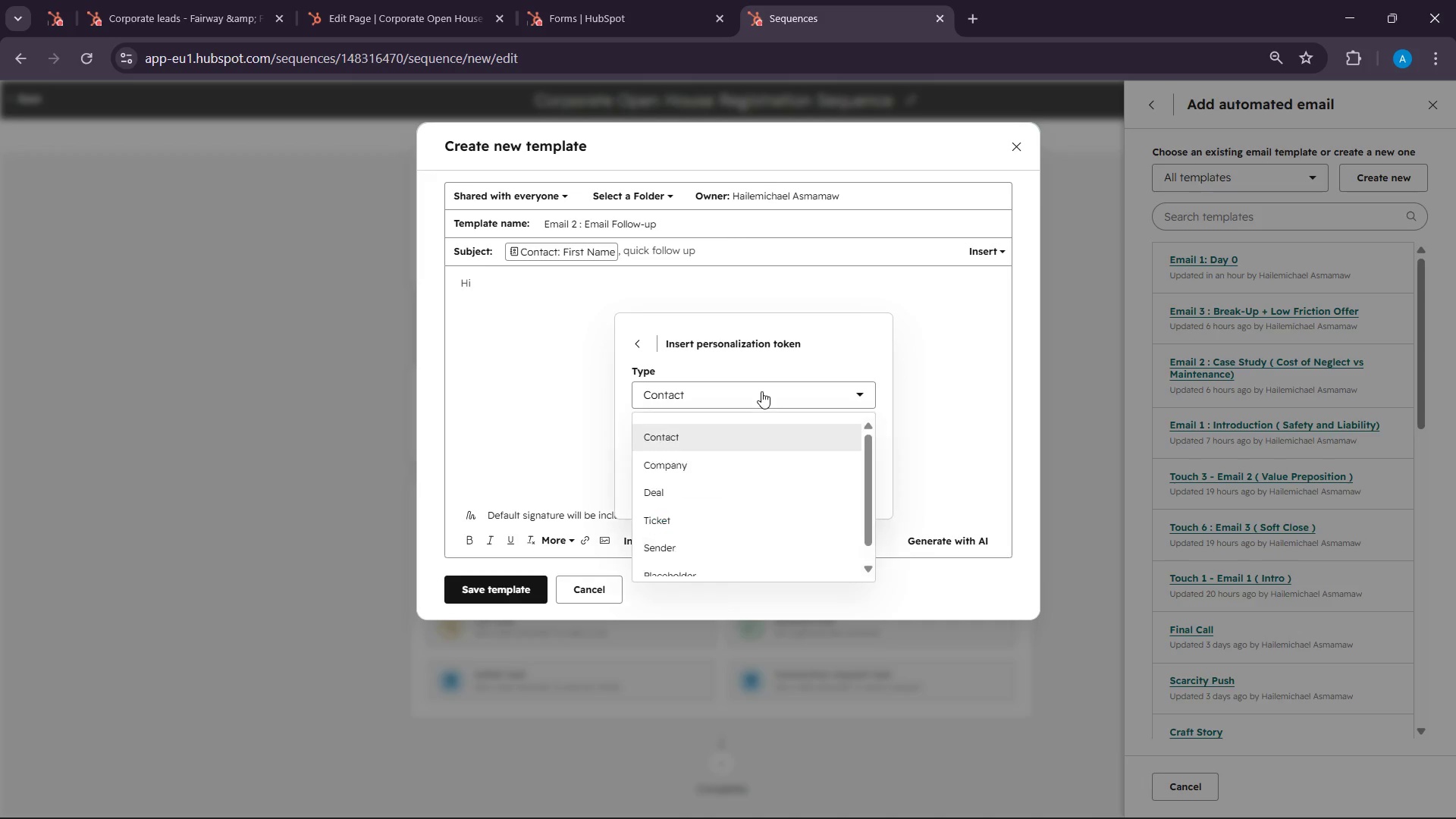 
left_click([761, 391])
 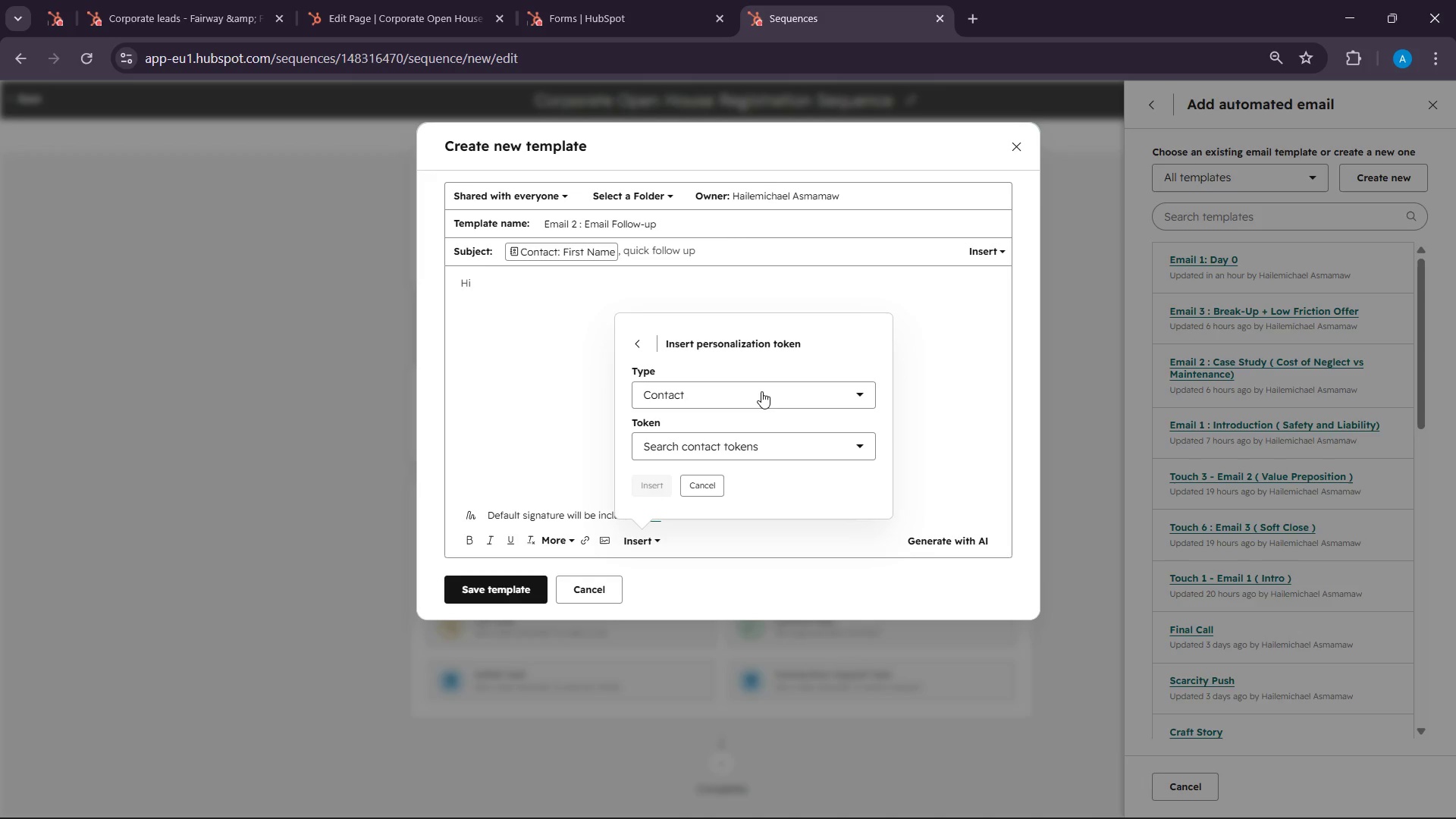 
left_click([761, 391])
 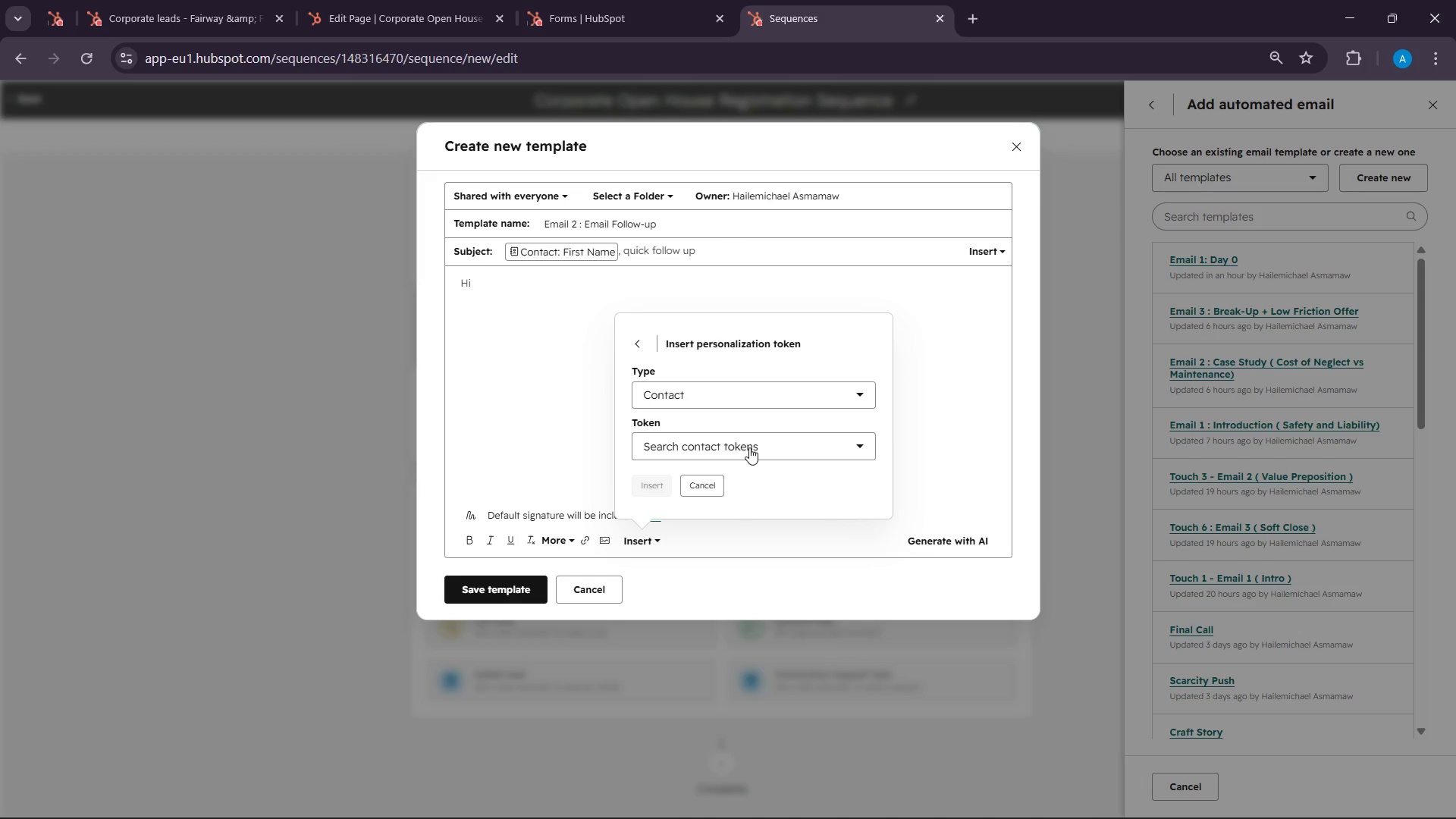 
left_click([749, 447])
 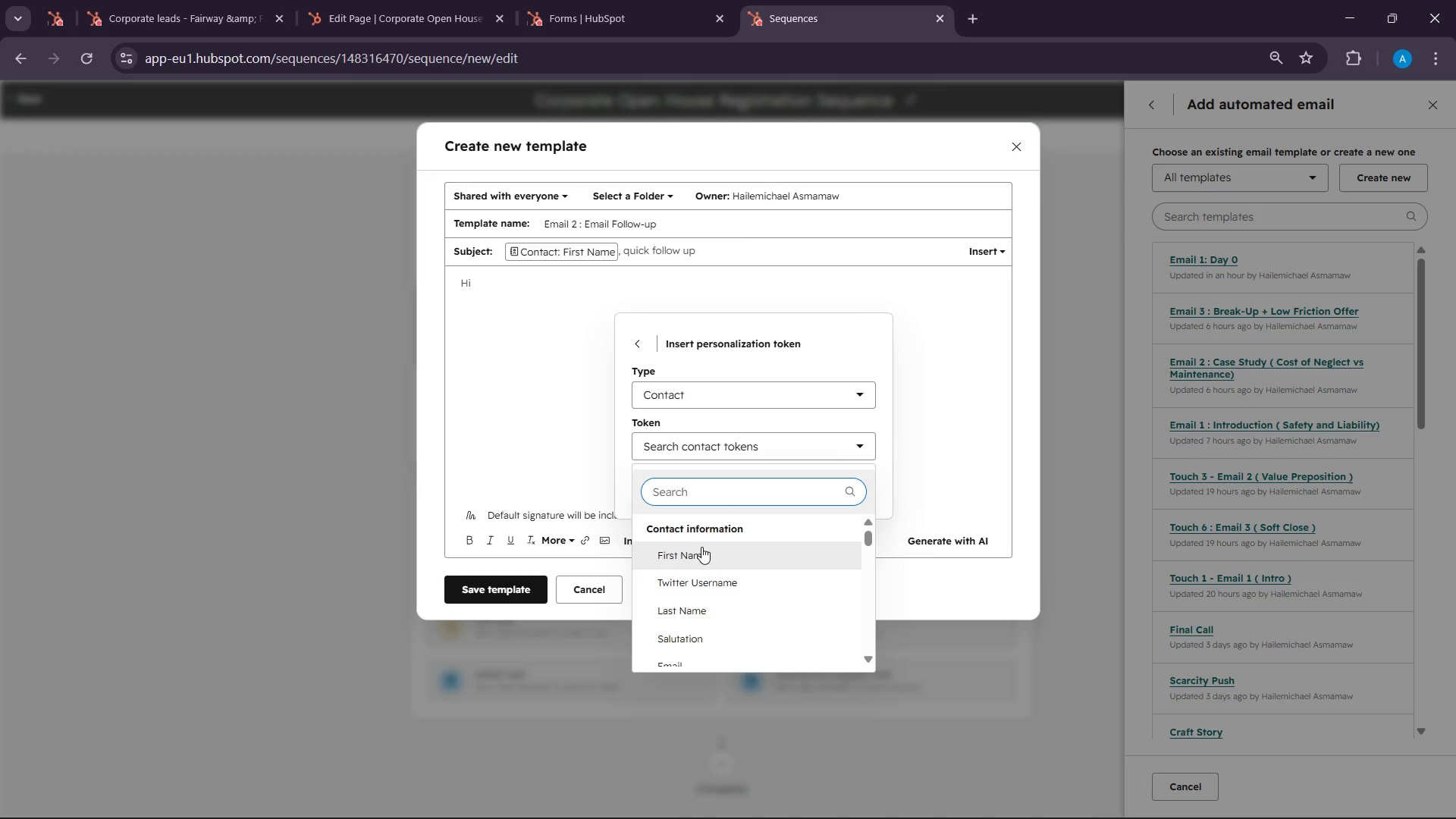 
left_click([701, 548])
 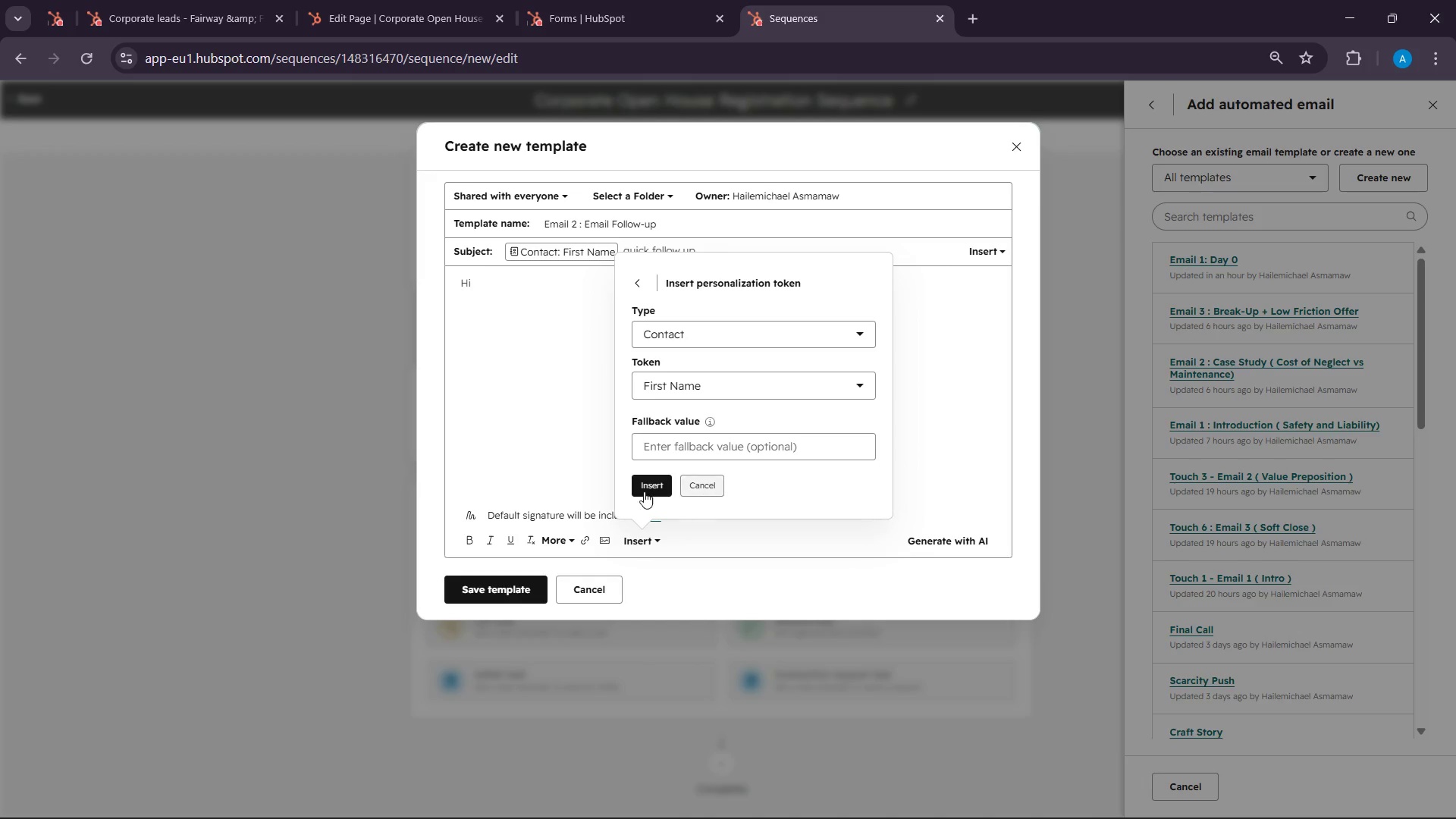 
left_click([635, 487])
 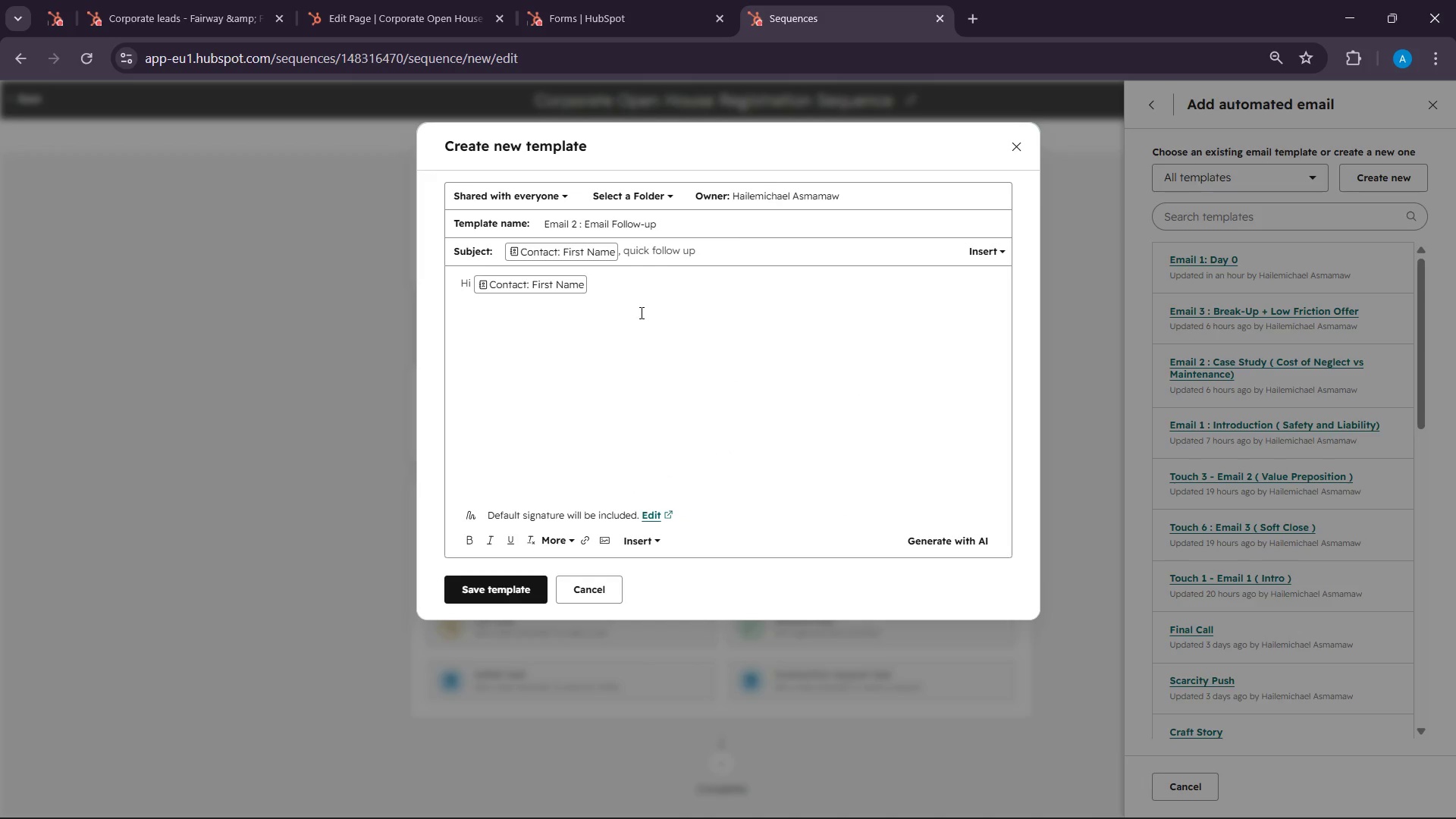 
left_click([639, 306])
 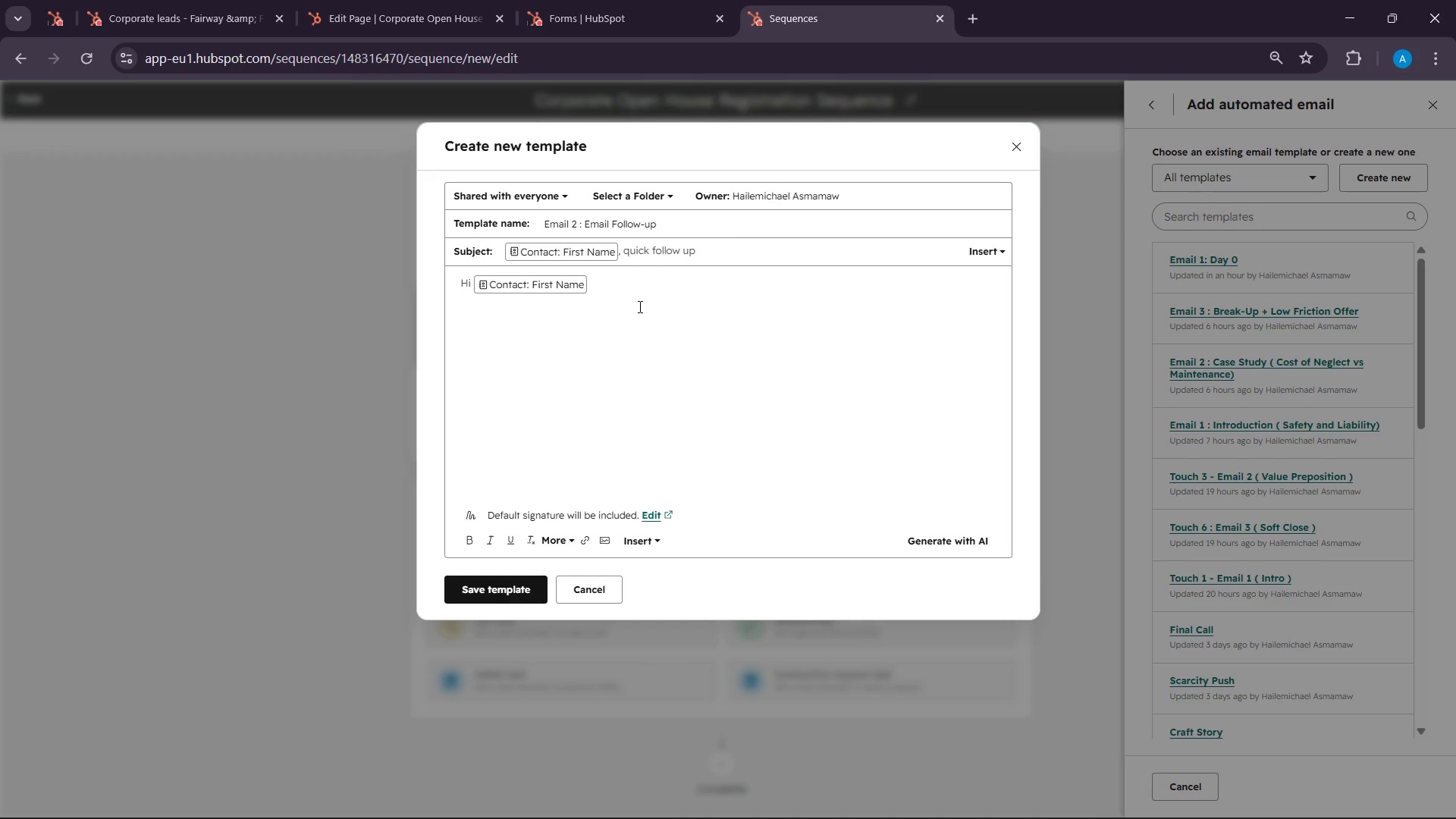 
key(Comma)
 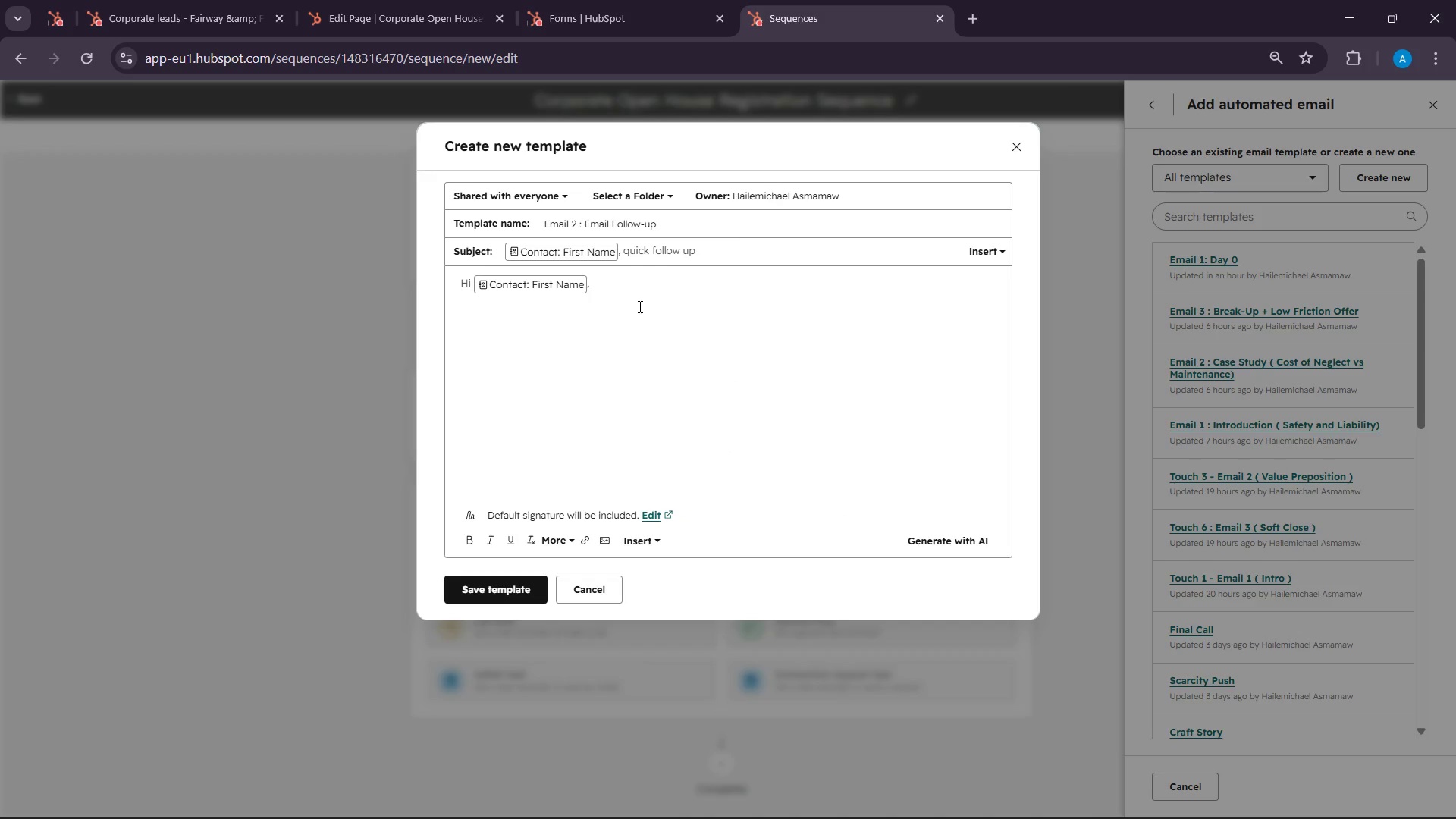 
key(Enter)
 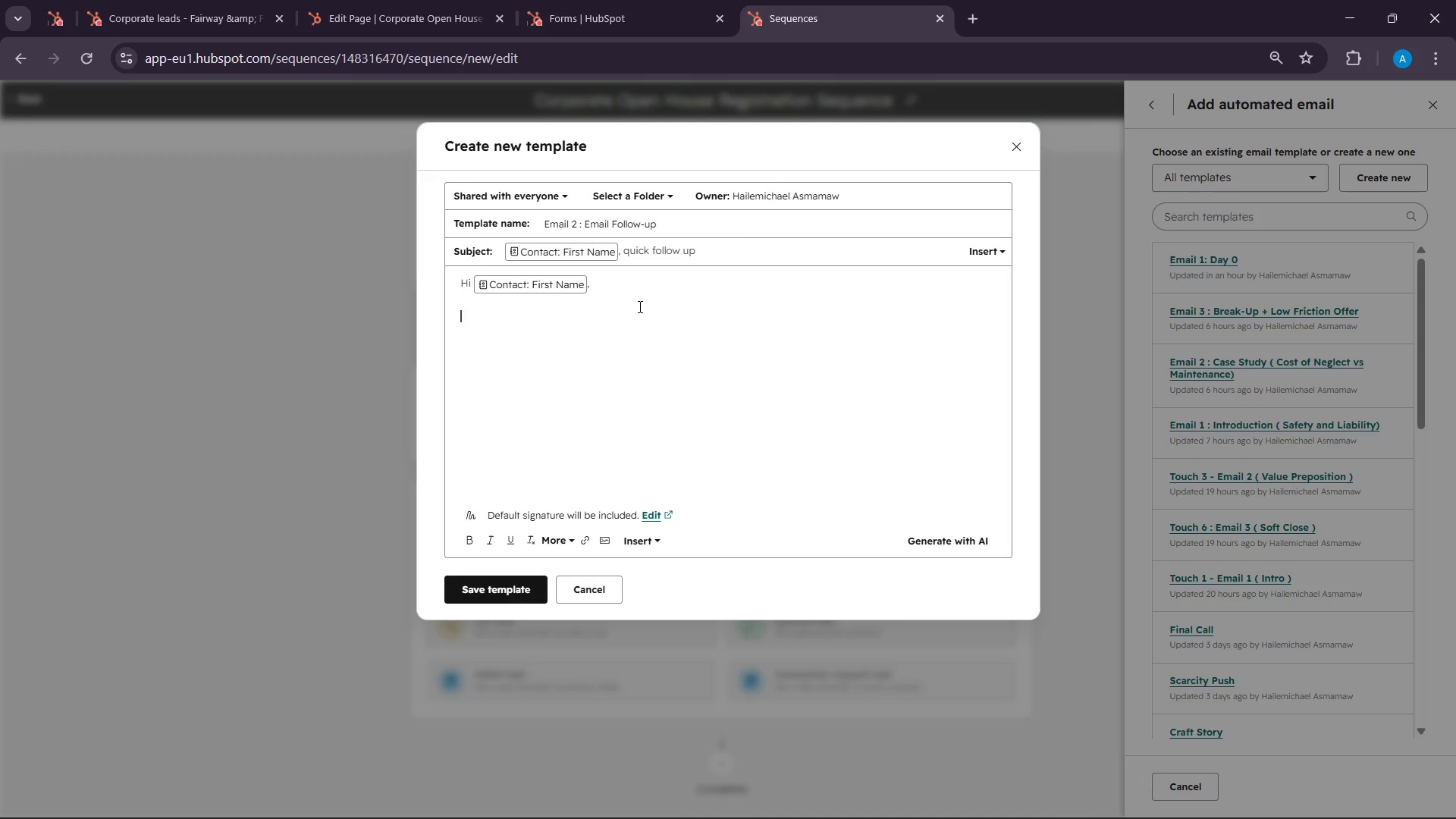 
key(Enter)
 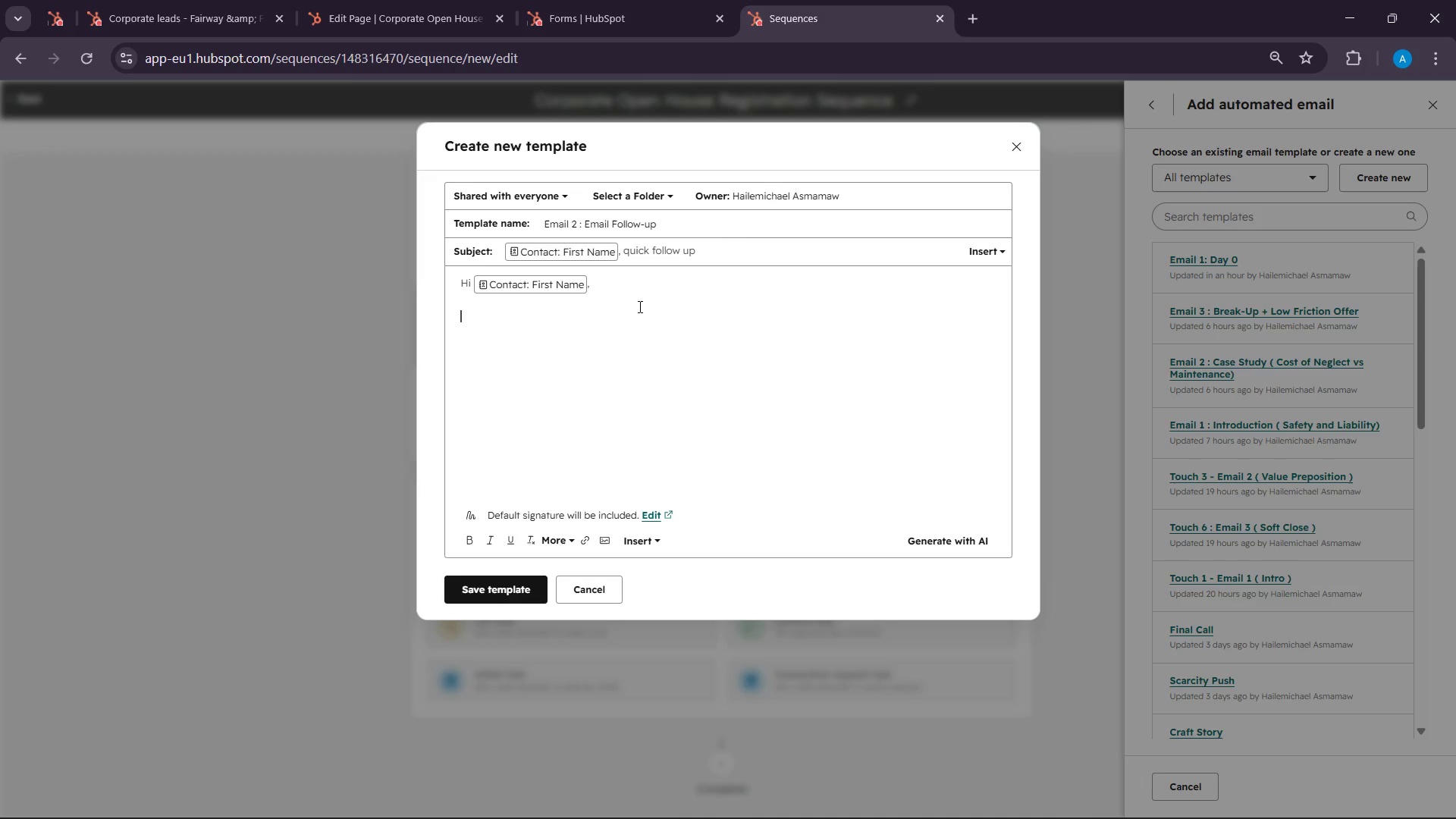 
wait(121.39)
 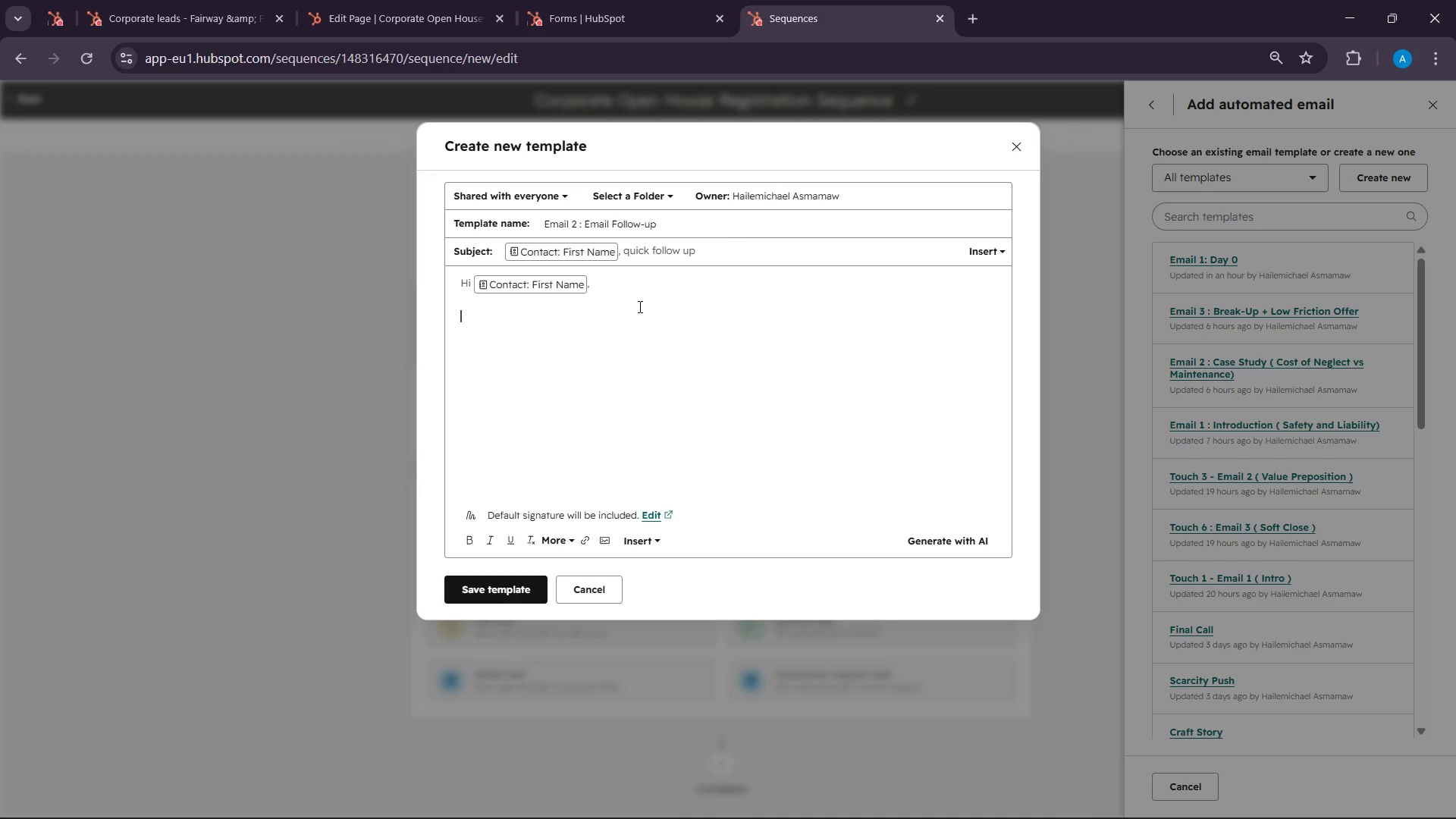 
type(Just want to follow up )
 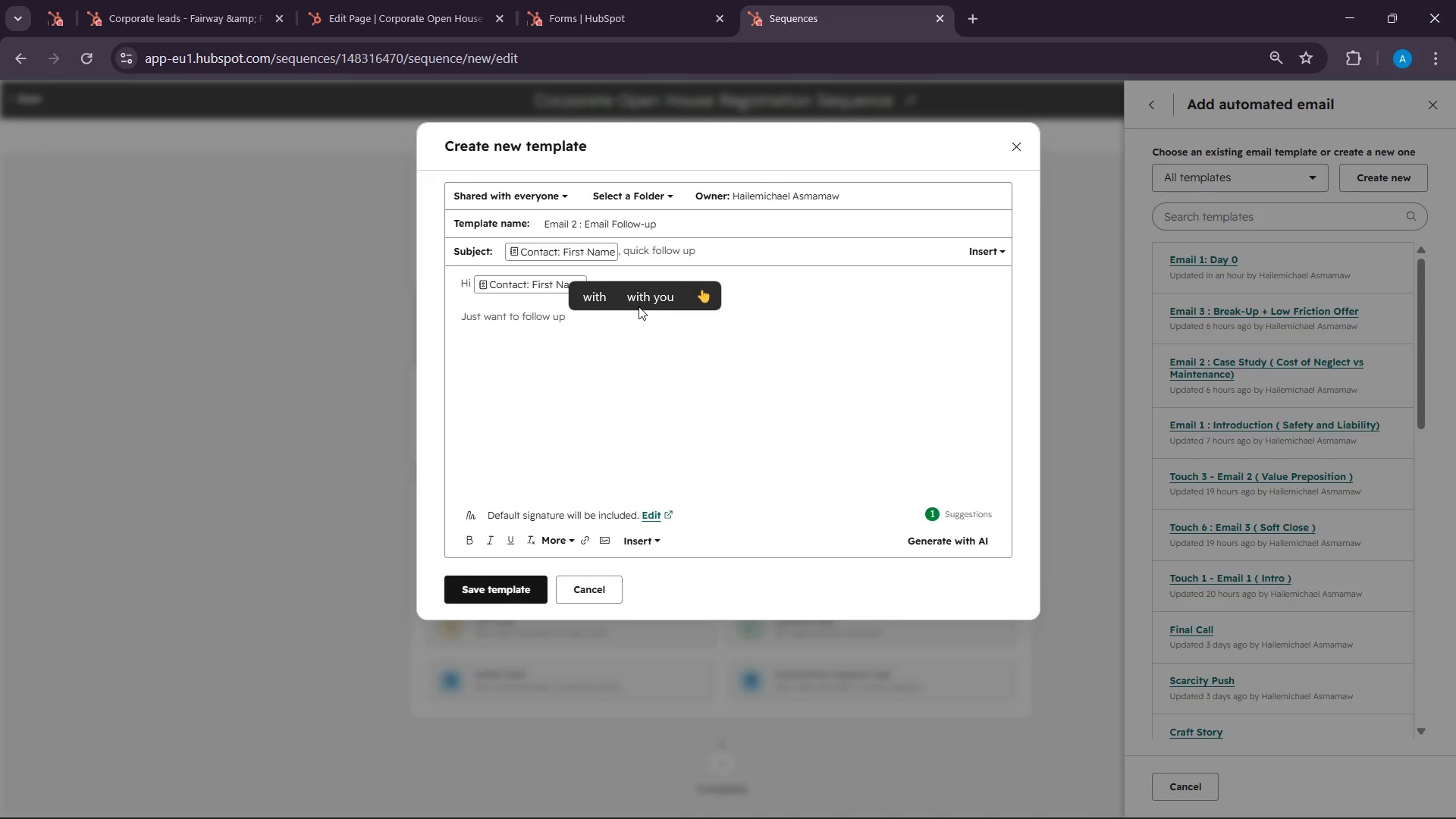 
type(in case )
 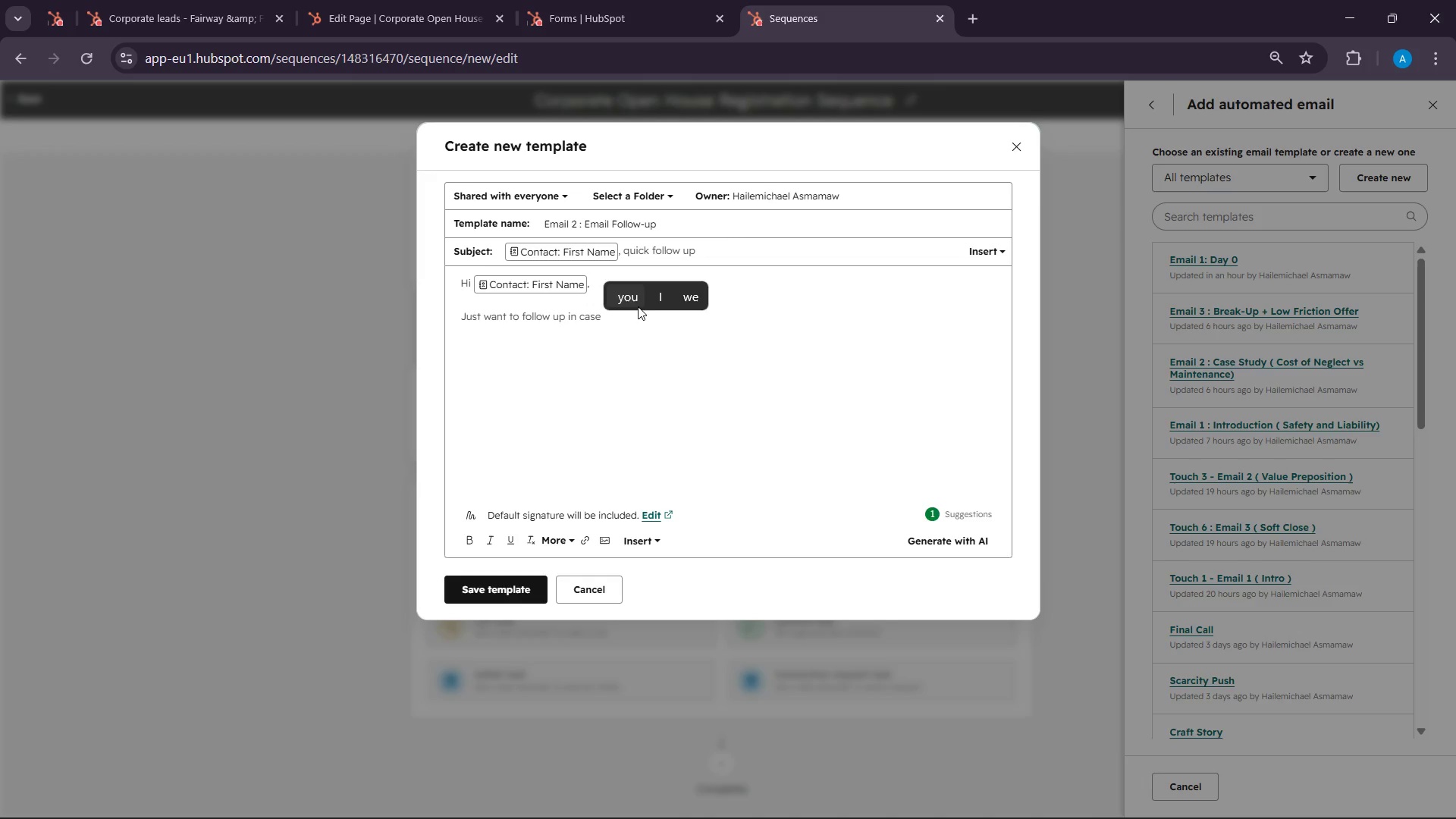 
double_click([536, 309])
 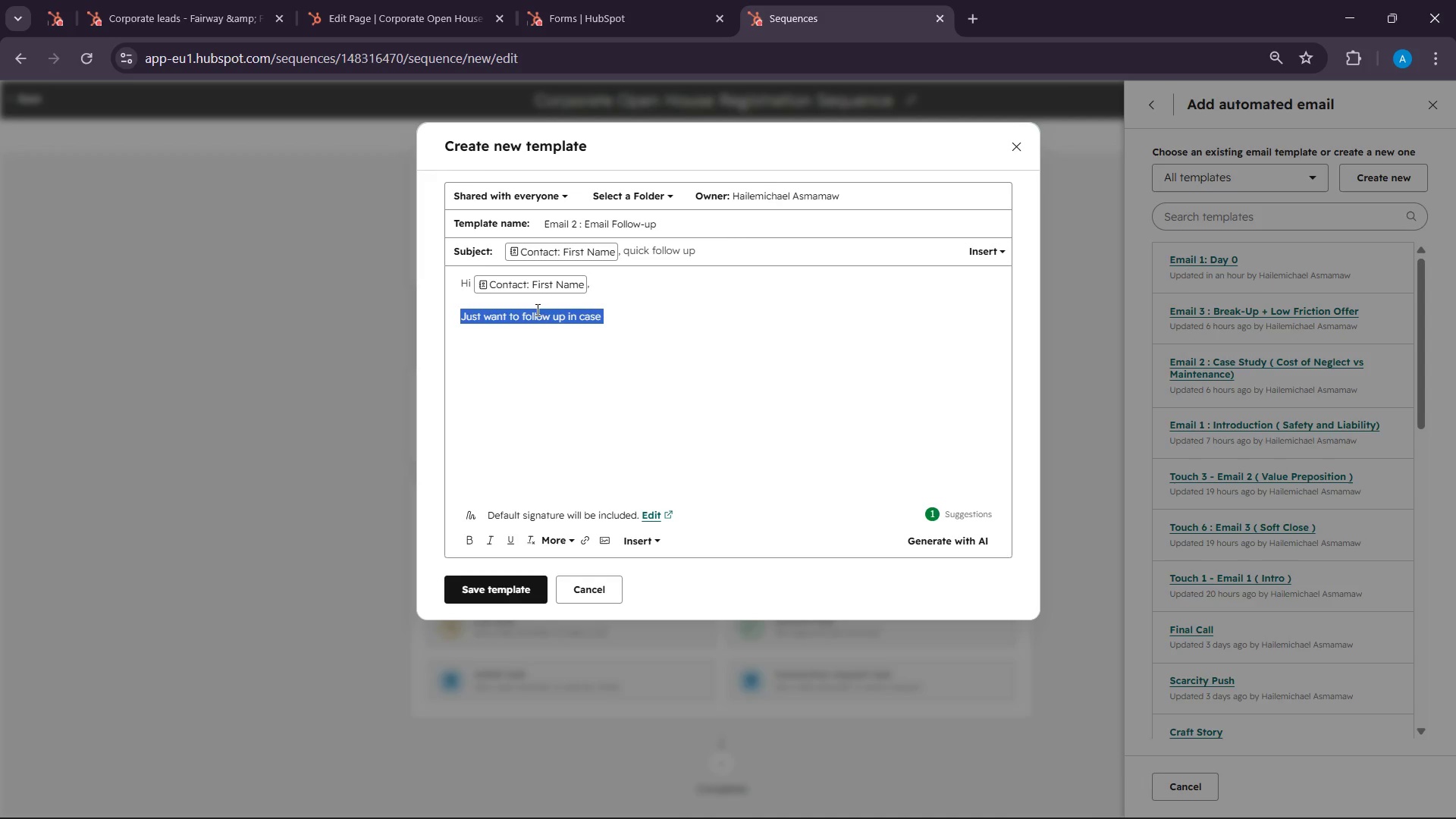 
triple_click([536, 309])
 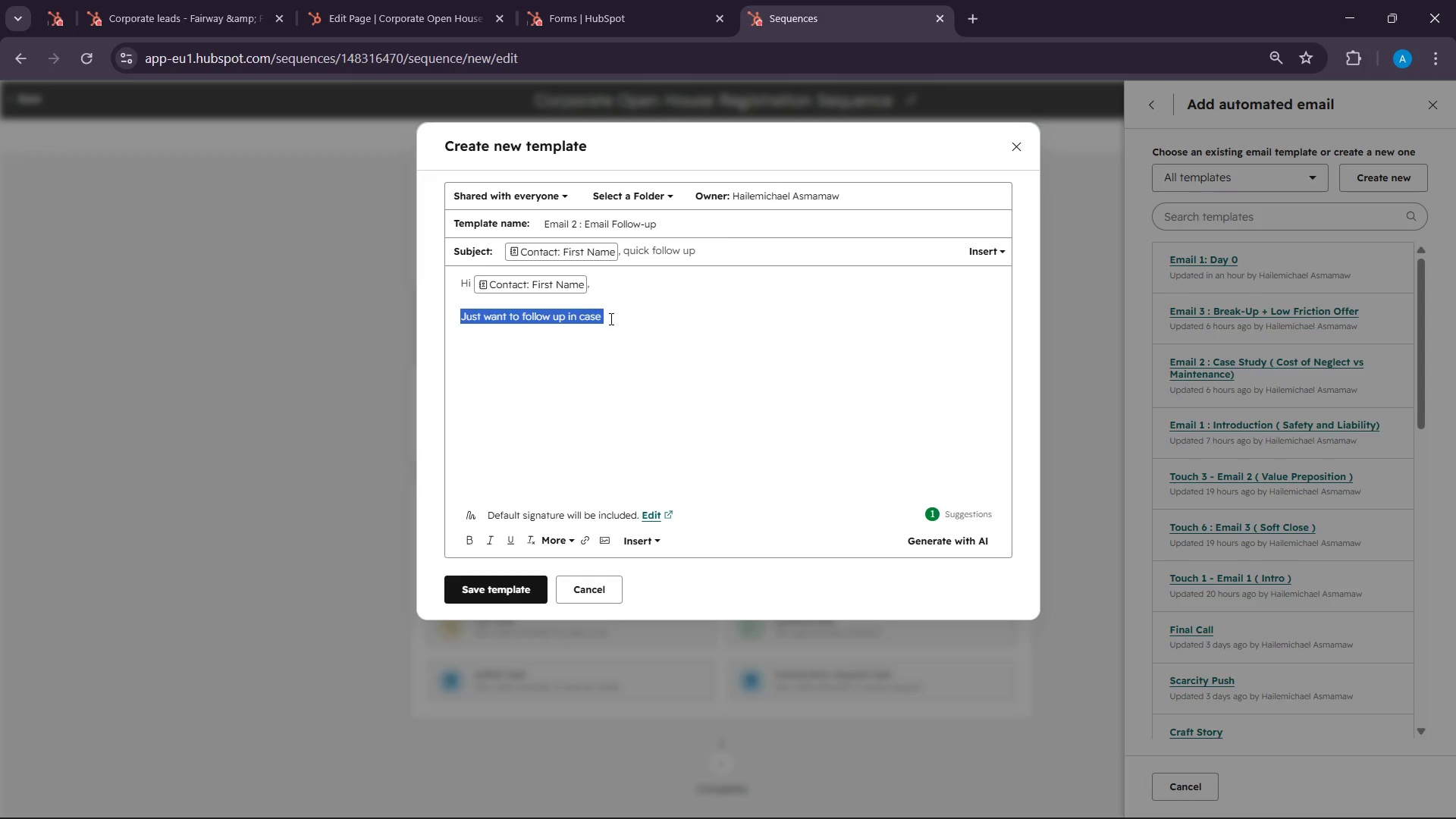 
left_click([610, 318])
 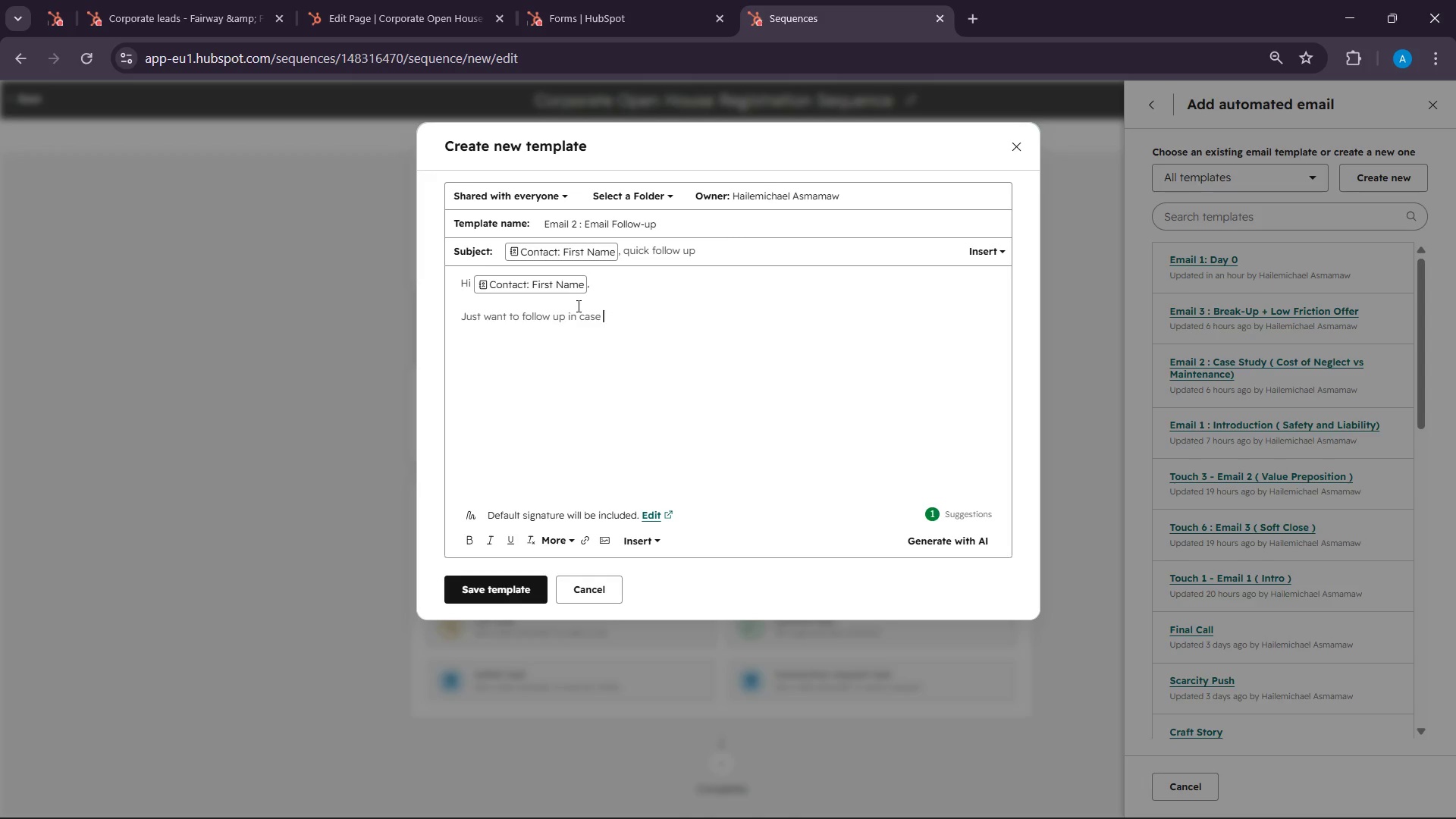 
left_click_drag(start_coordinate=[610, 319], to_coordinate=[428, 259])
 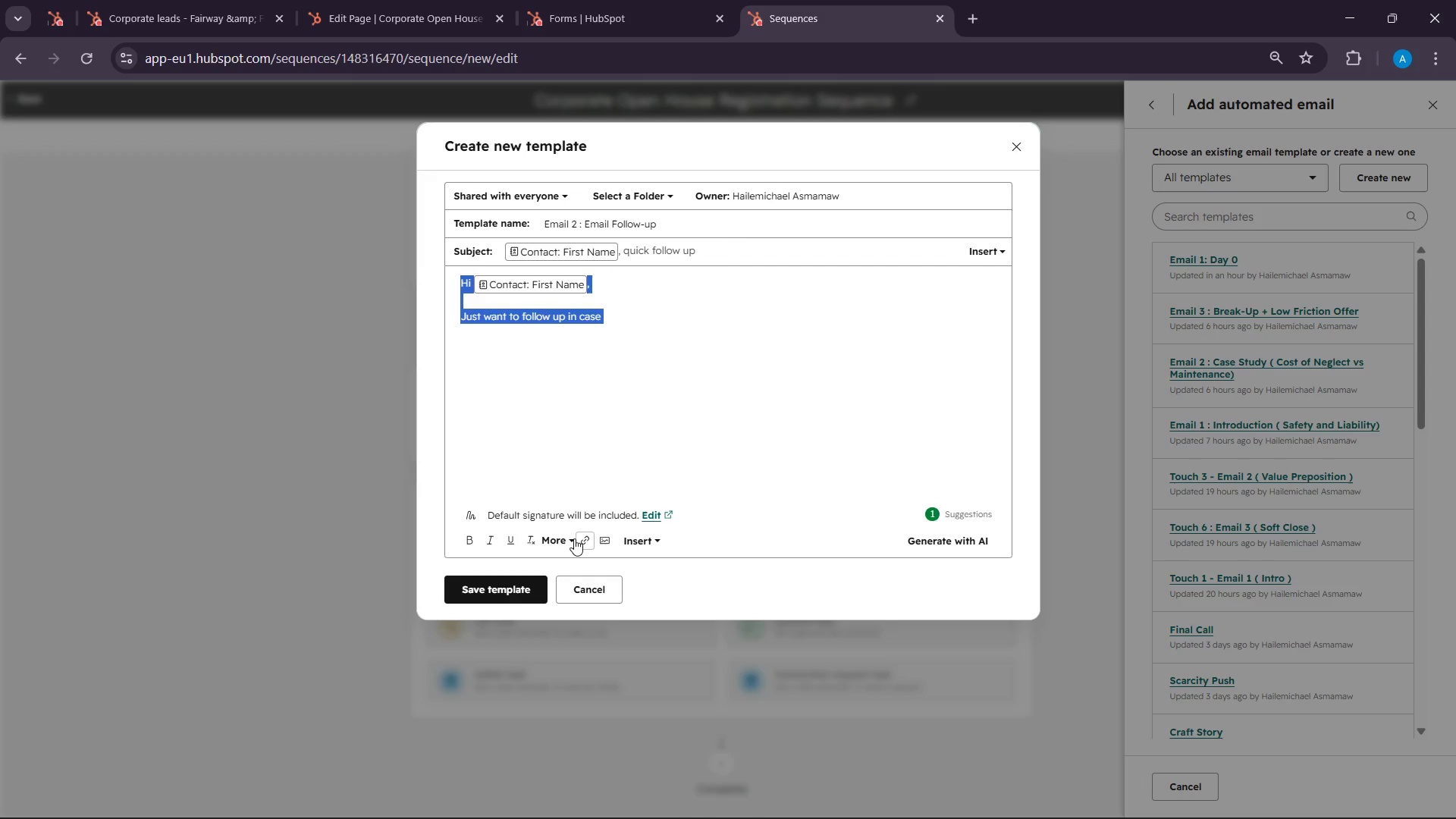 
left_click([574, 538])
 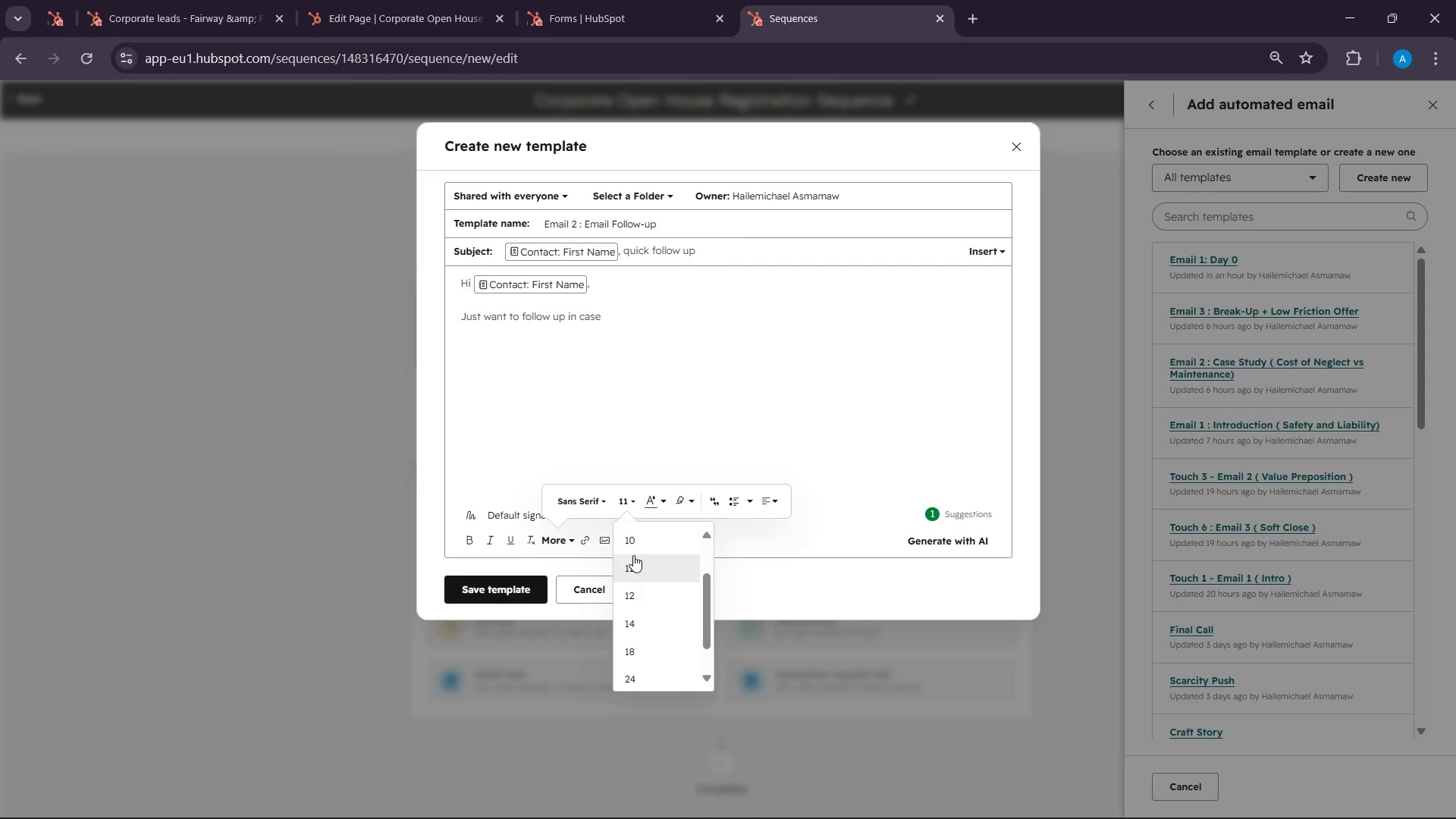 
left_click([639, 598])
 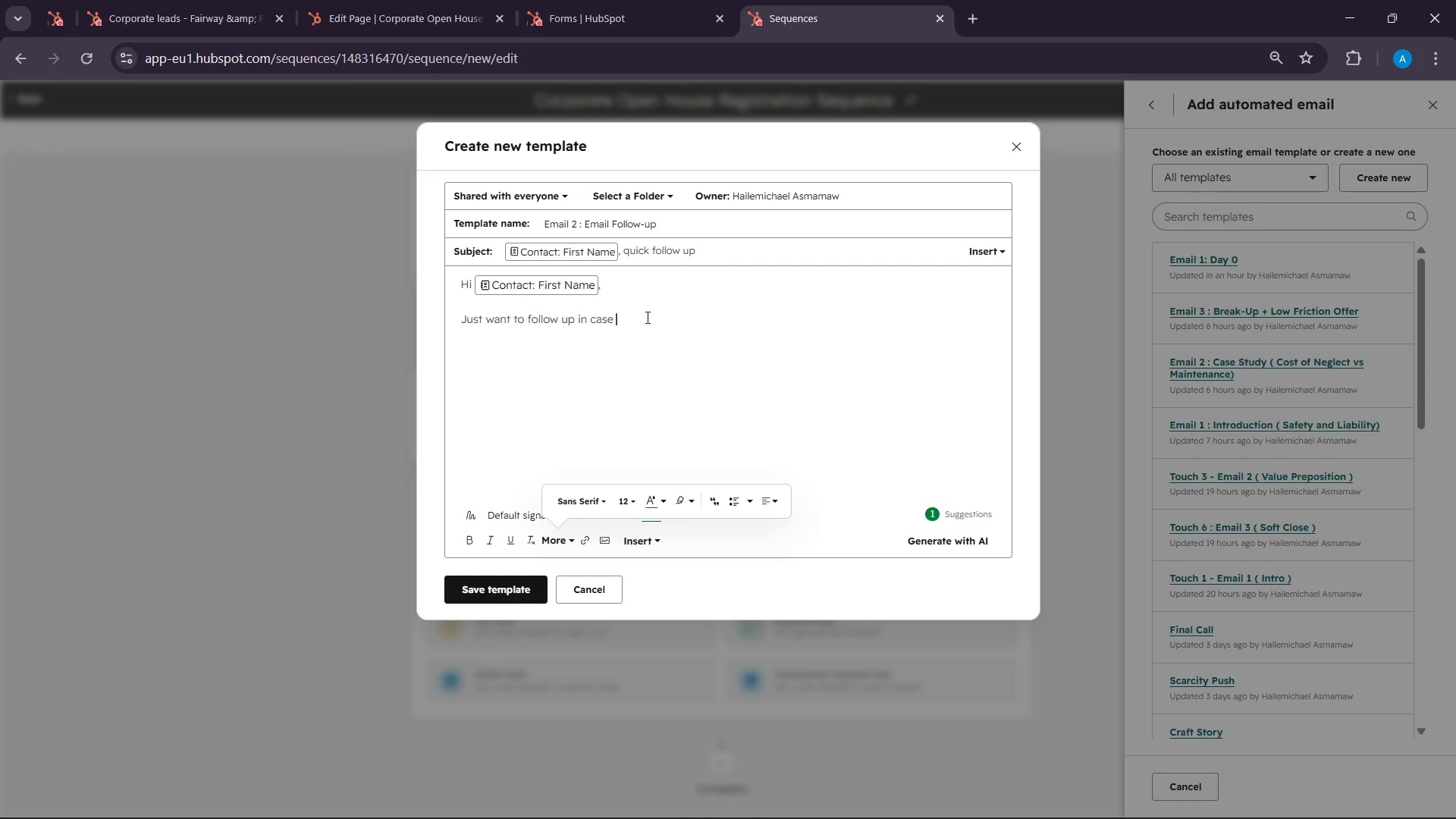 
left_click([646, 317])
 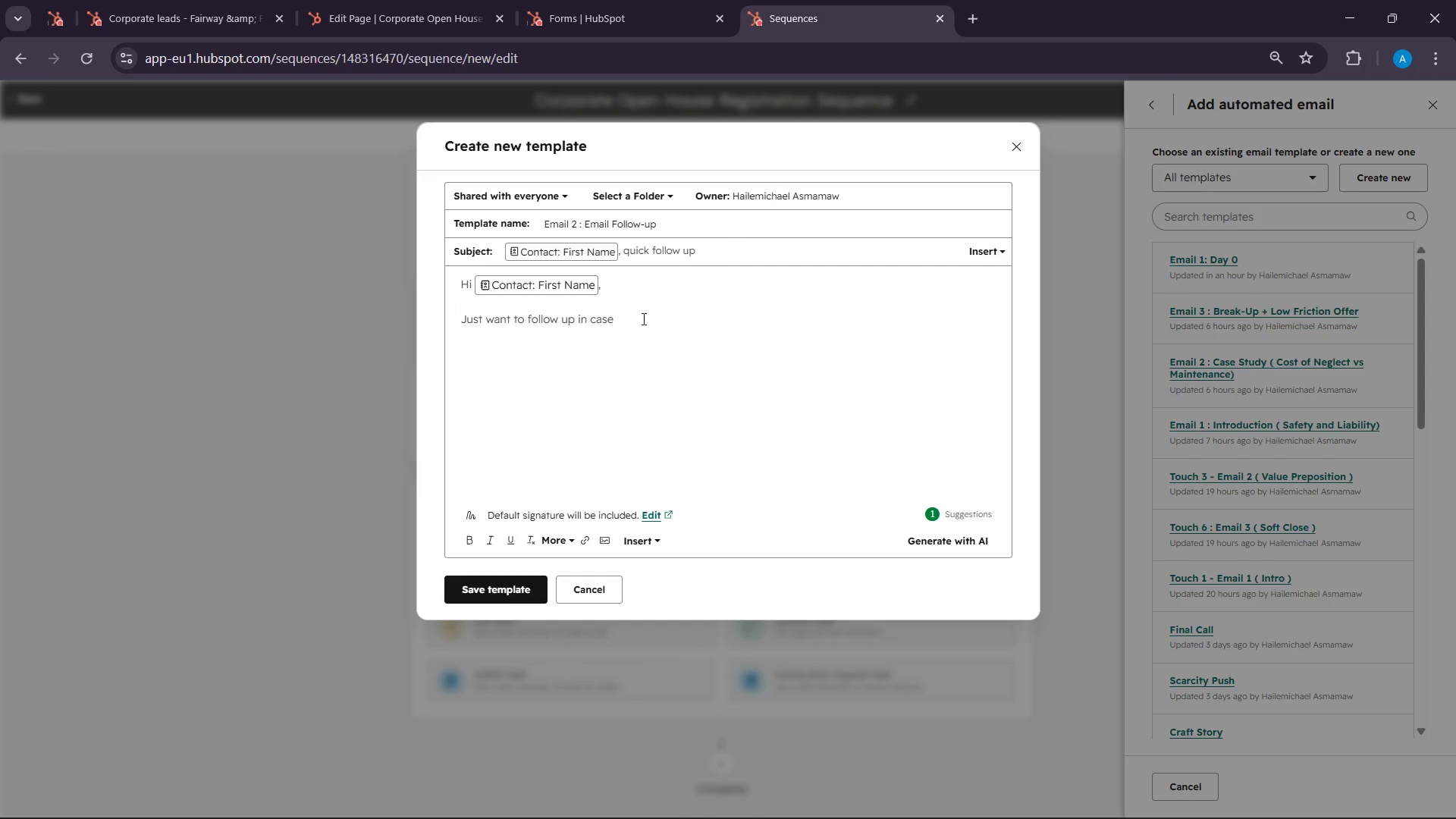 
wait(5.3)
 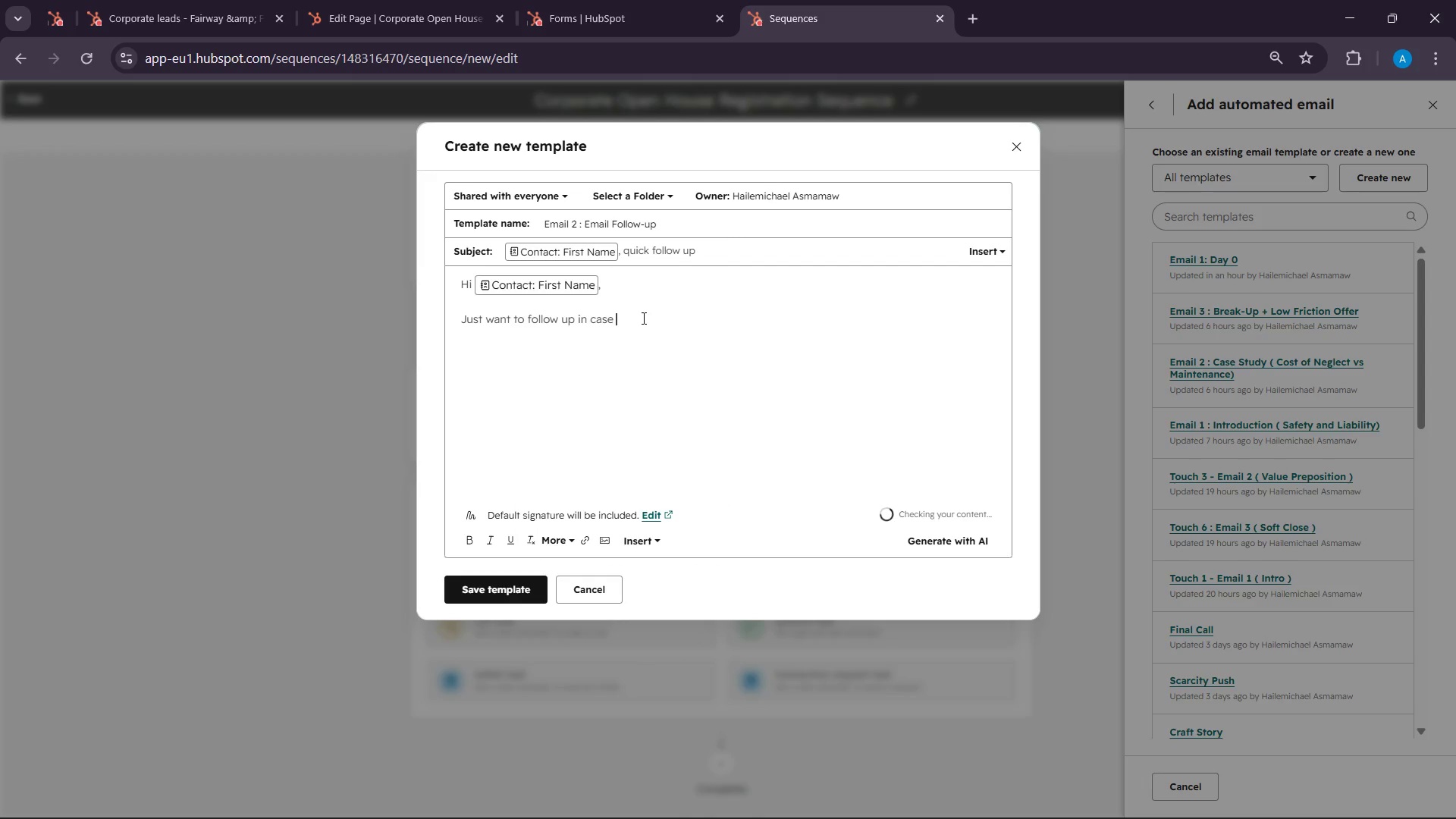 
type(ma)
key(Backspace)
type(t)
key(Backspace)
type(y earlier note s)
key(Backspace)
key(Backspace)
type(s got )
 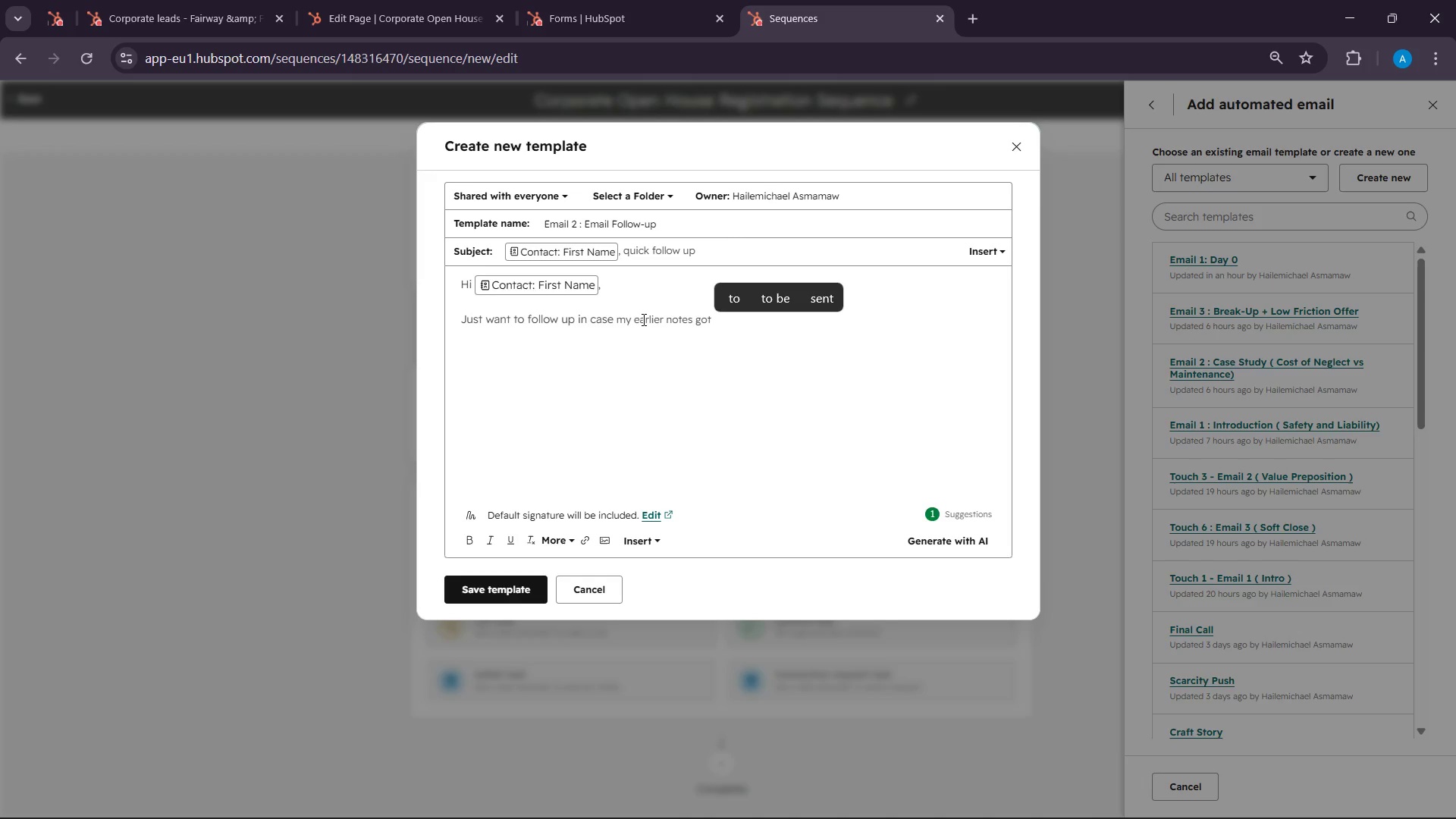 
type(bur)
 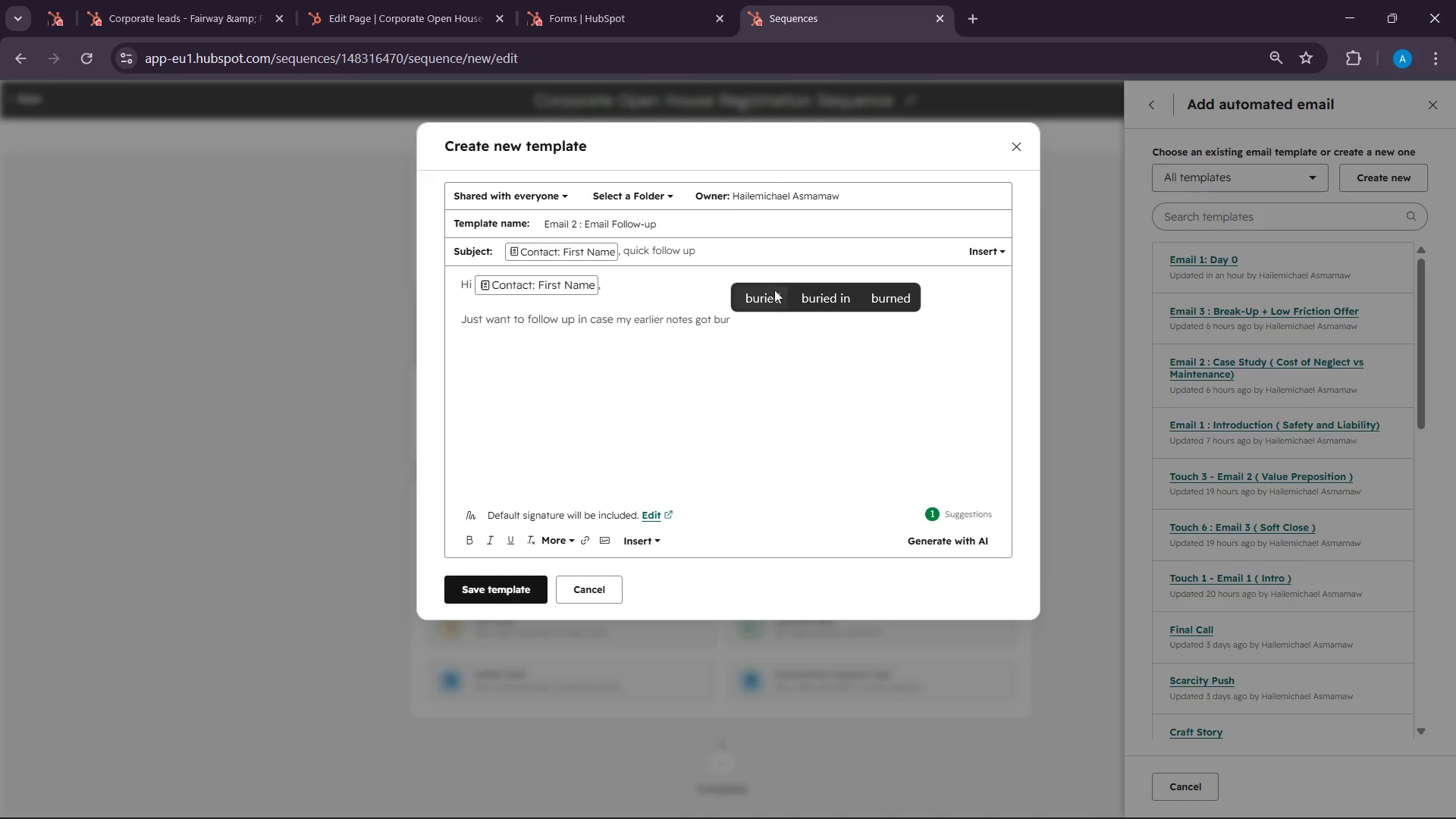 
left_click([774, 296])
 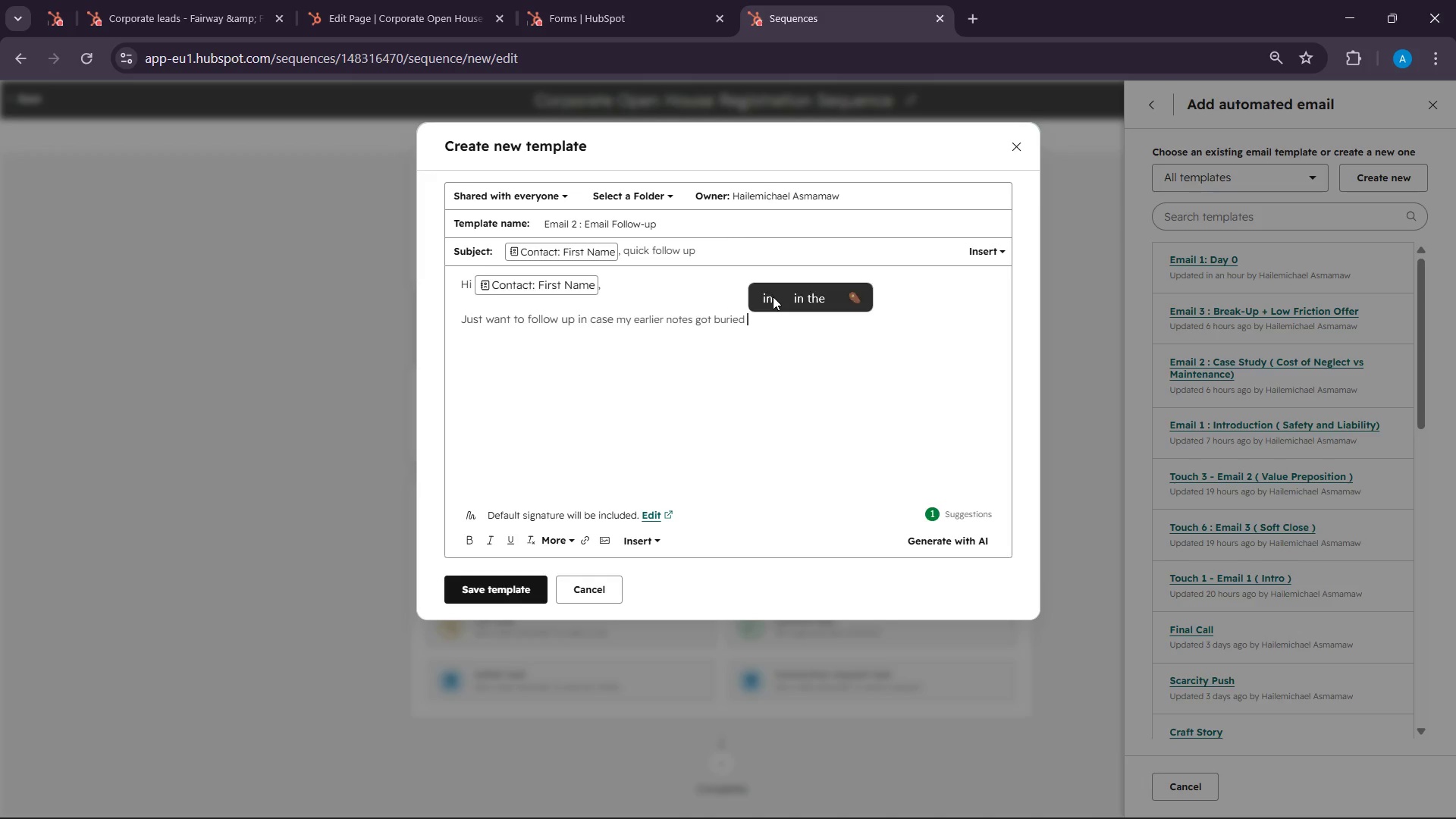 
key(Enter)
 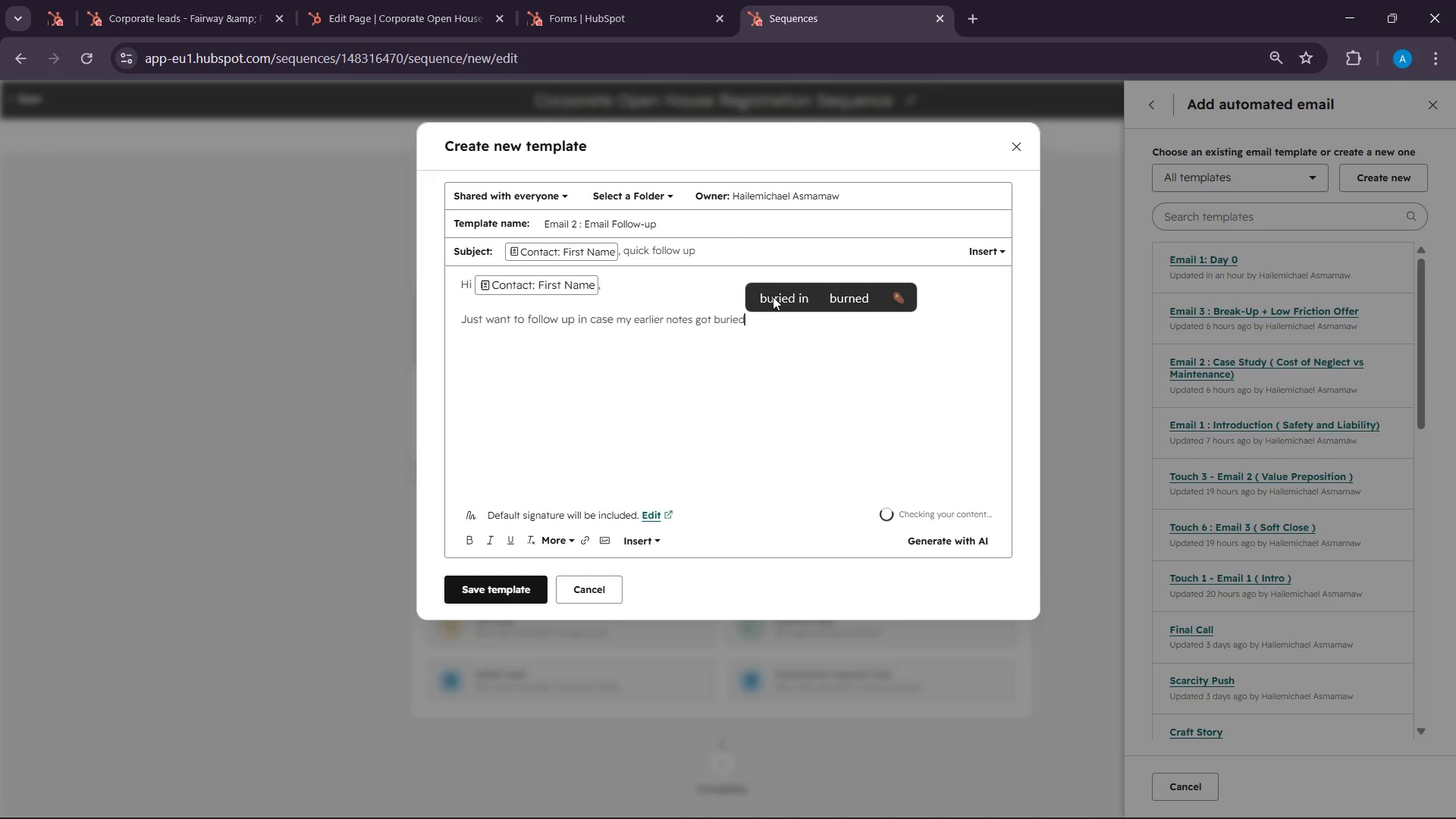 
key(Period)
 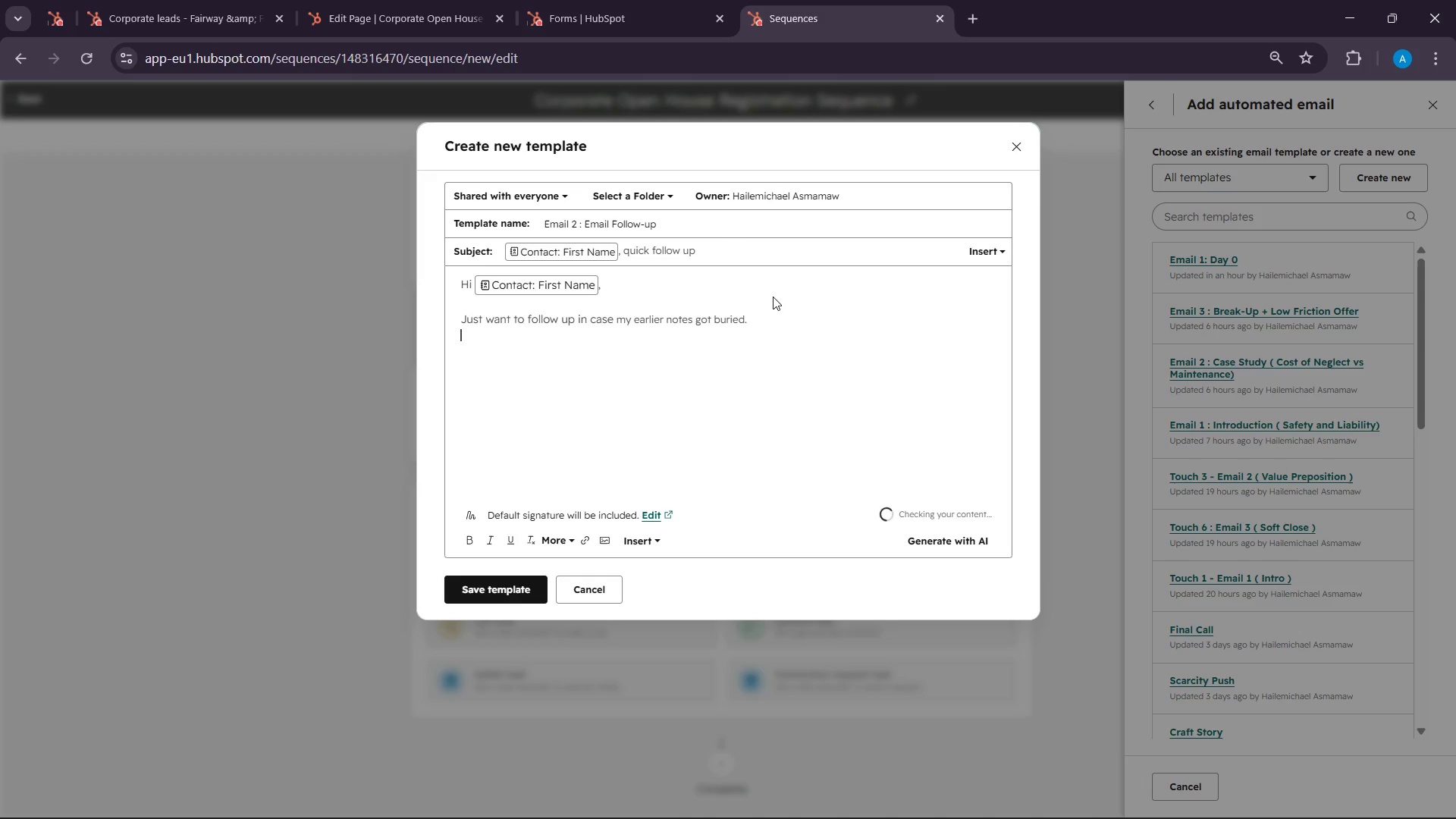 
key(Enter)
 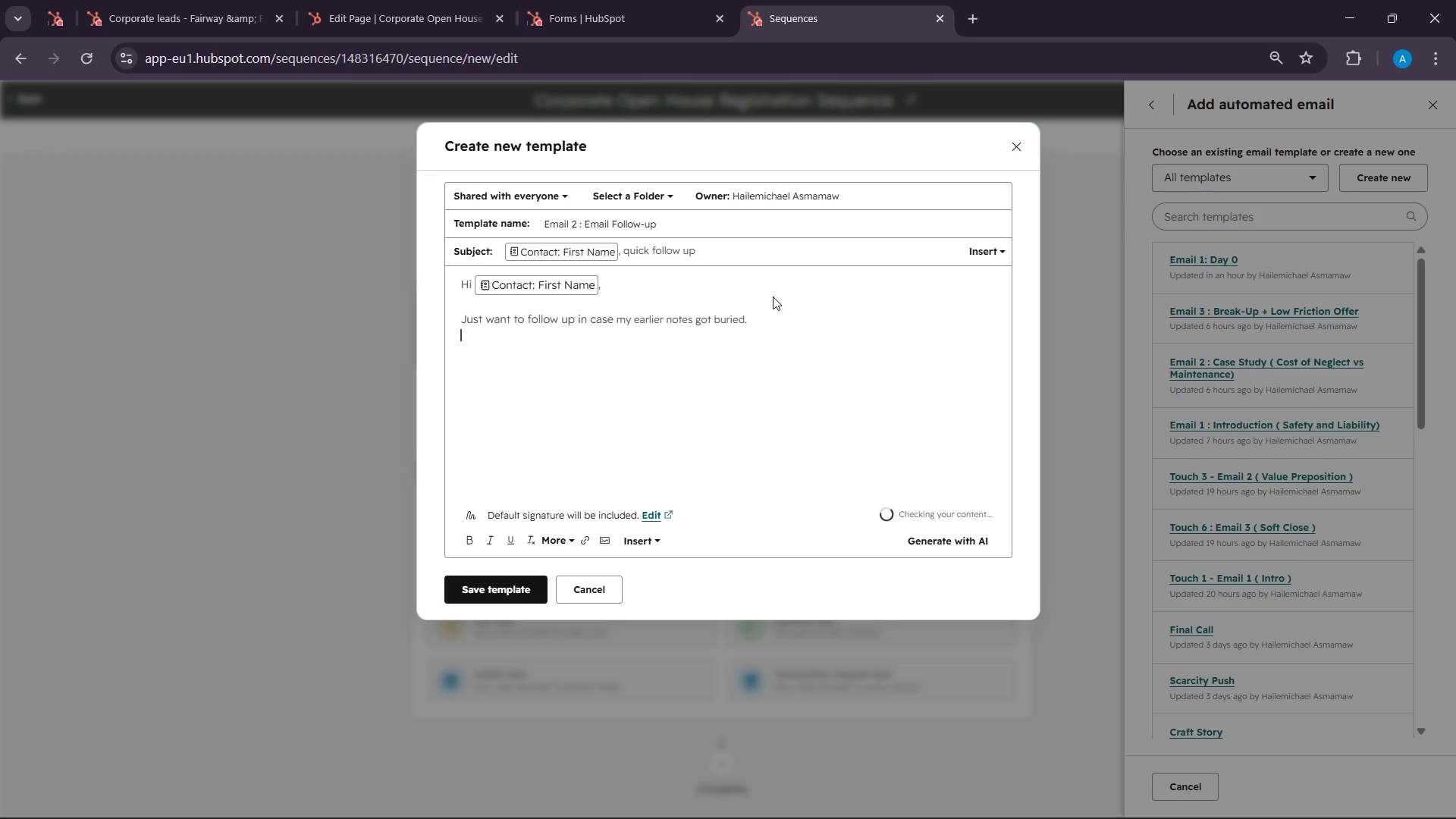 
key(Enter)
 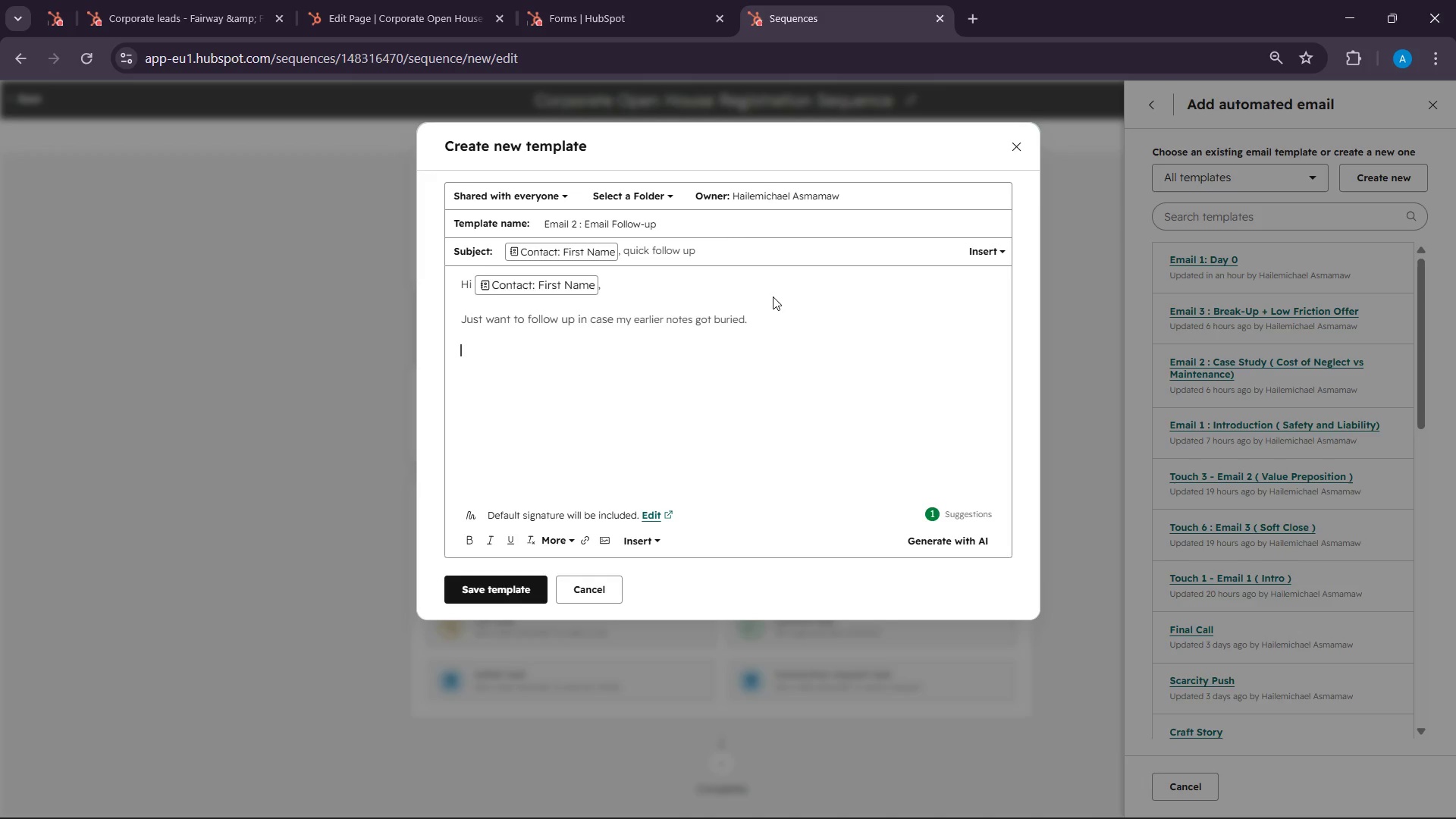 
type(o)
key(Backspace)
type(One thing many teams reallt)
key(Backspace)
type(y enjoy )
 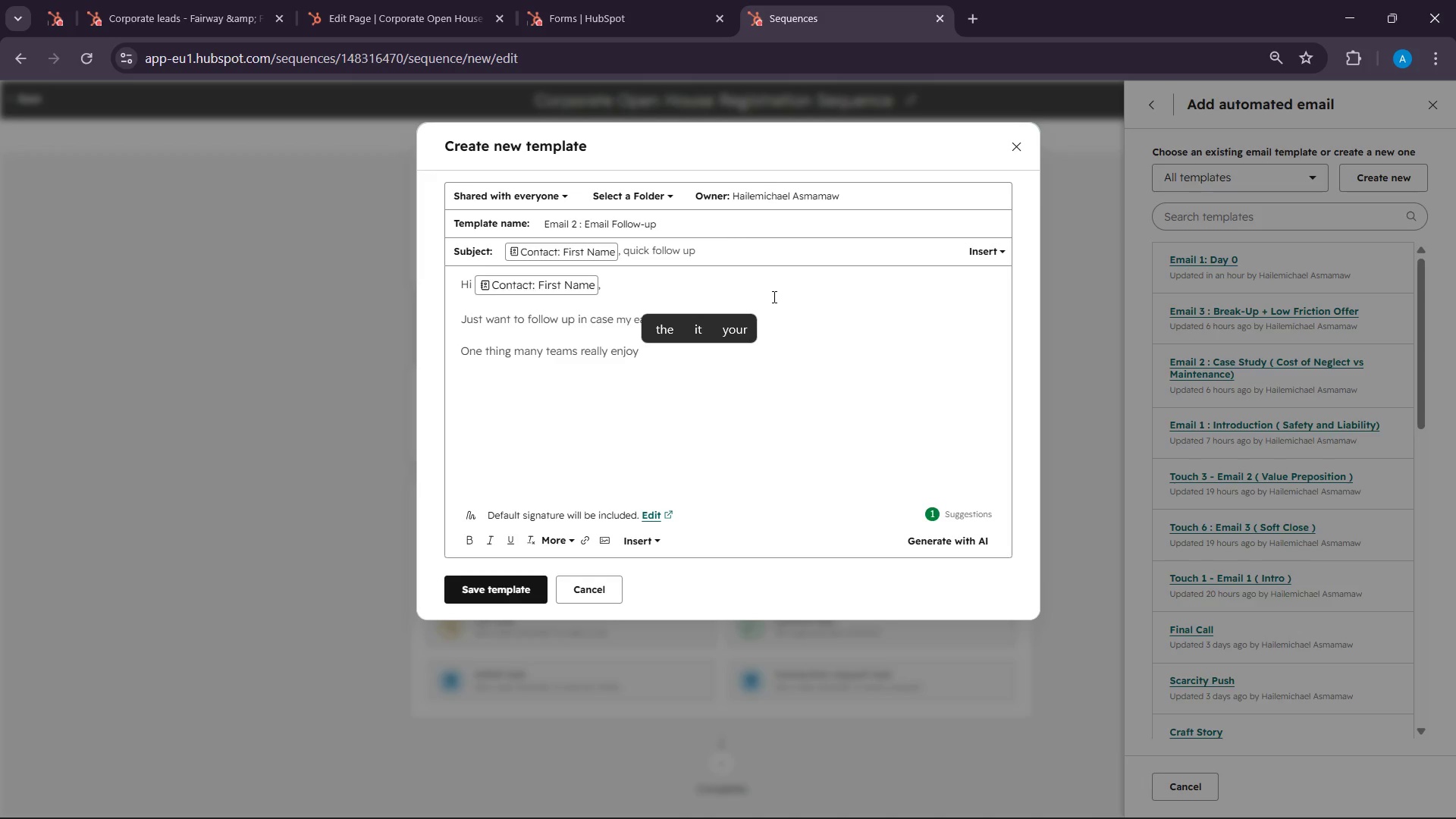 
type(about our corporate )
 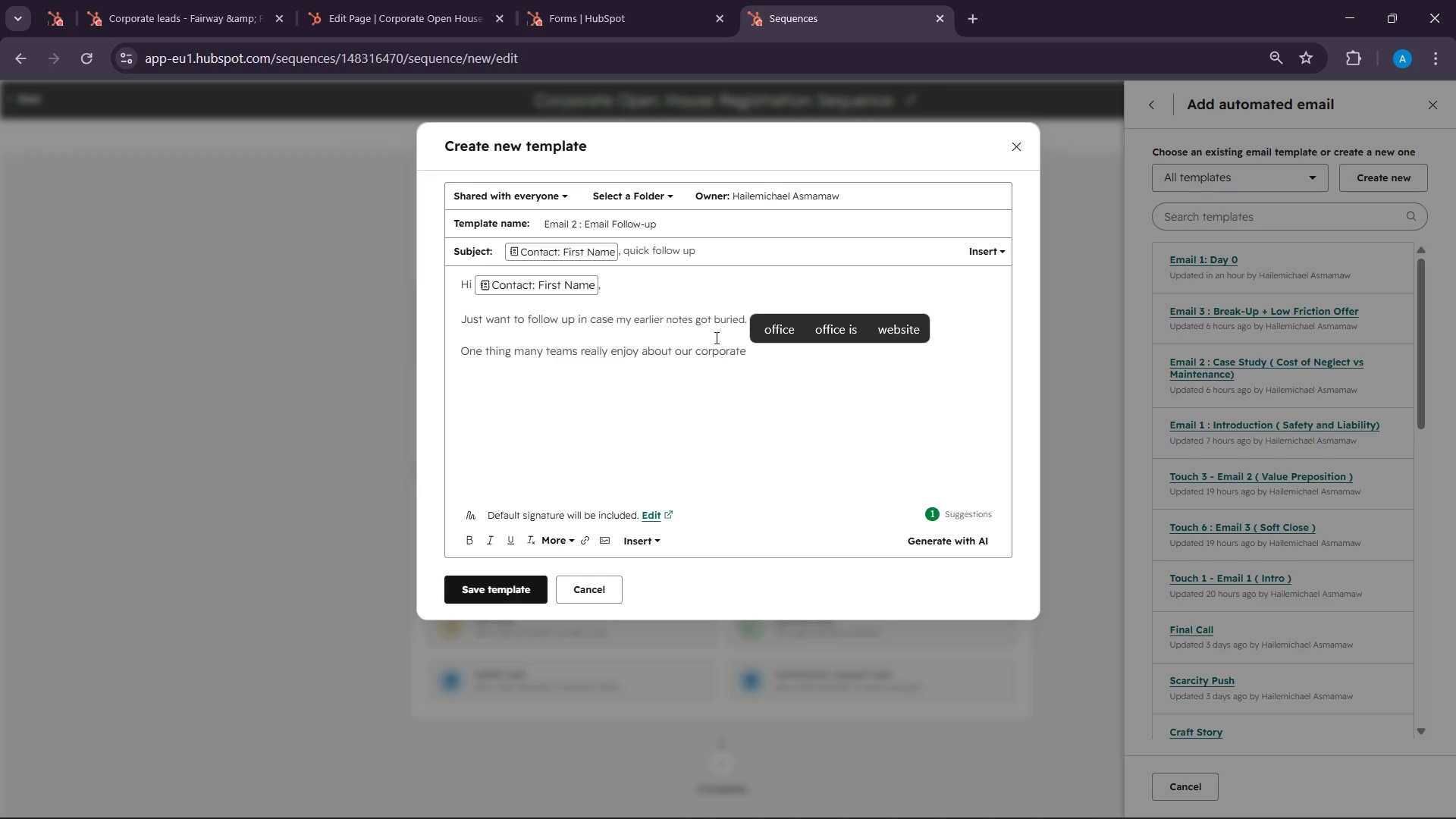 
left_click([701, 352])
 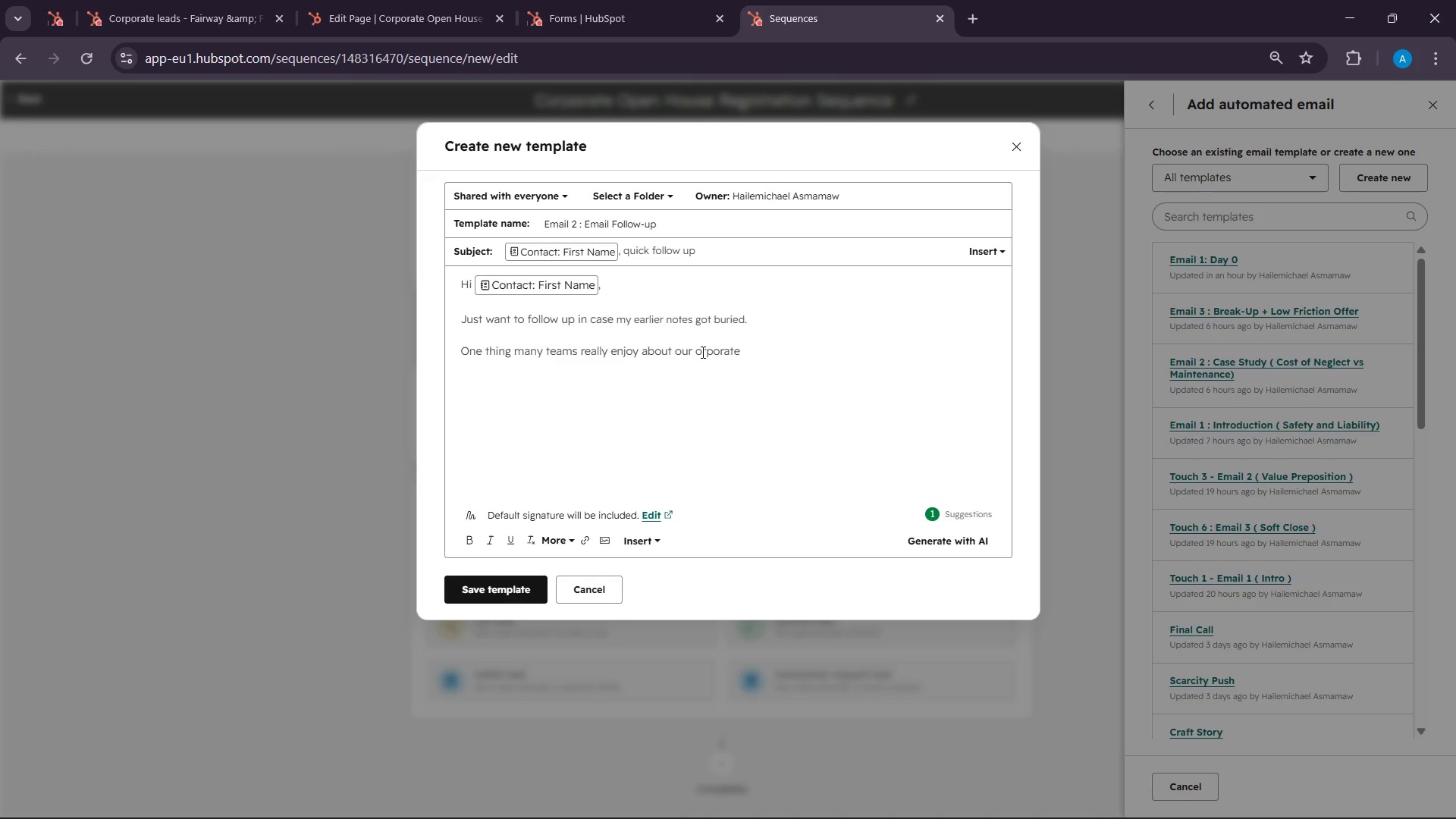 
key(Backspace)
 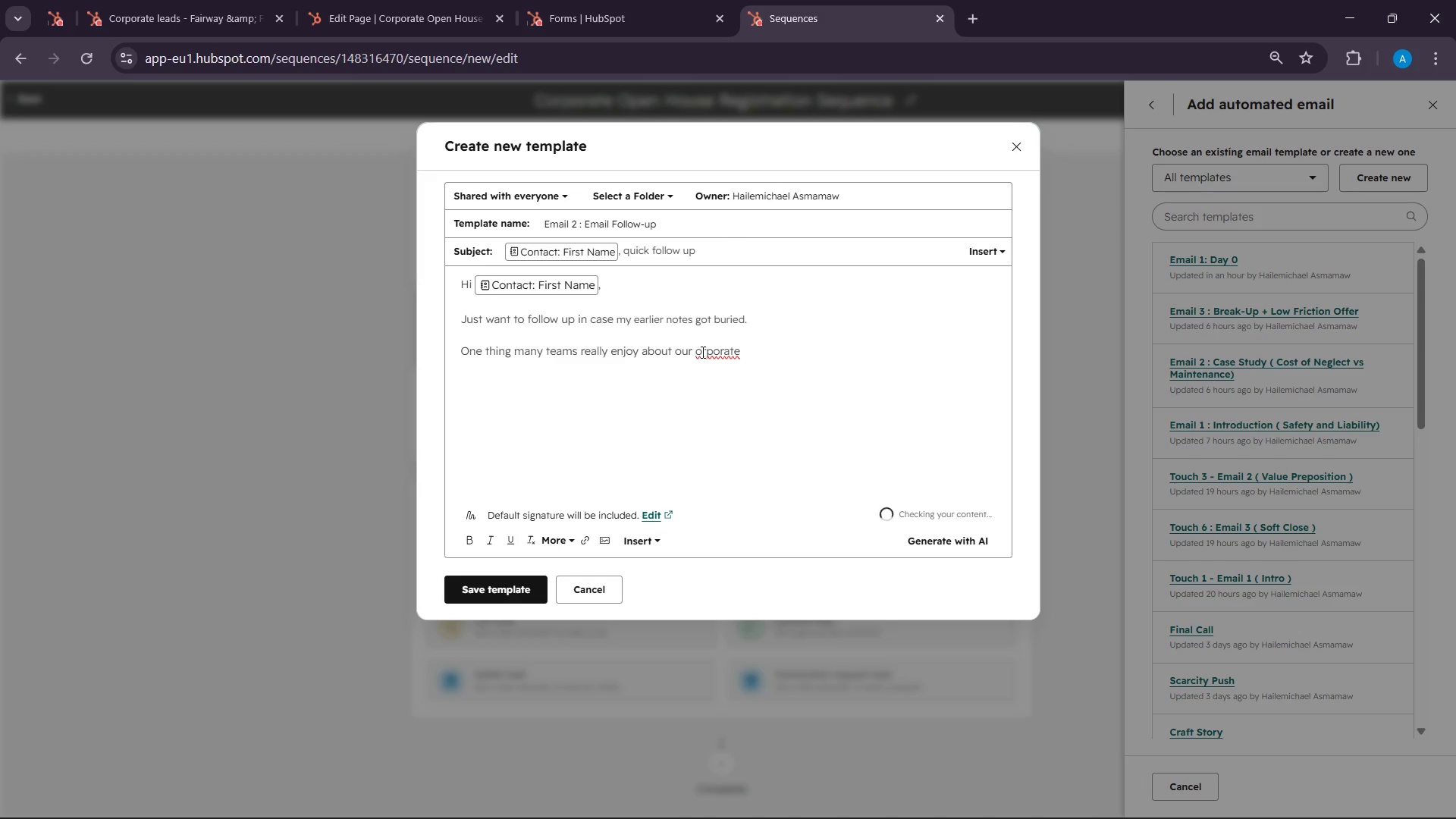 
key(Shift+C)
 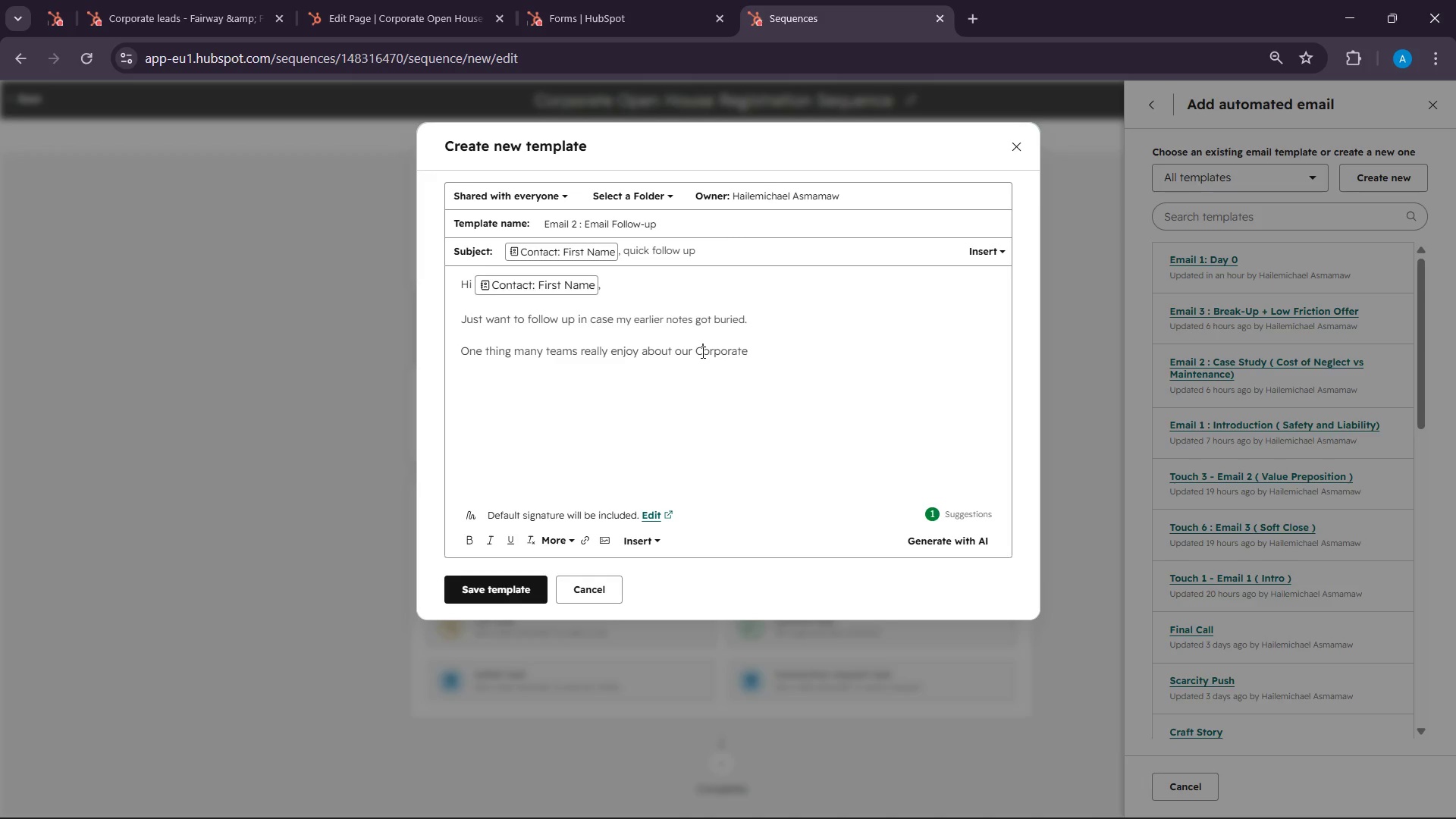 
wait(53.74)
 